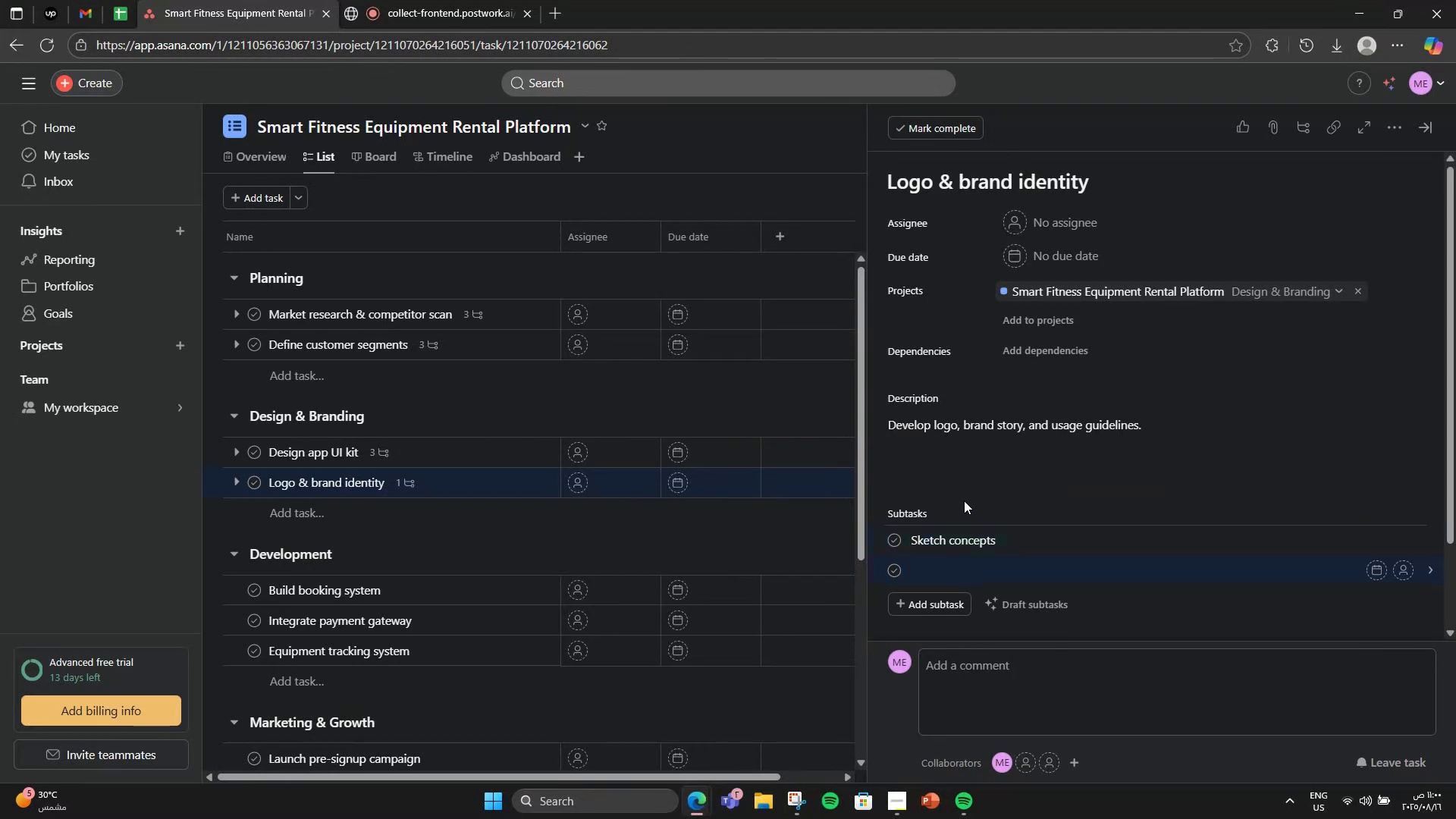 
type(Fu)
key(Backspace)
type(inalize logo)
 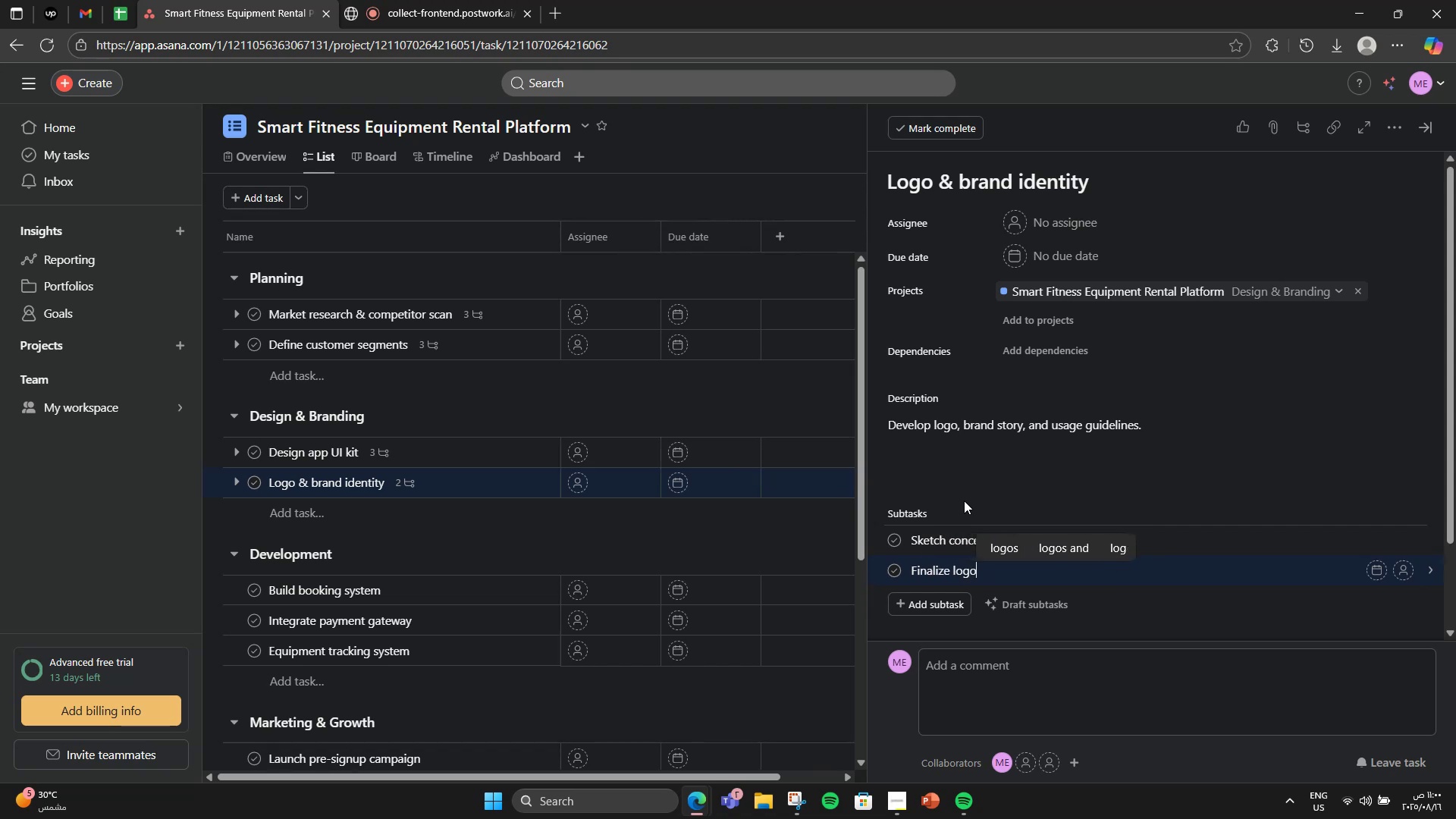 
key(Enter)
 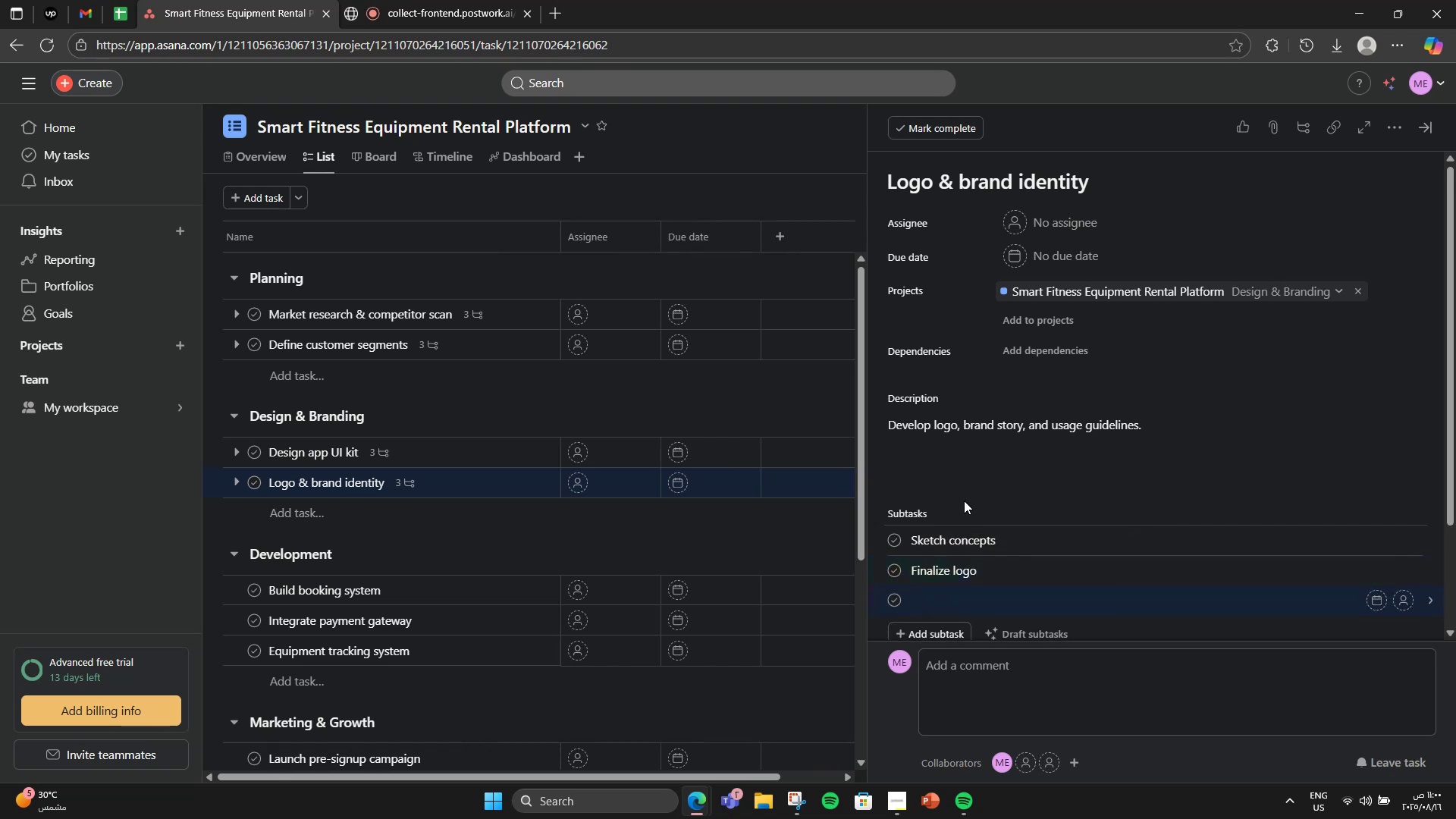 
type(Create brand guide)
 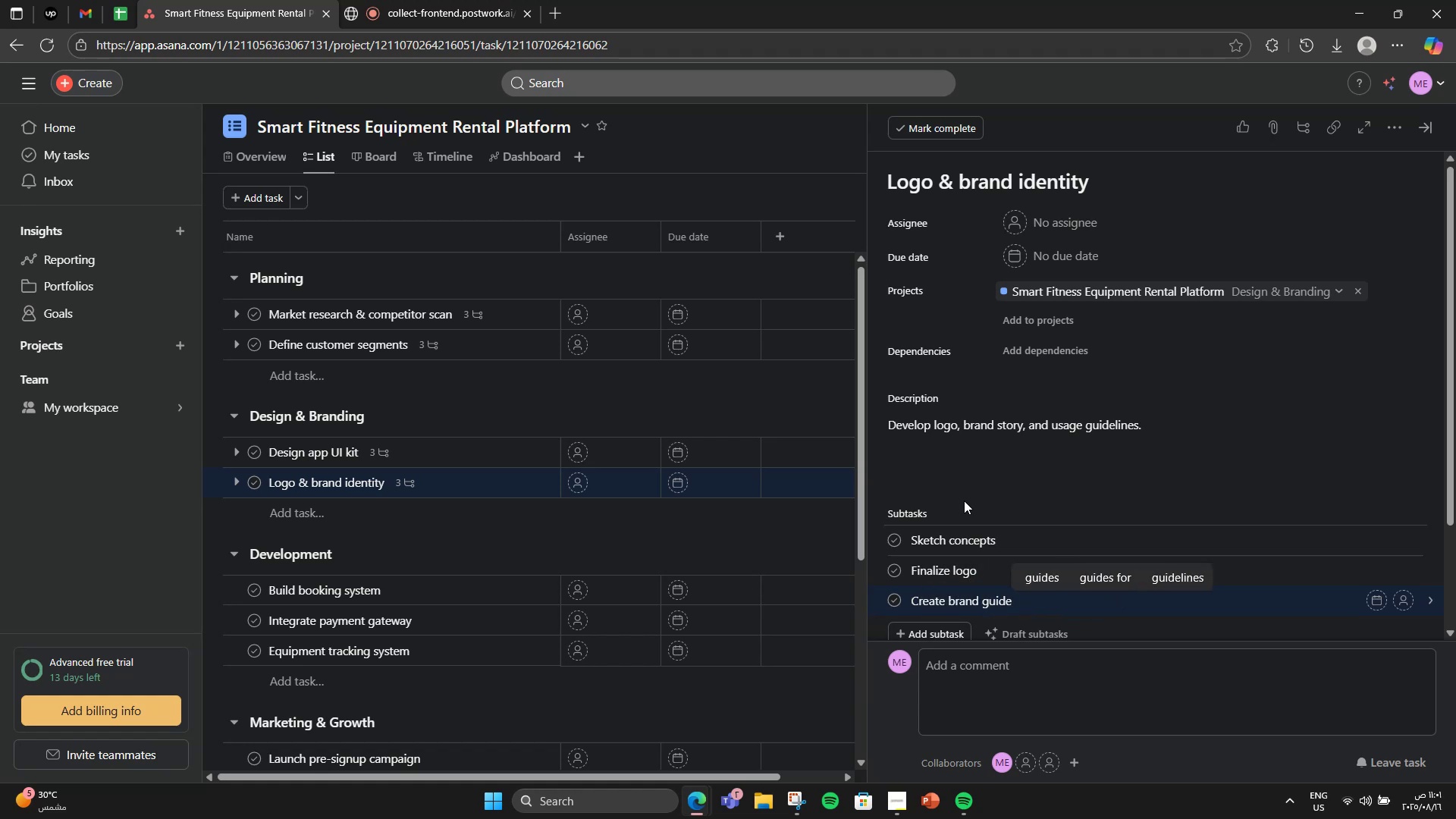 
scroll: coordinate [1003, 439], scroll_direction: up, amount: 6.0
 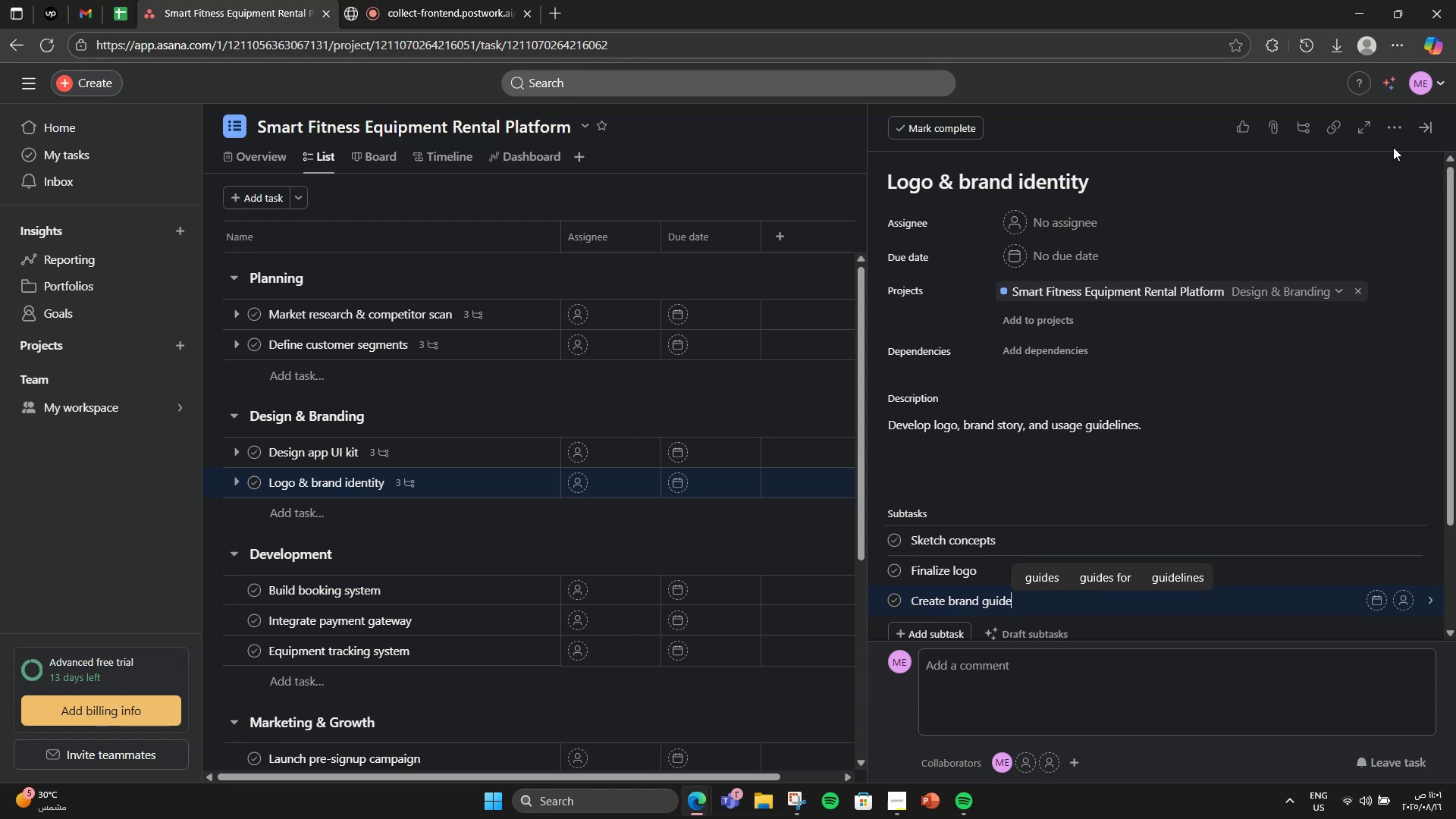 
left_click([1398, 130])
 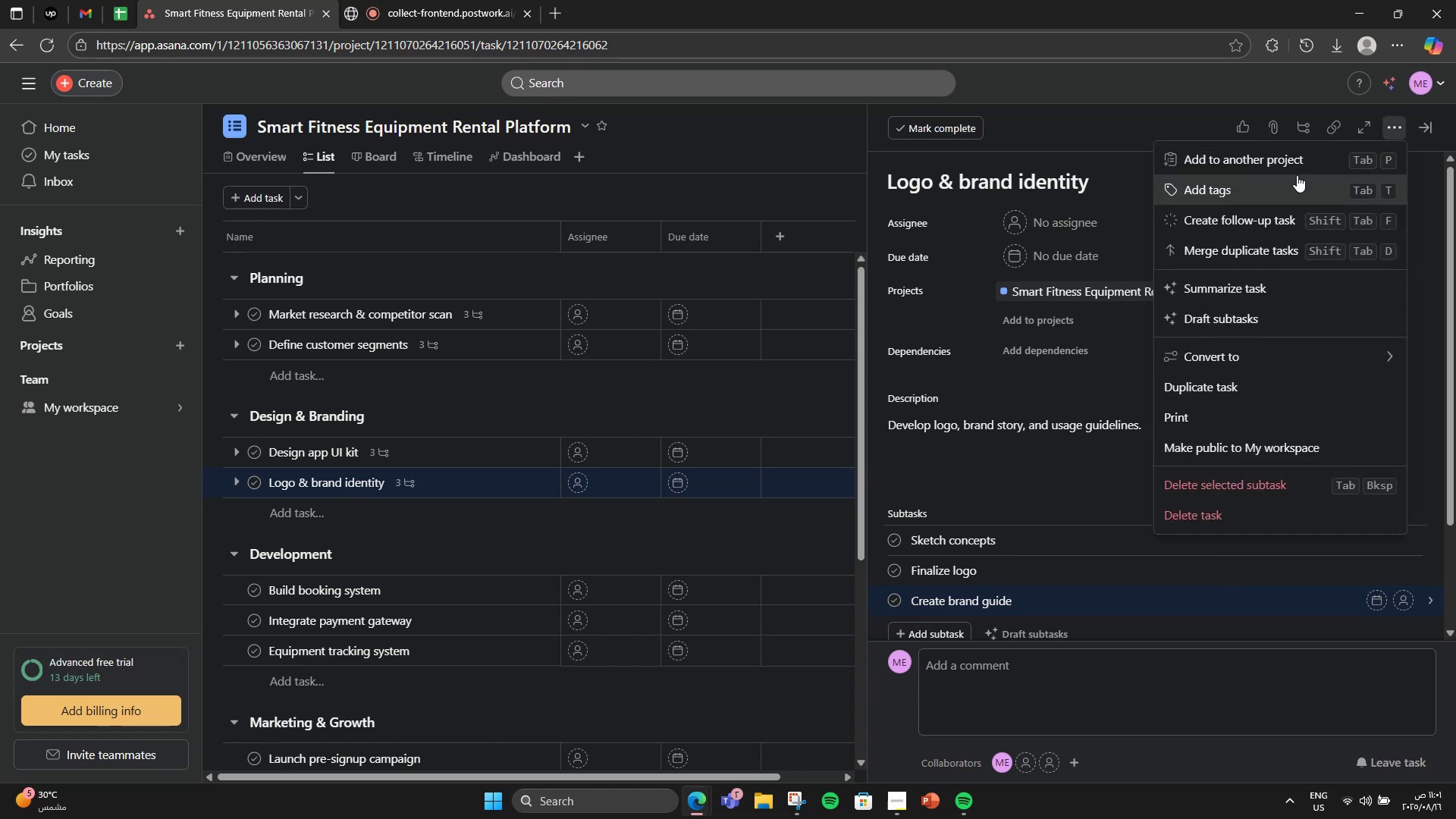 
left_click([1297, 176])
 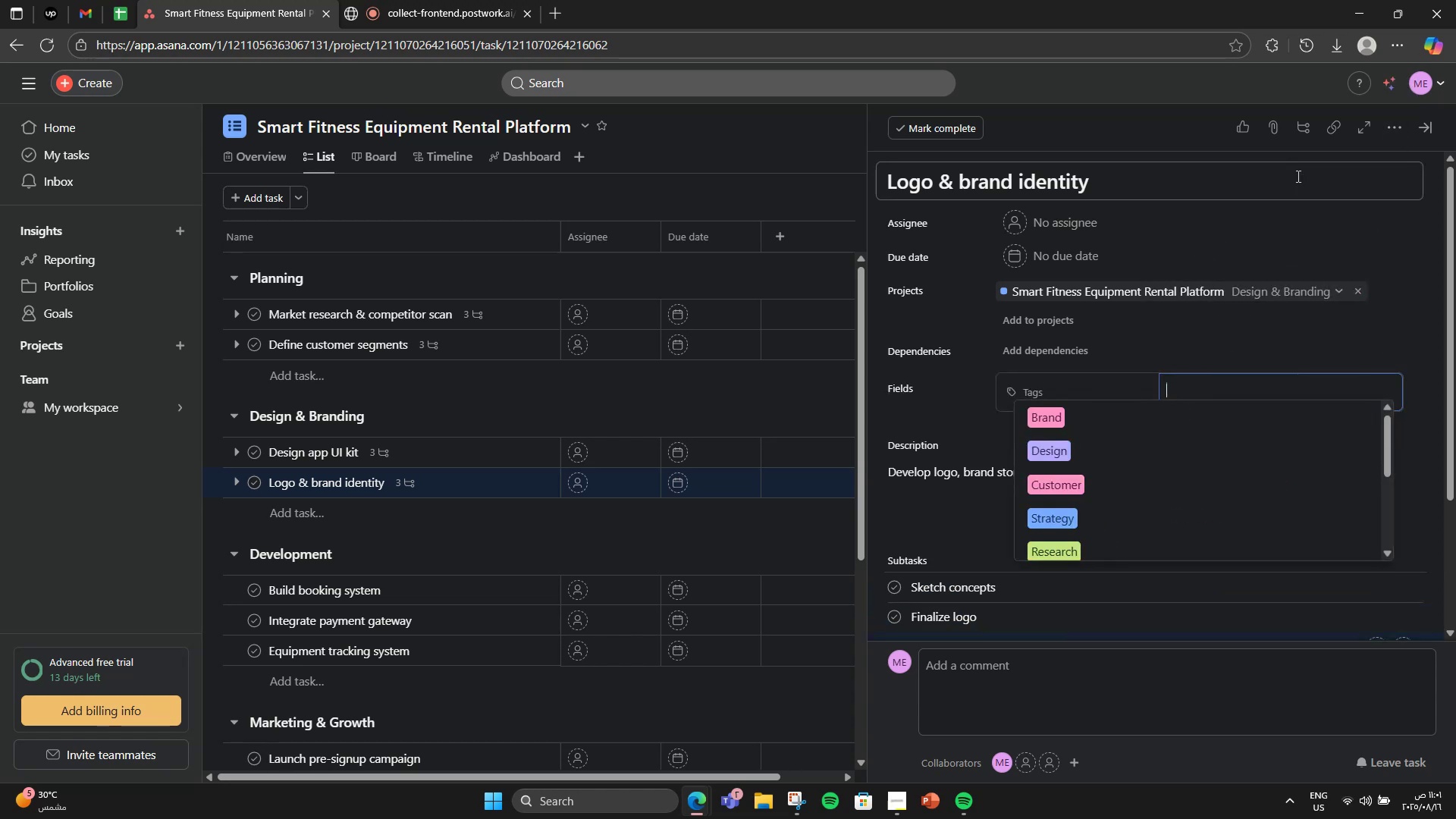 
key(CapsLock)
 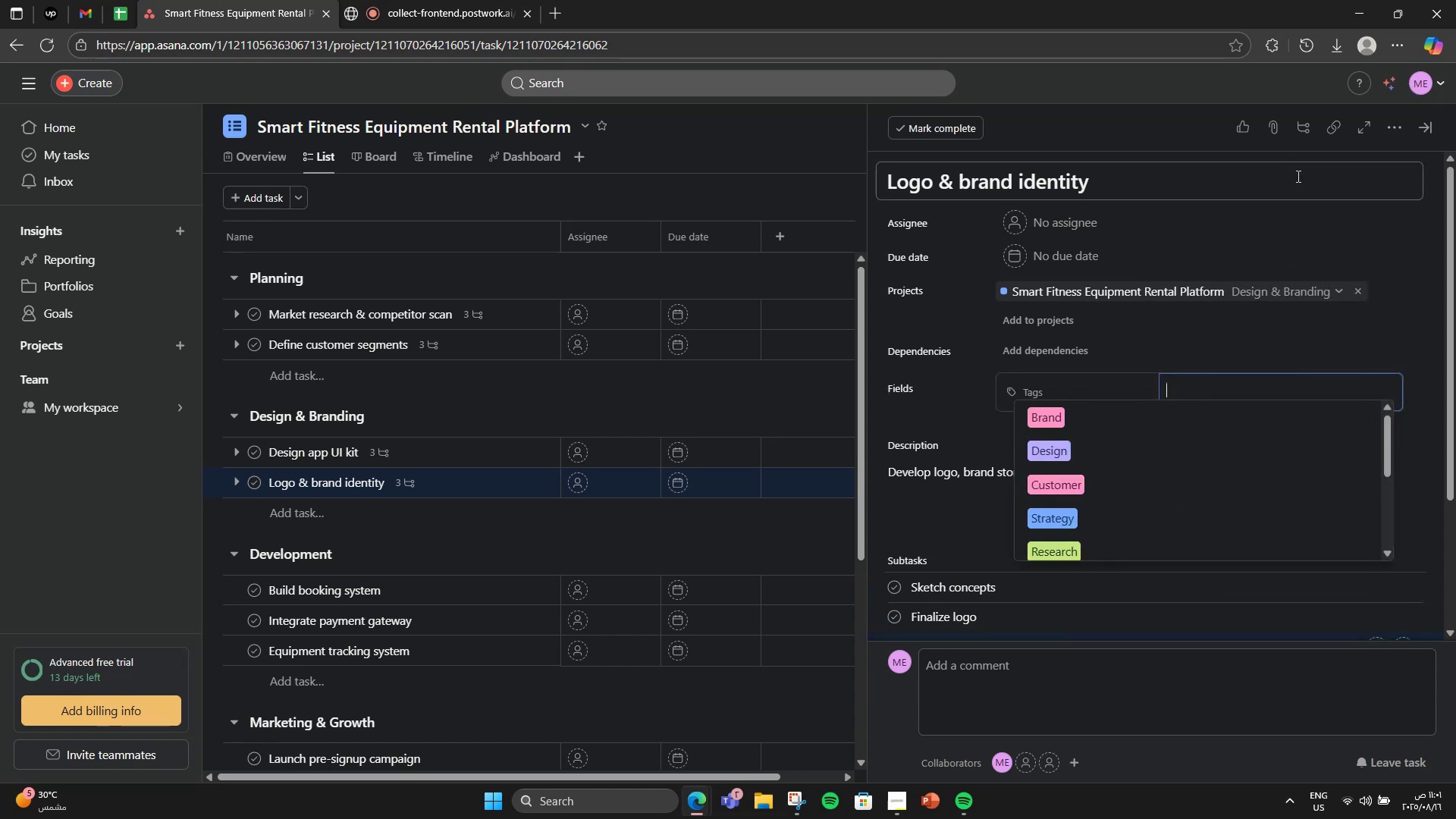 
key(B)
 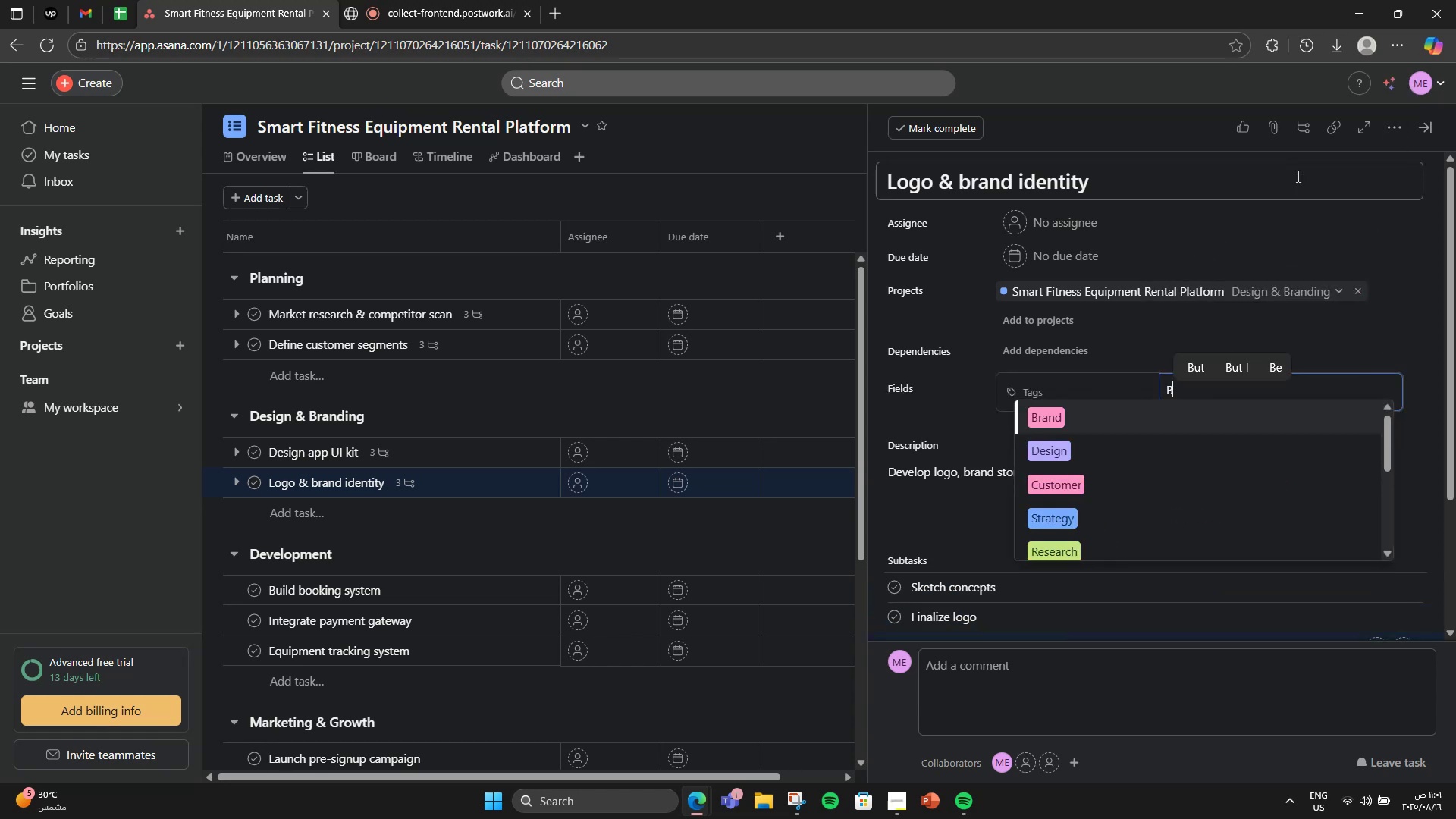 
key(CapsLock)
 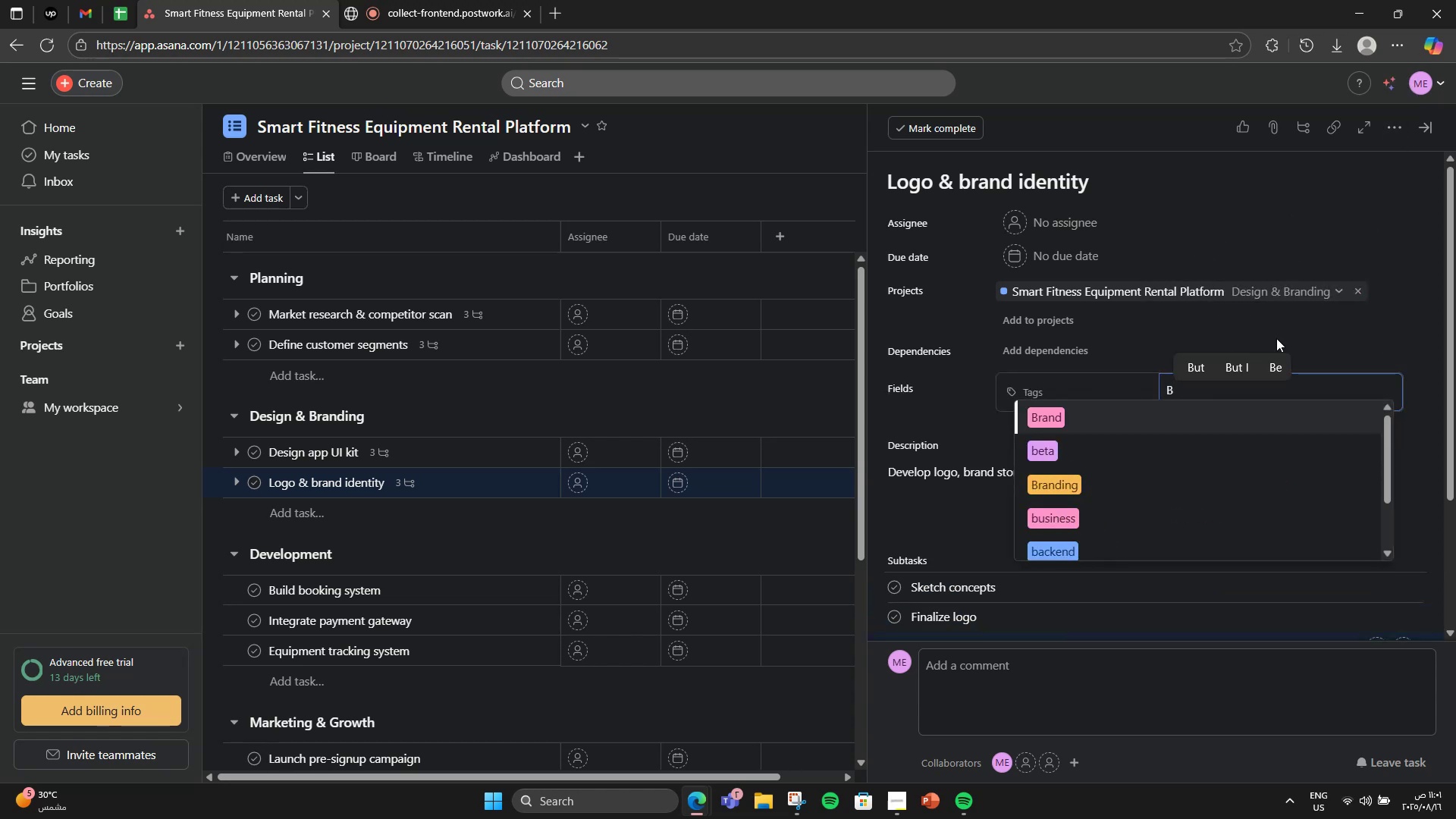 
left_click([1299, 404])
 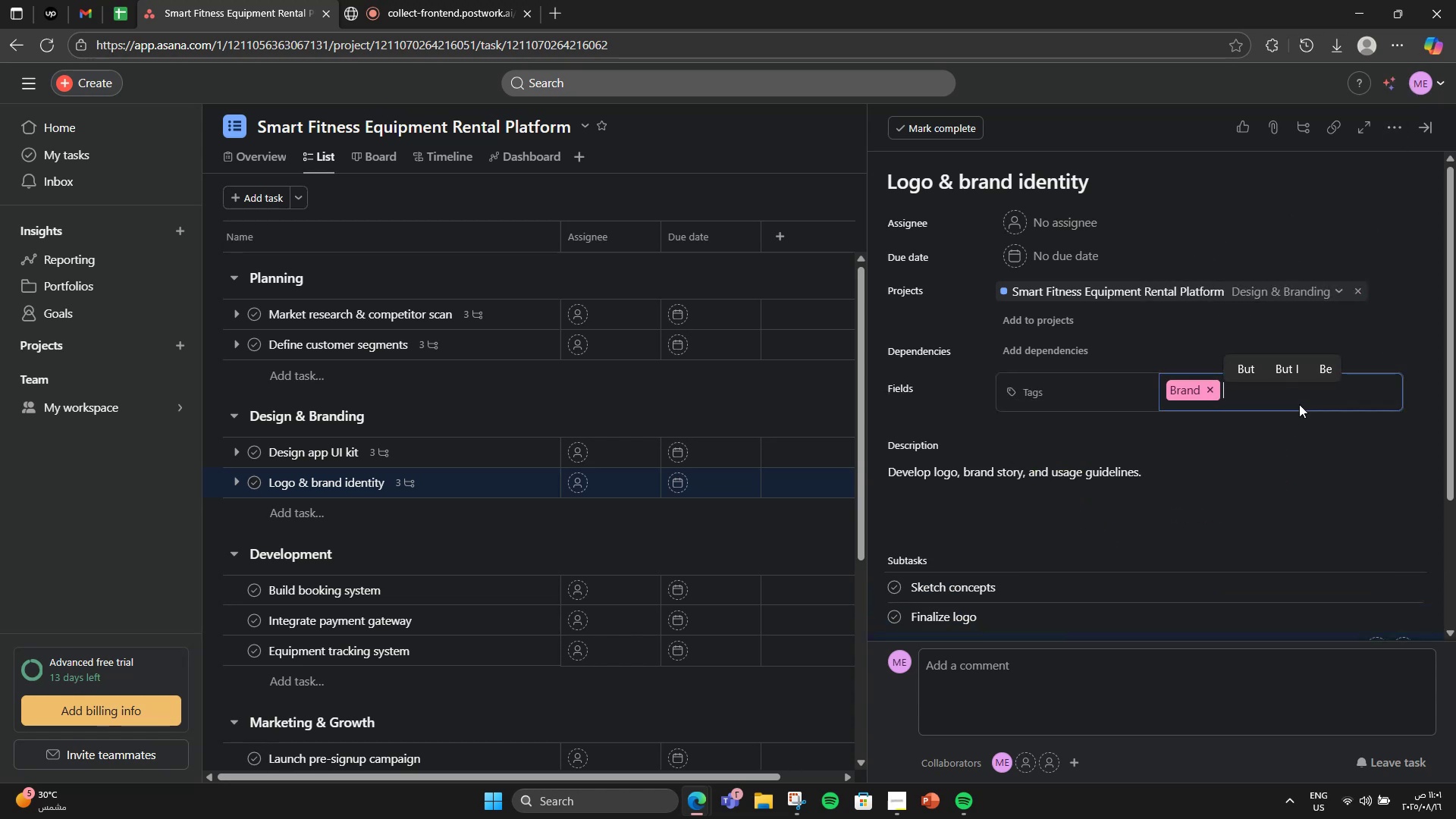 
key(CapsLock)
 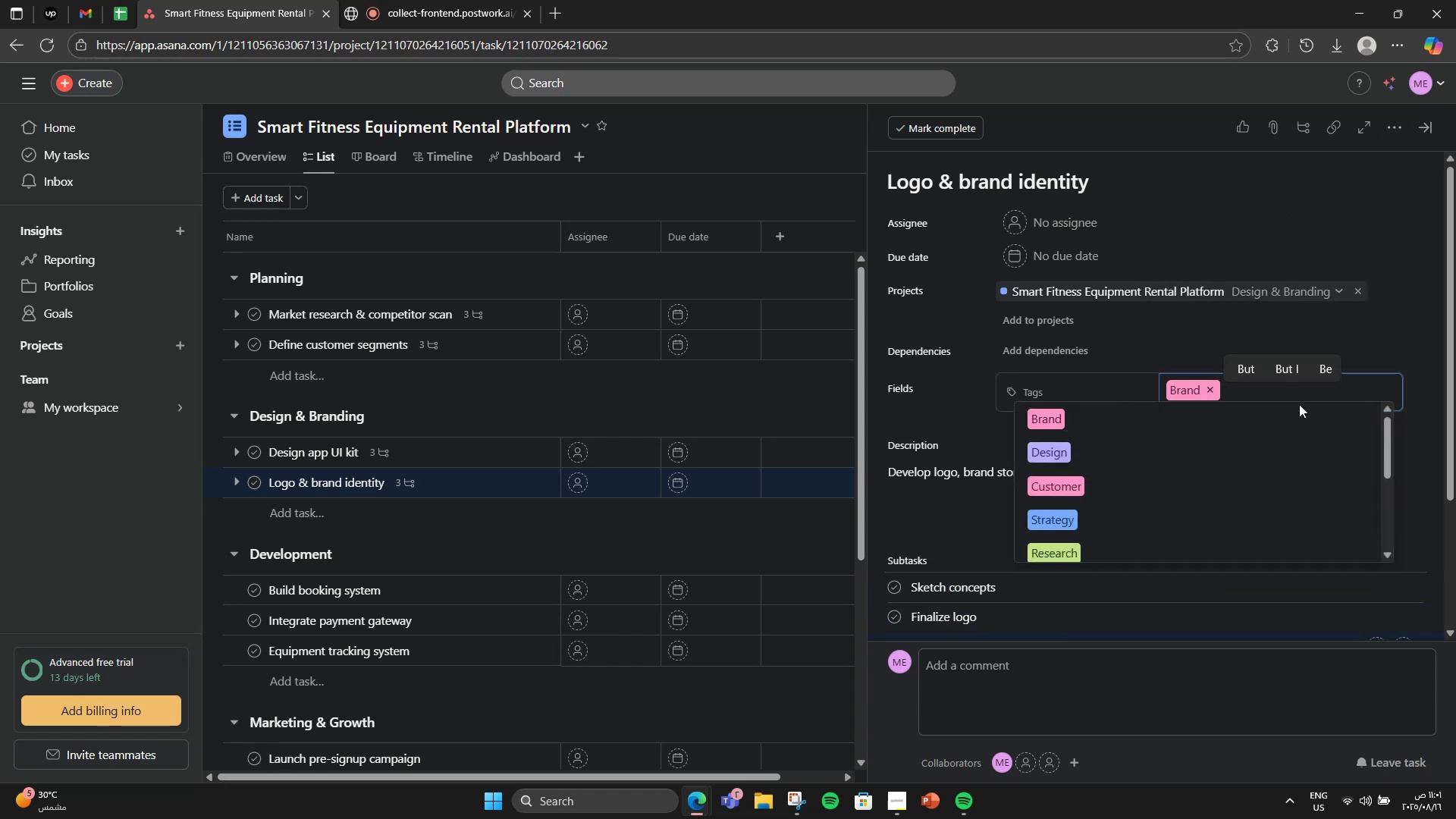 
key(M)
 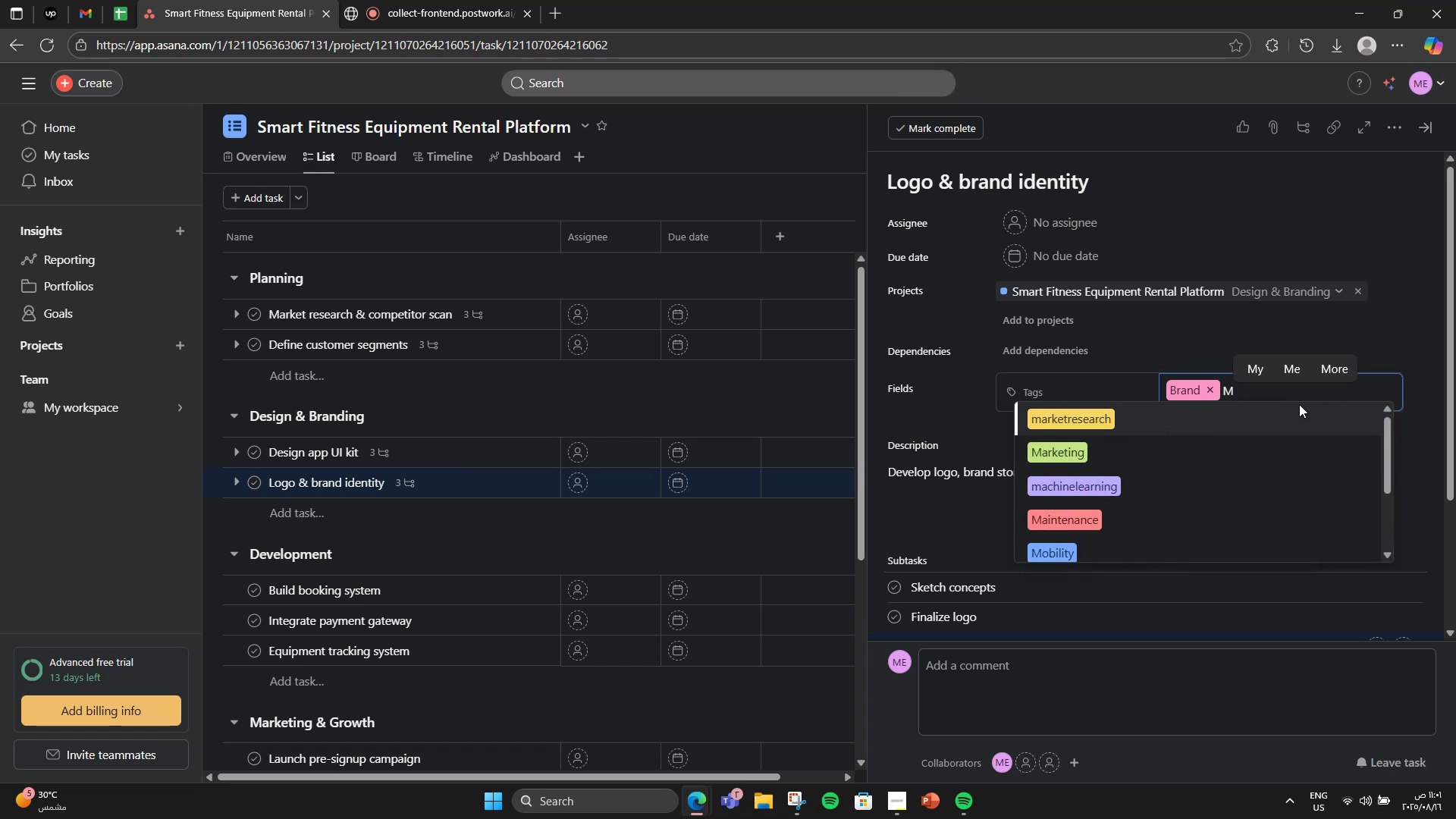 
key(CapsLock)
 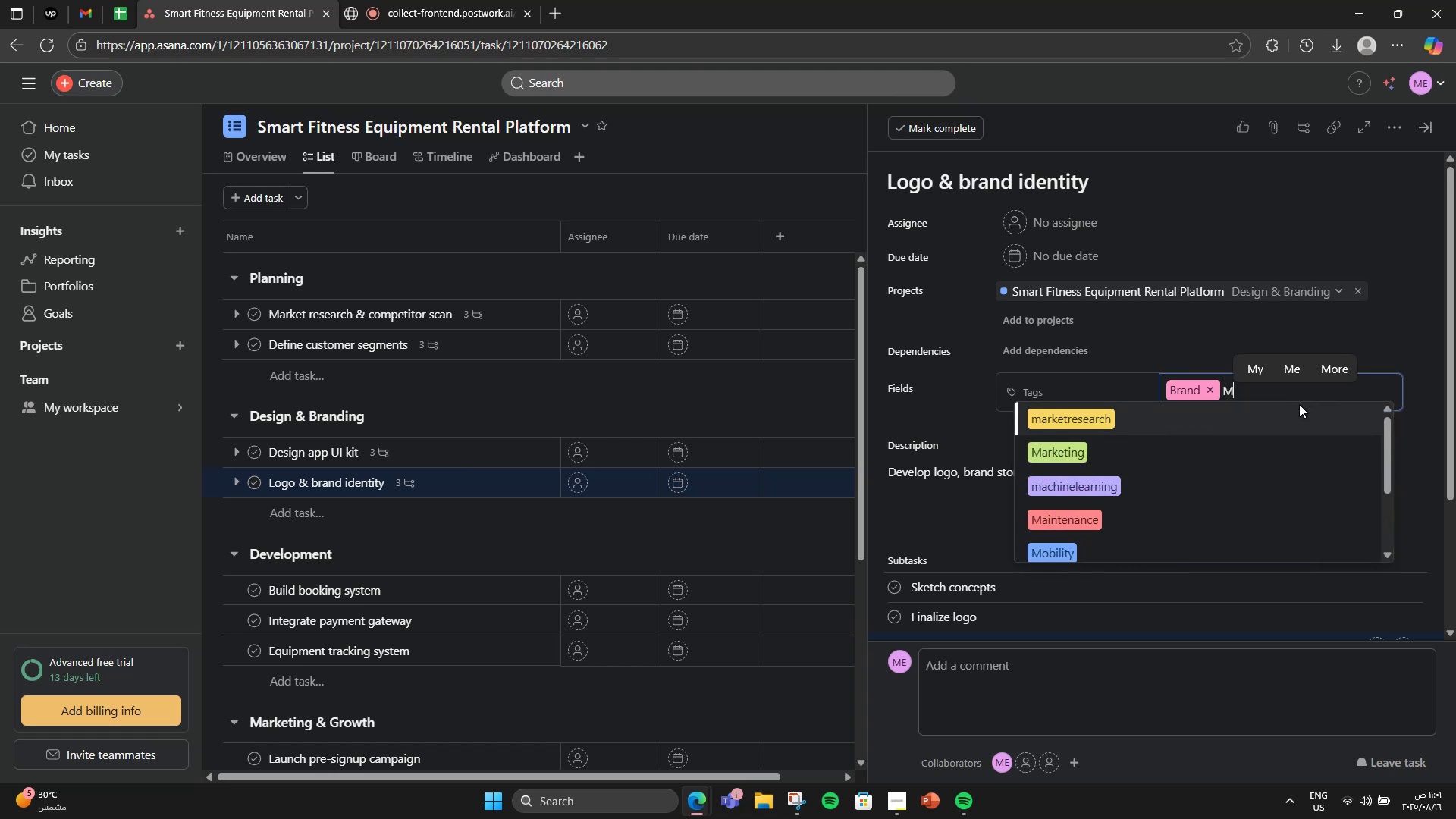 
left_click([1250, 454])
 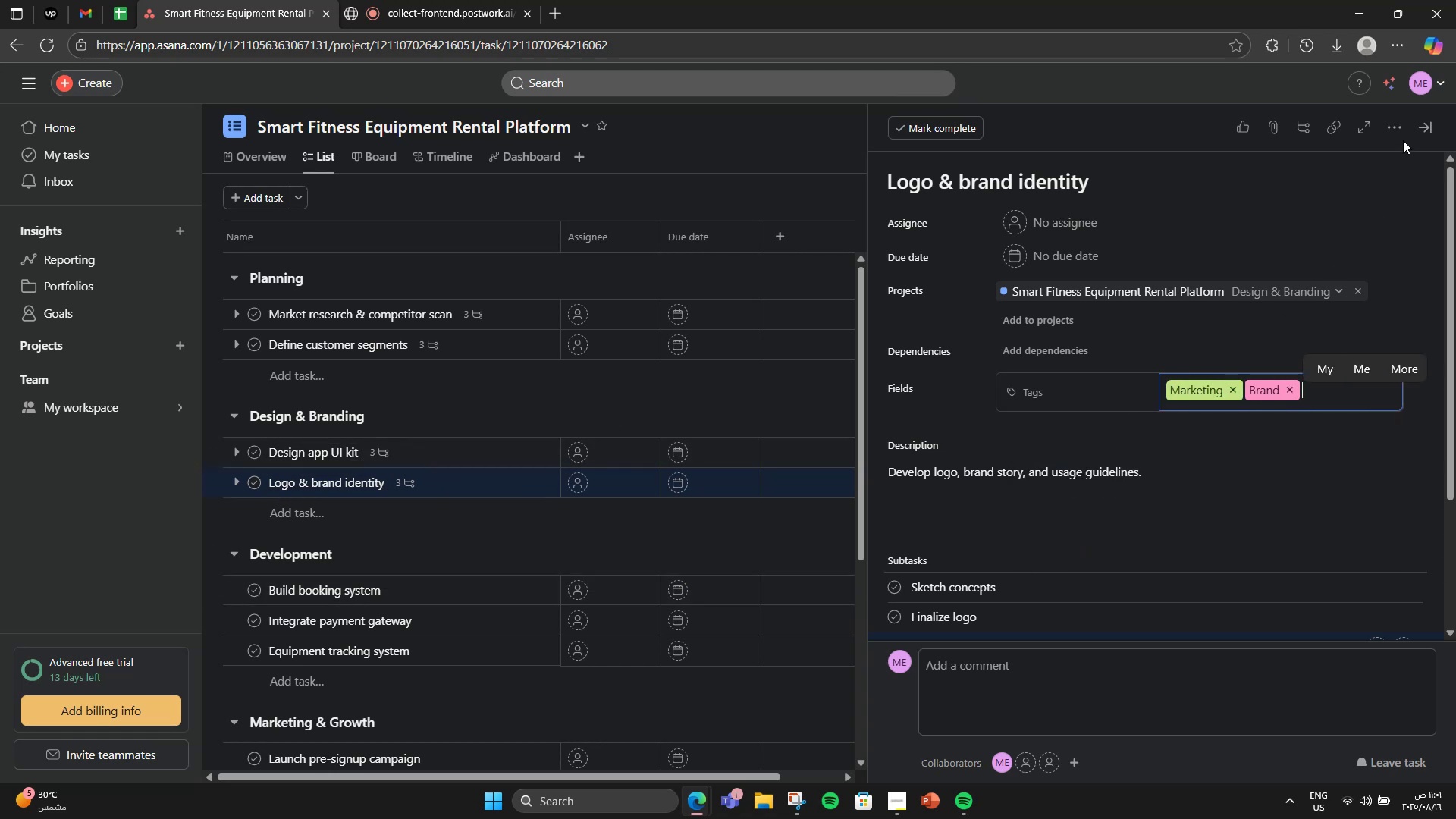 
left_click([1422, 125])
 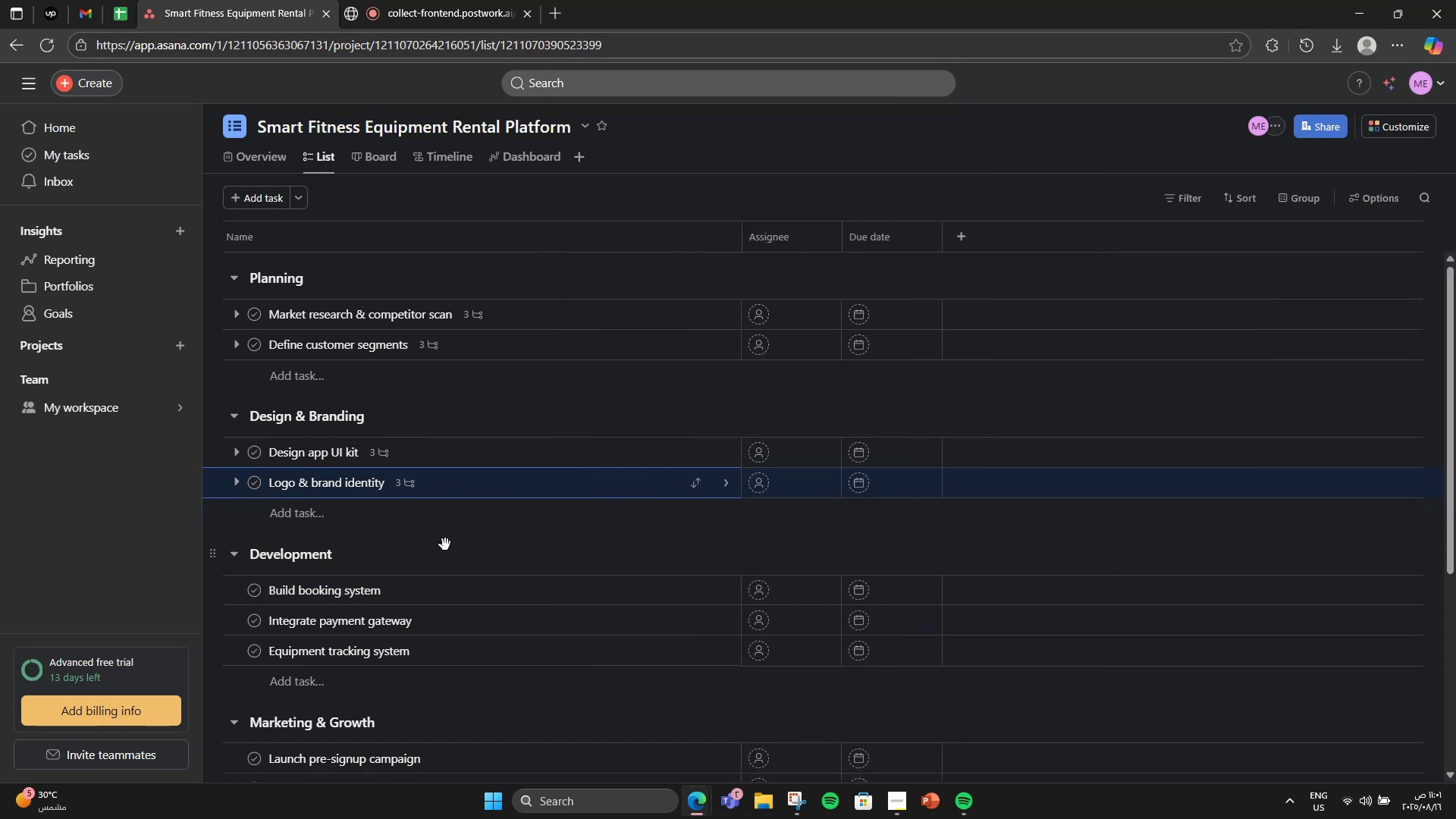 
left_click([463, 593])
 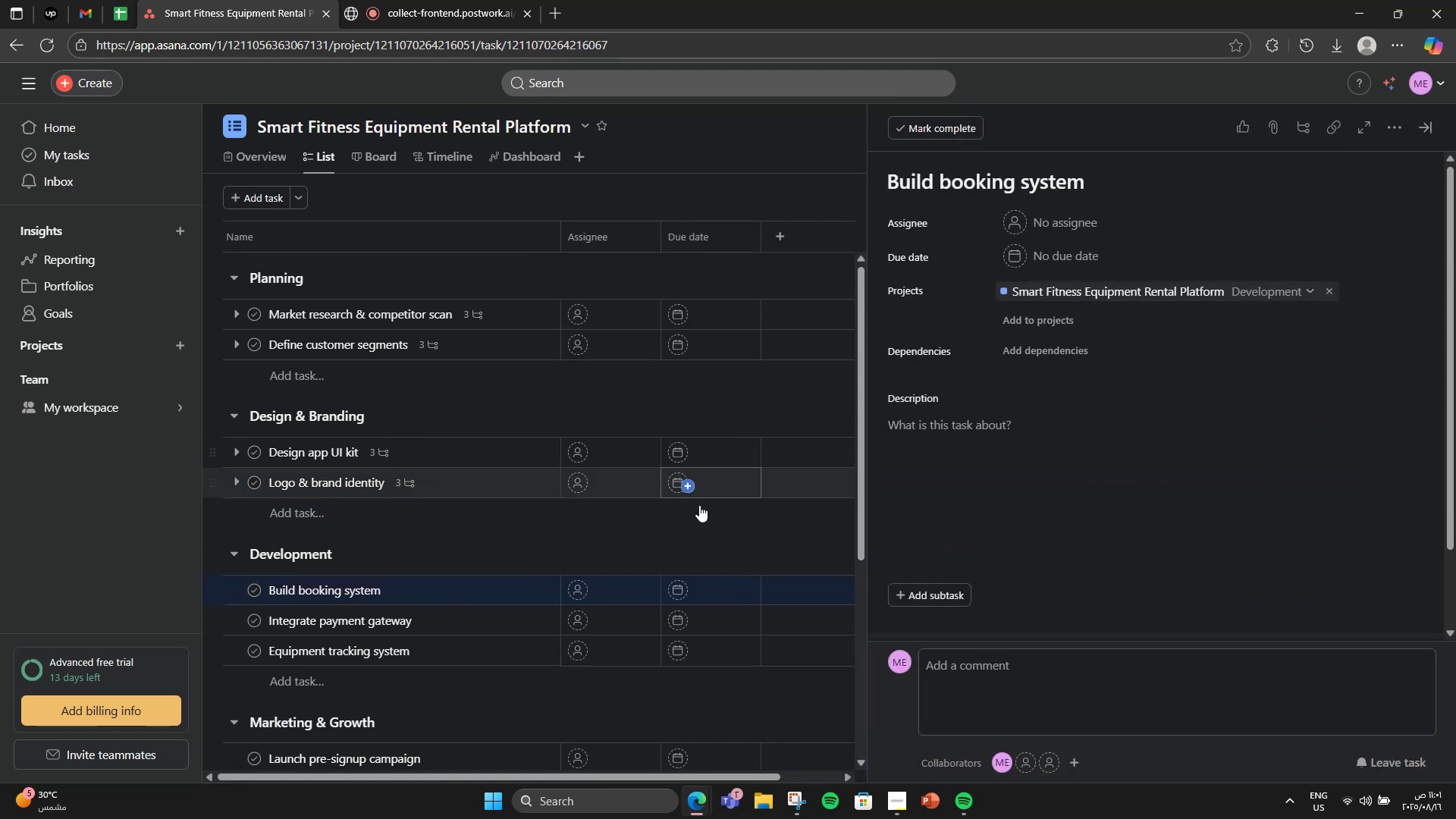 
scroll: coordinate [611, 539], scroll_direction: down, amount: 3.0
 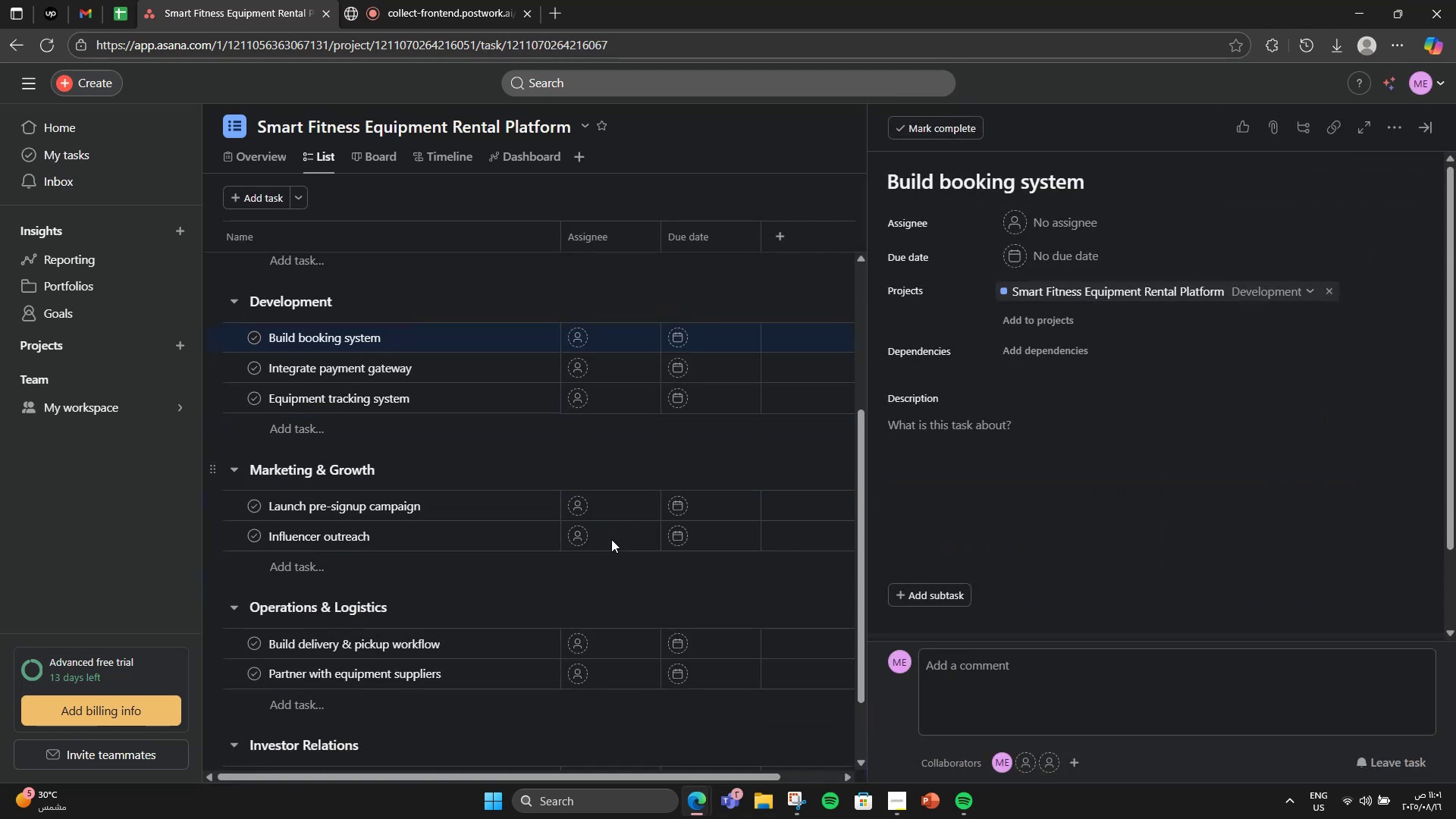 
scroll: coordinate [610, 528], scroll_direction: up, amount: 1.0
 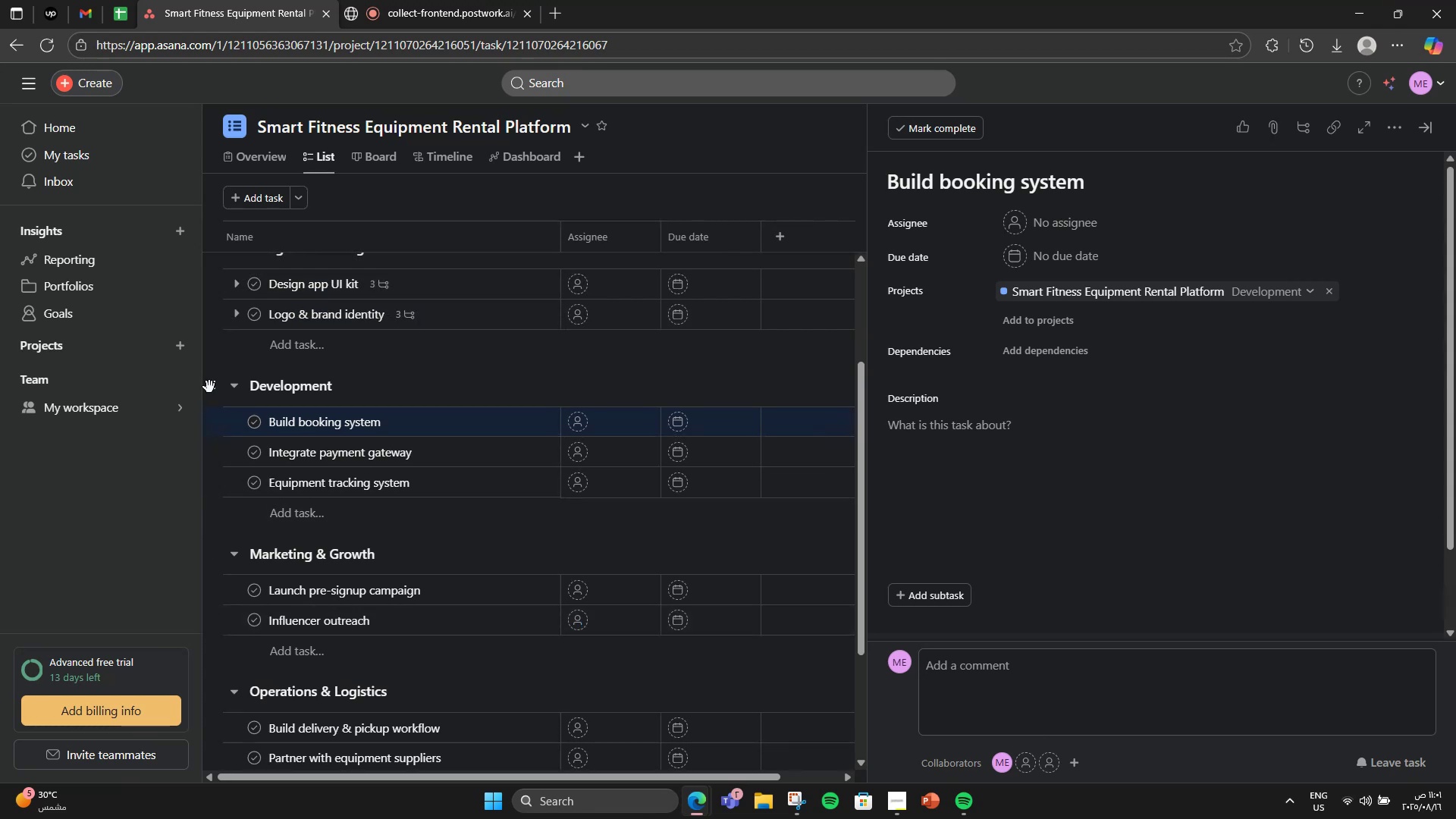 
wait(11.05)
 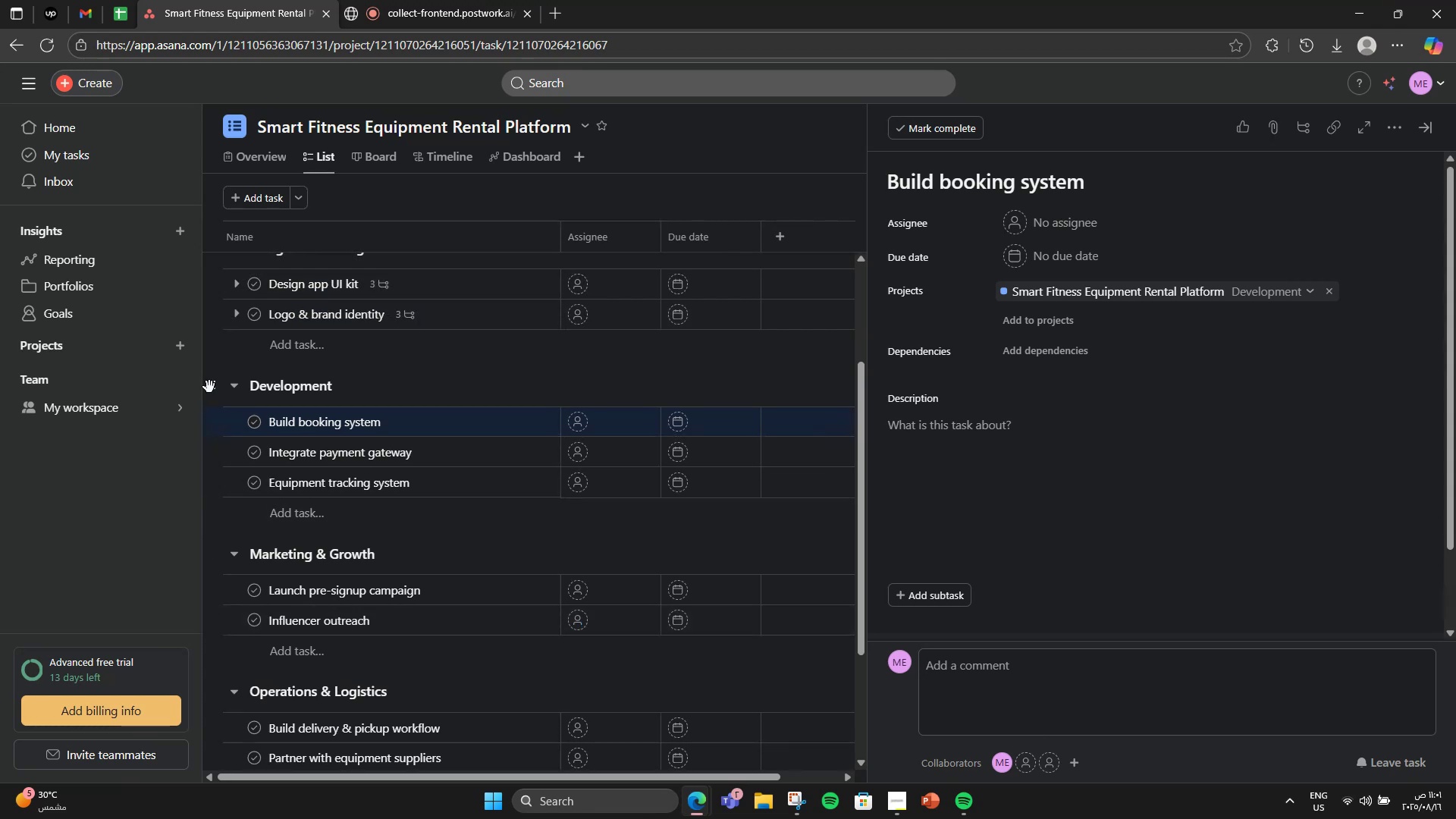 
left_click([1266, 517])
 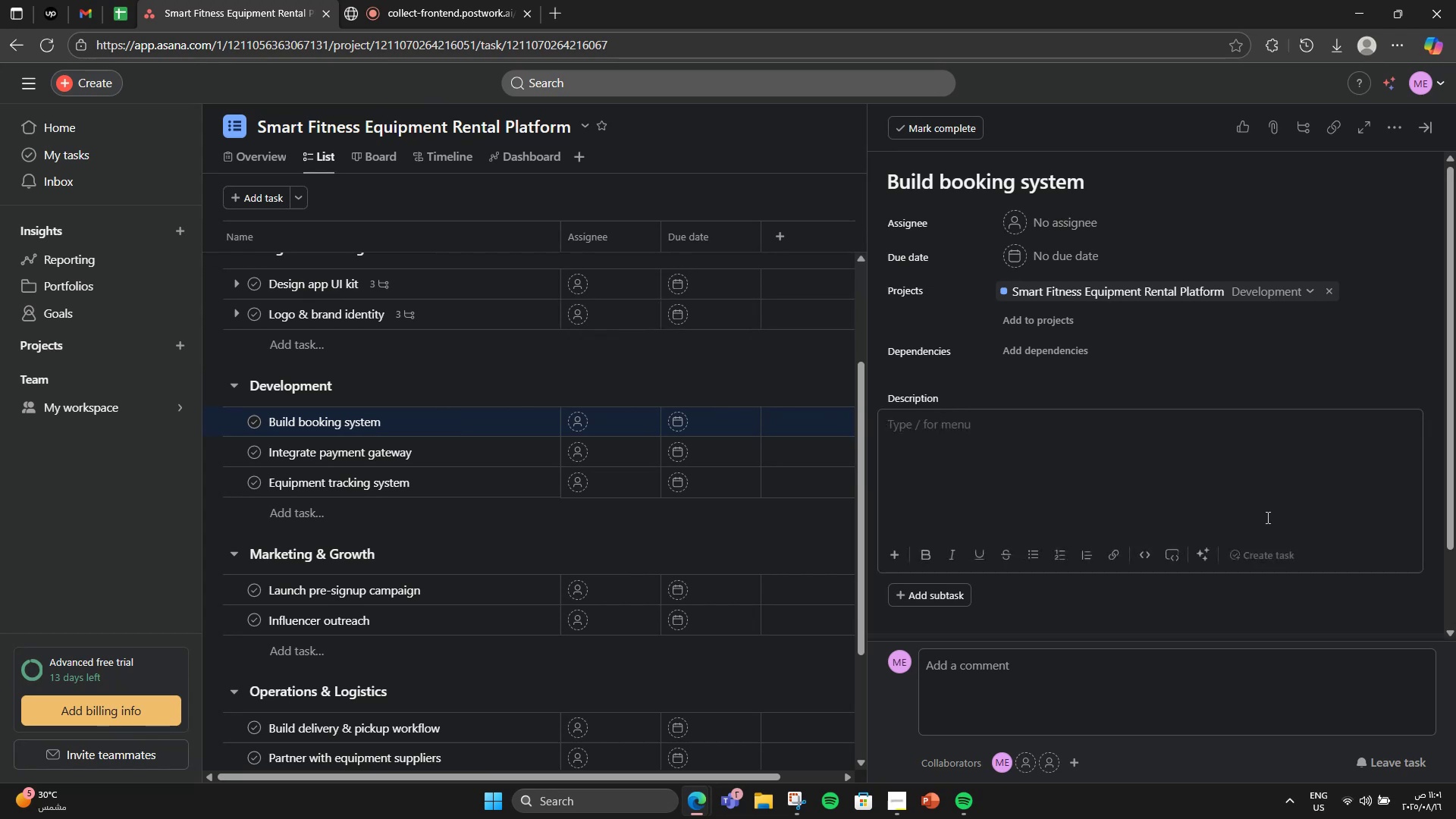 
type(Develop booking calendar )
key(Backspace)
type(, rental periods, )
 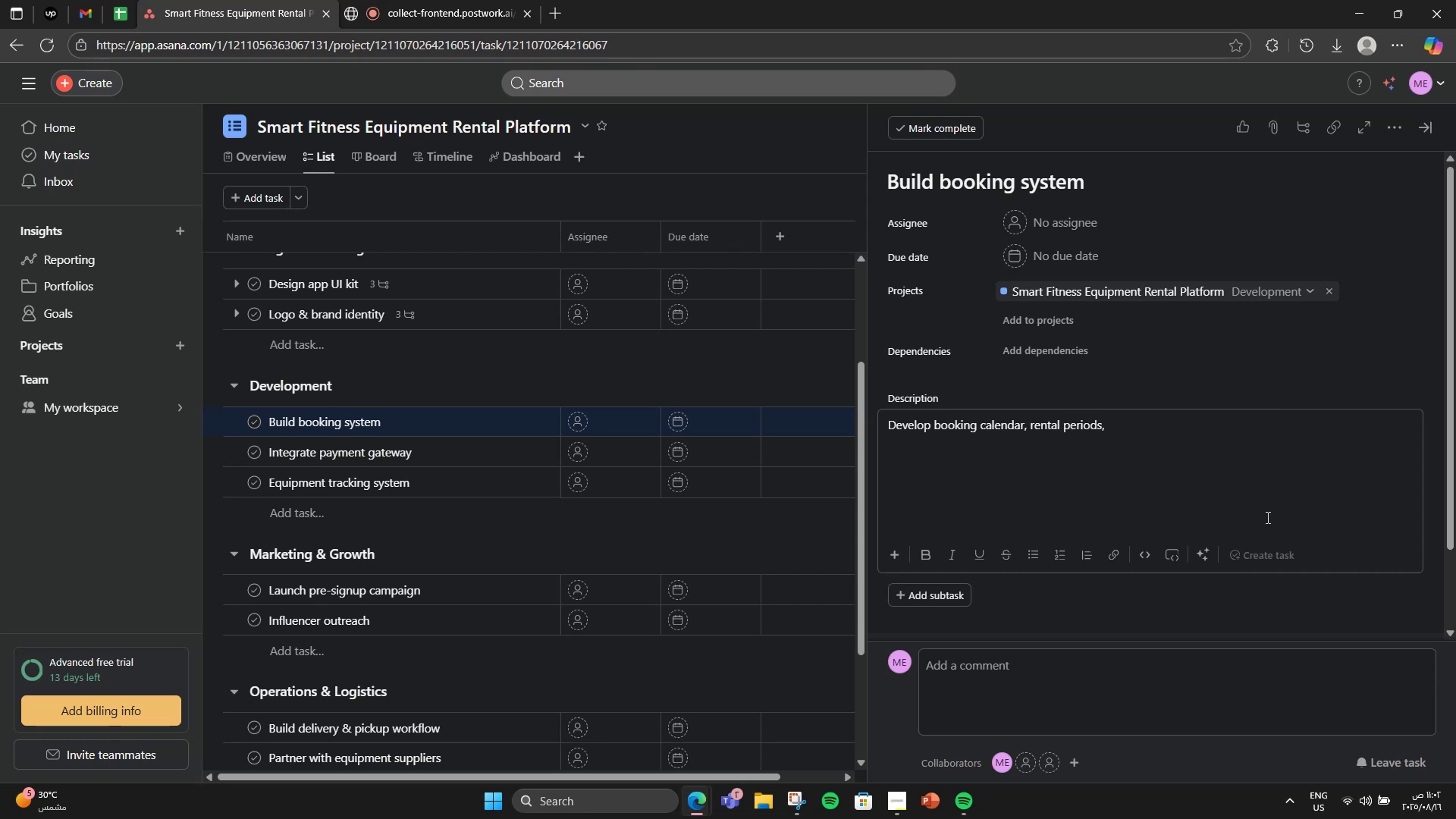 
type(anf)
key(Backspace)
type(d subscription management.)
 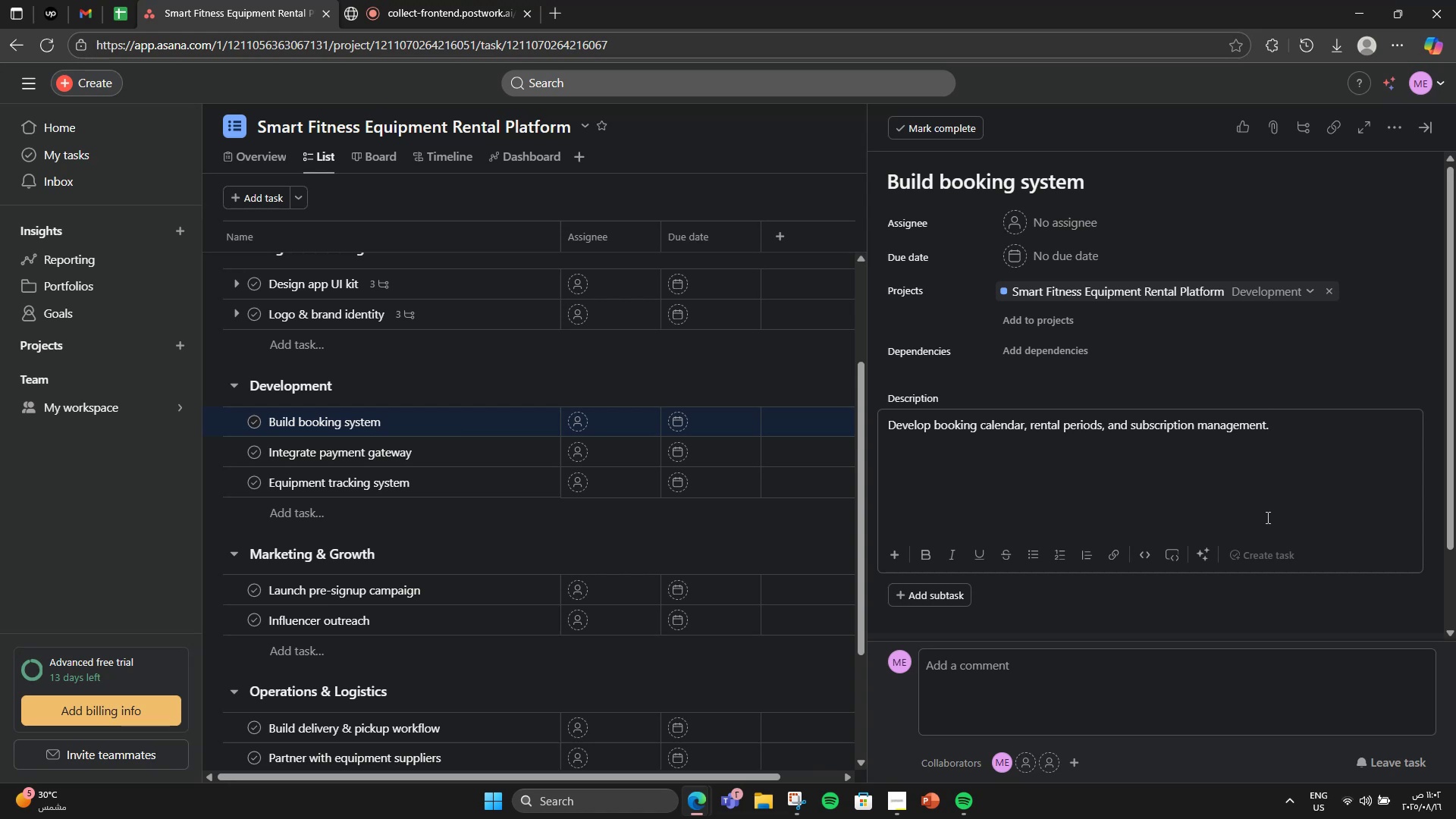 
wait(6.99)
 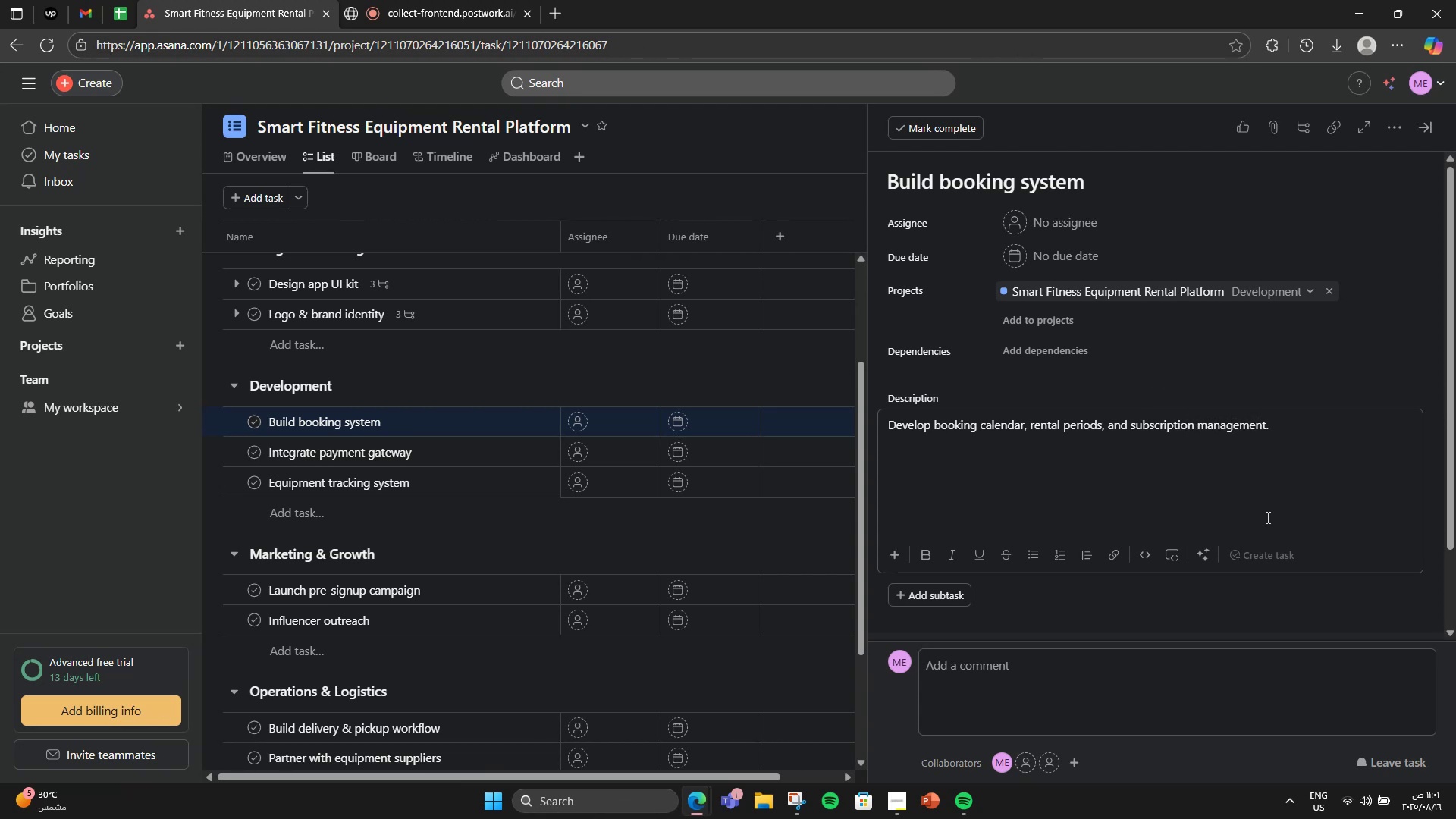 
left_click([933, 603])
 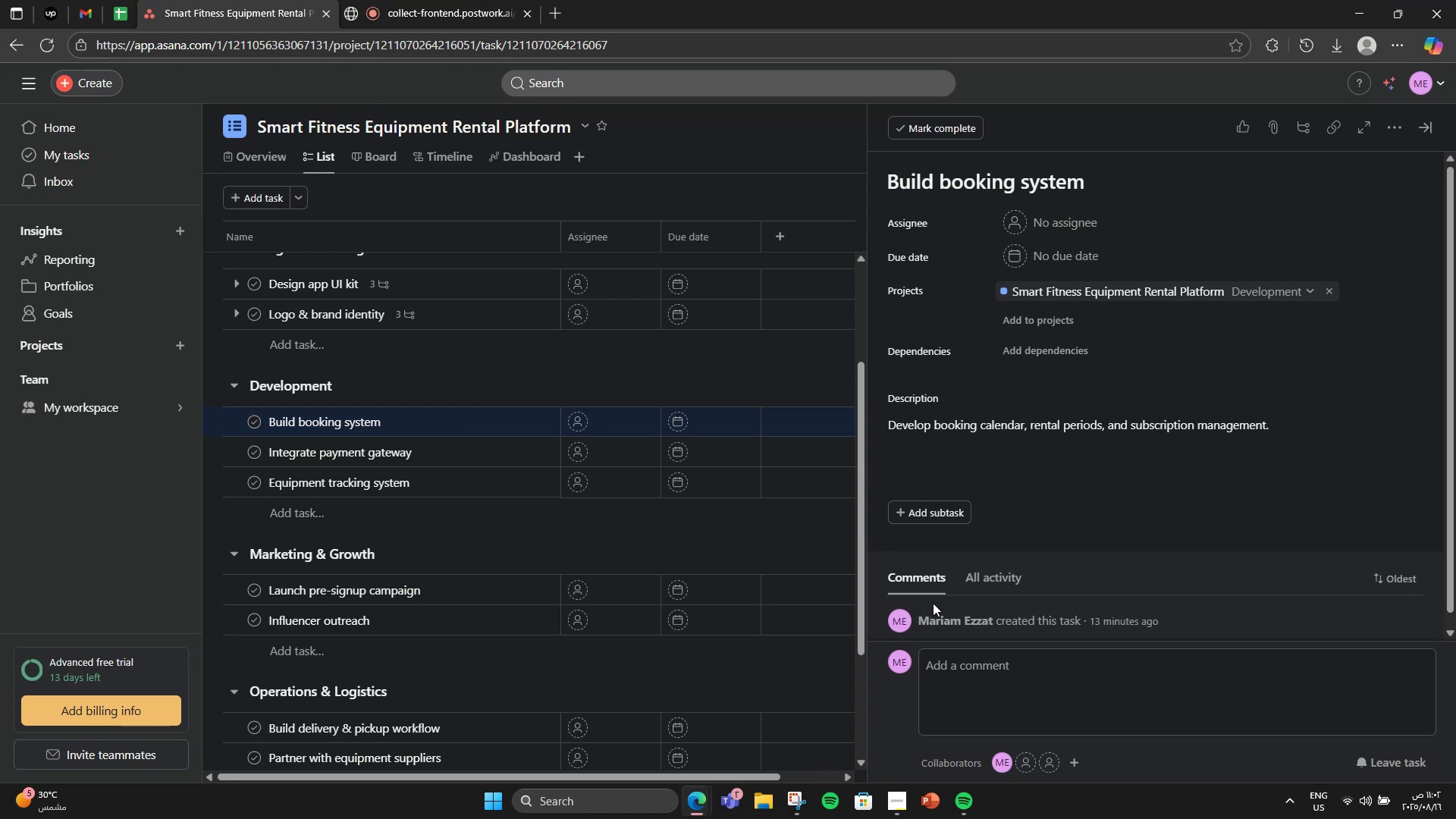 
wait(9.2)
 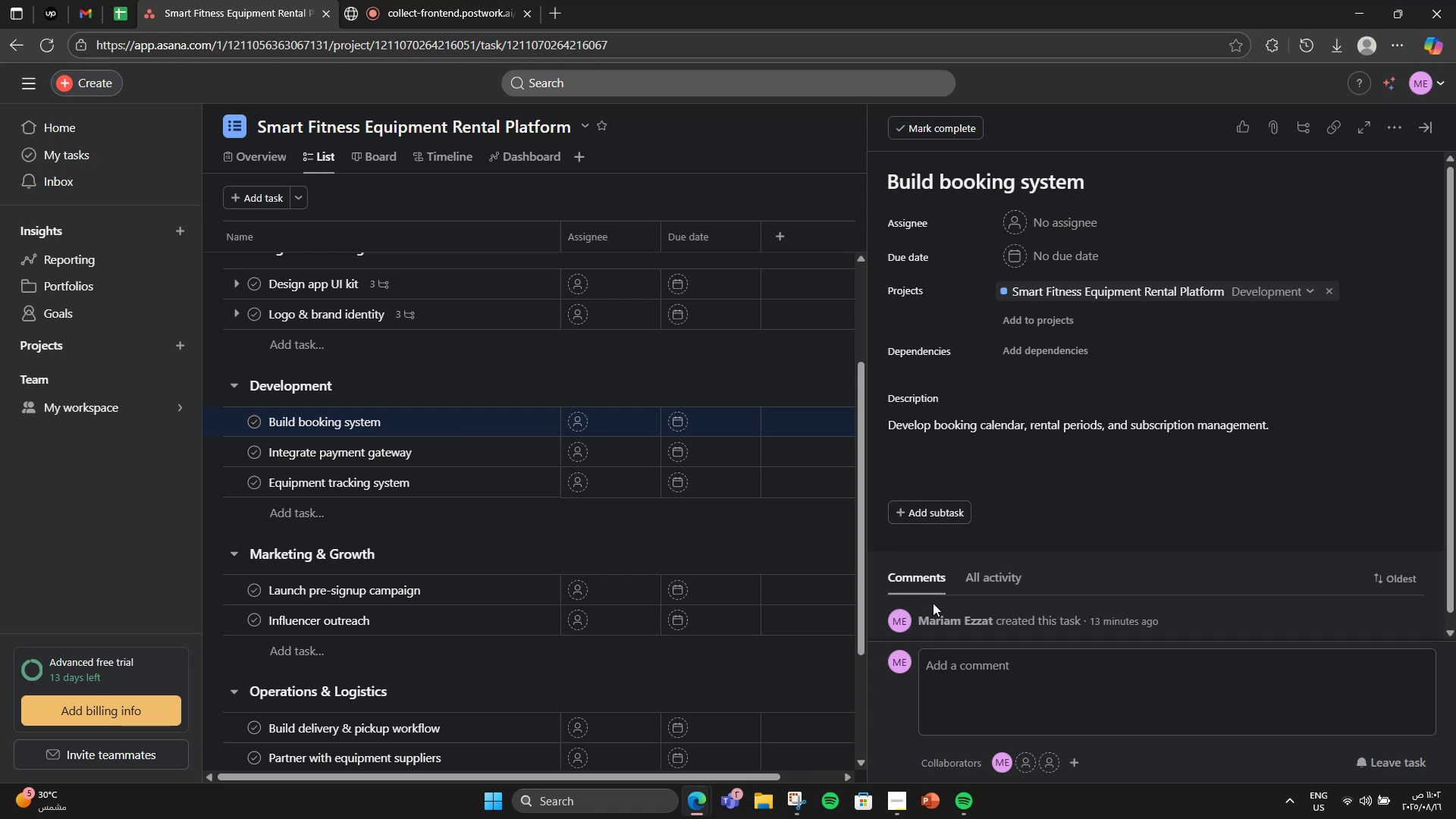 
left_click([946, 519])
 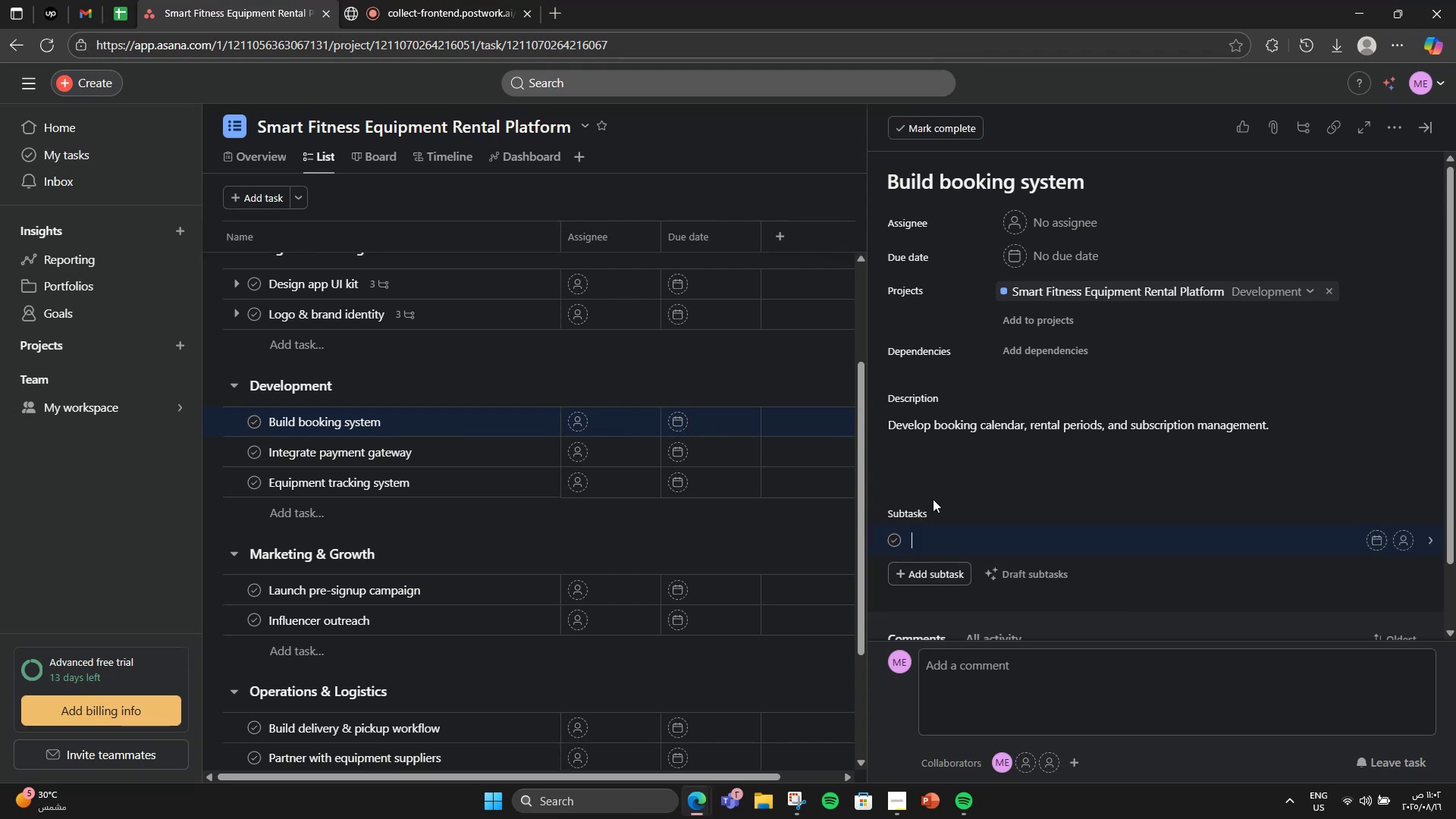 
type(Backend logiv)
key(Backspace)
type(c)
 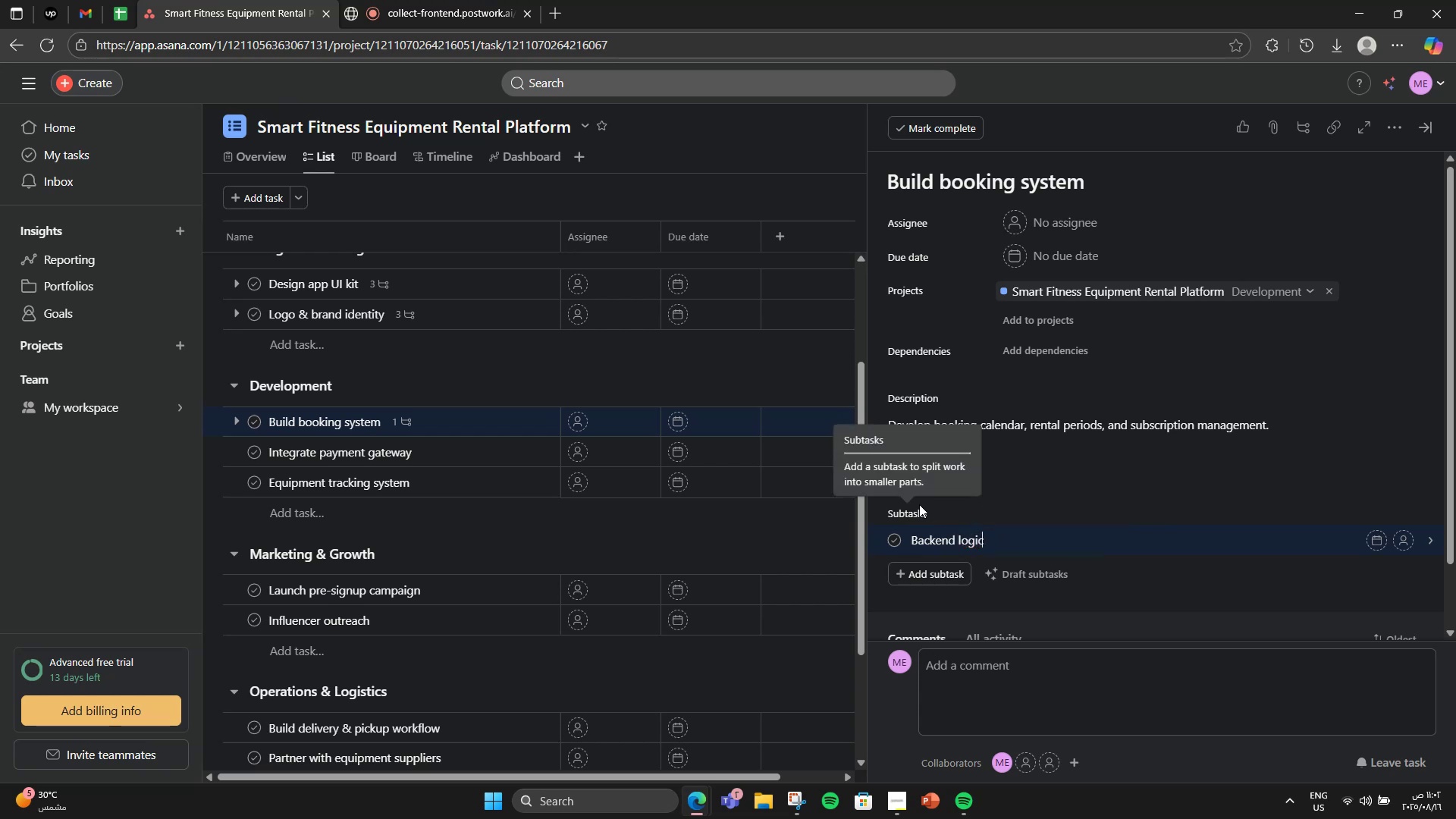 
key(Enter)
 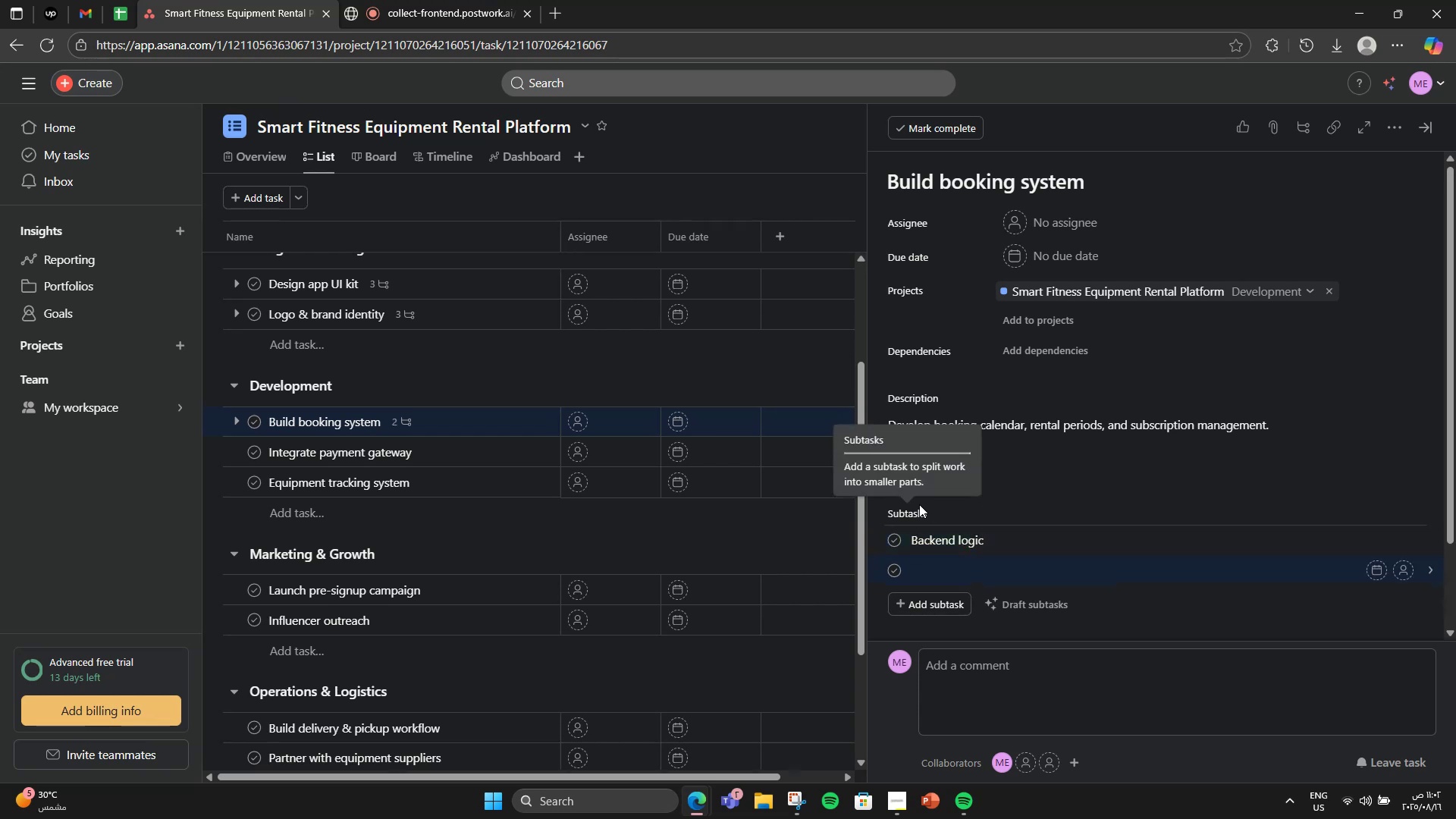 
type(Calendar UI)
 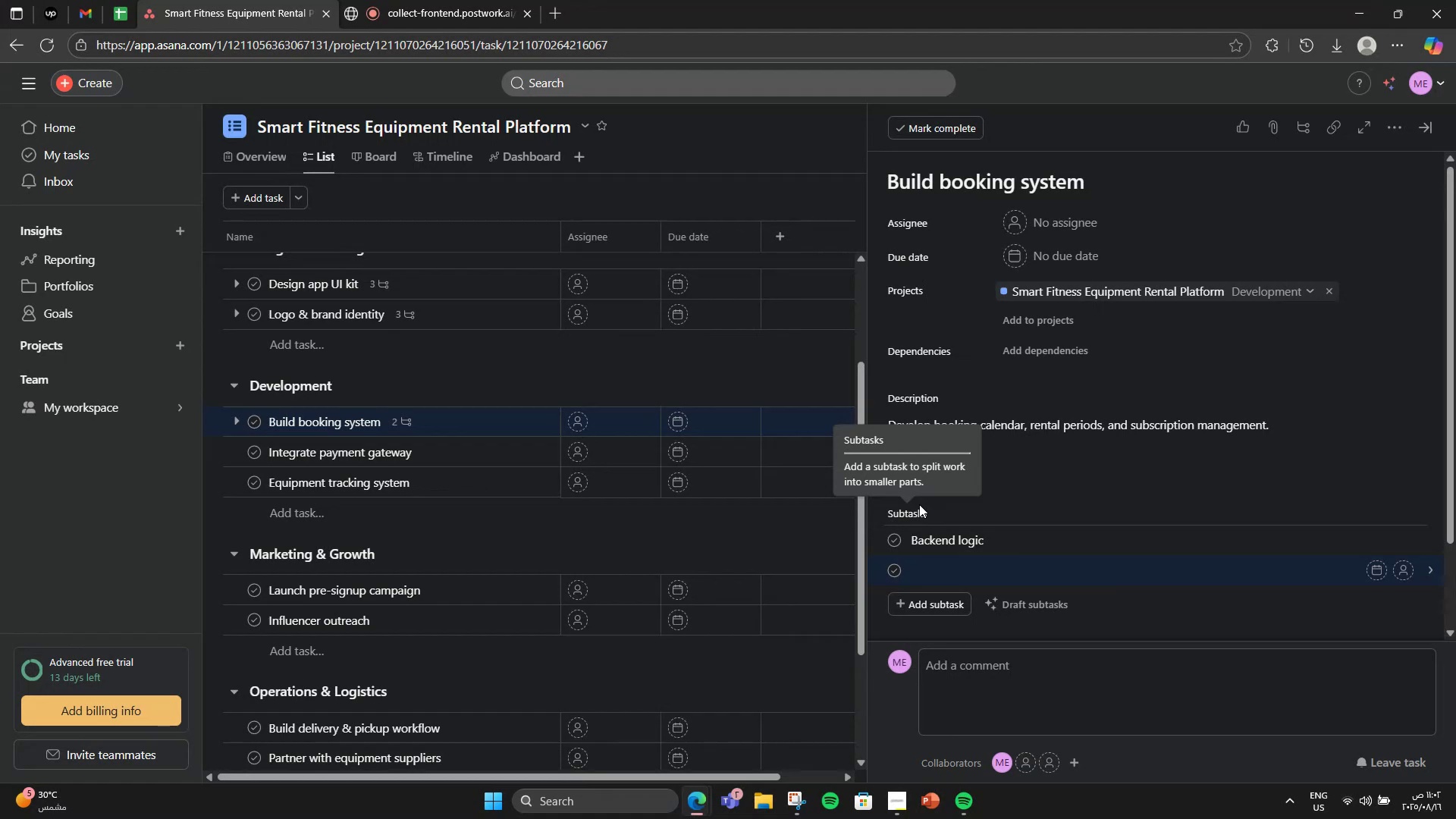 
key(Enter)
 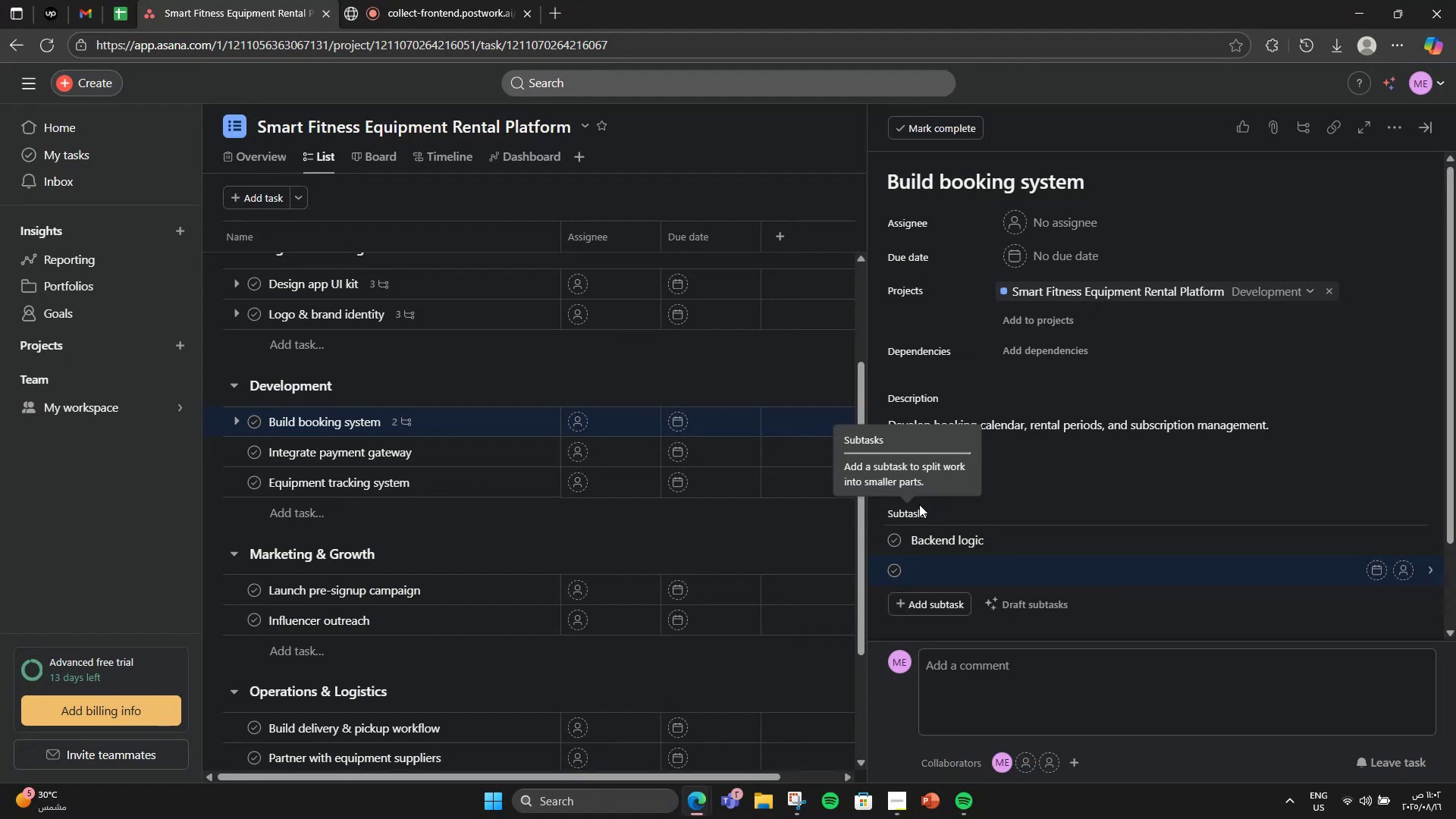 
type(API integration)
 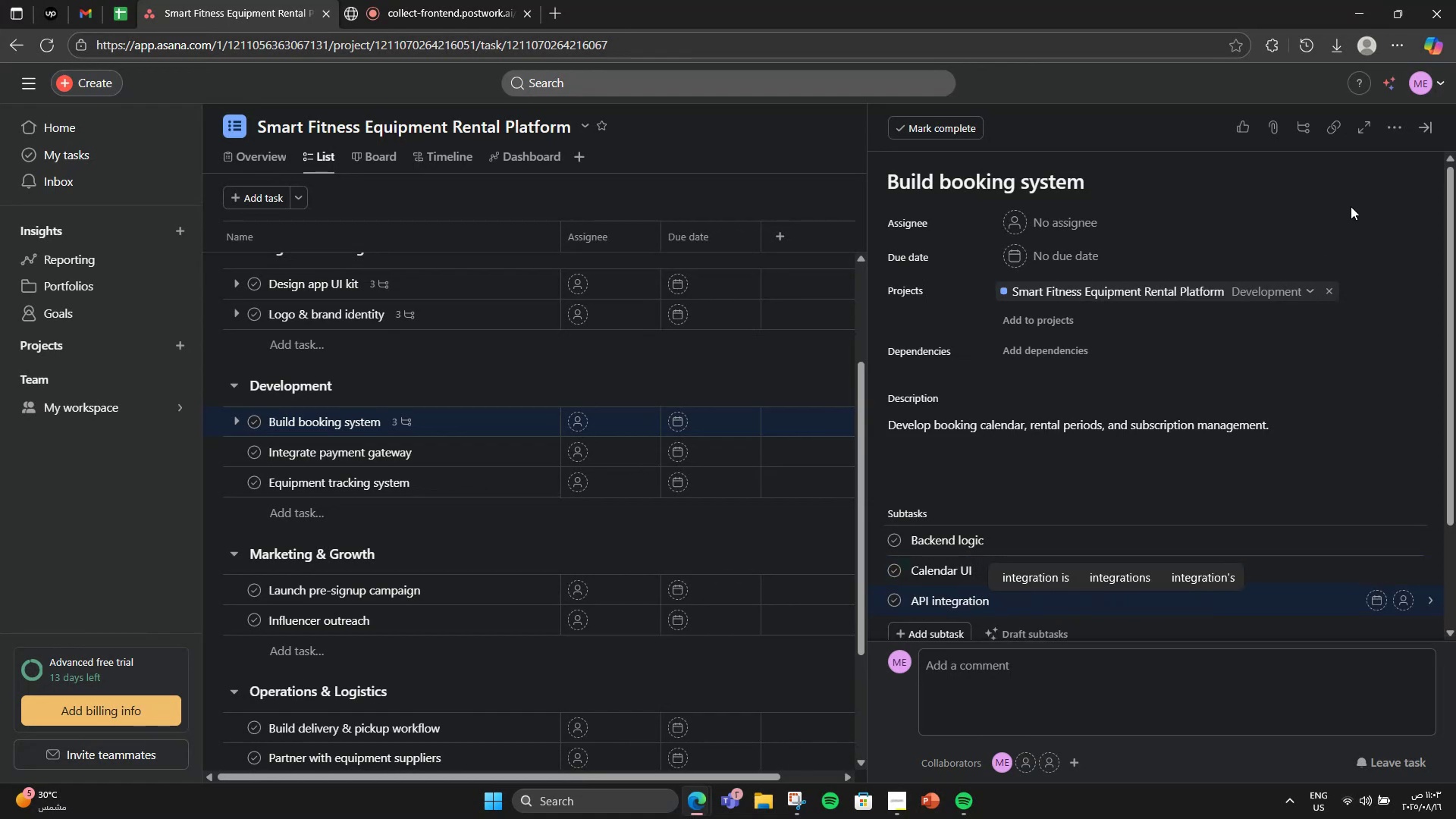 
left_click([1398, 132])
 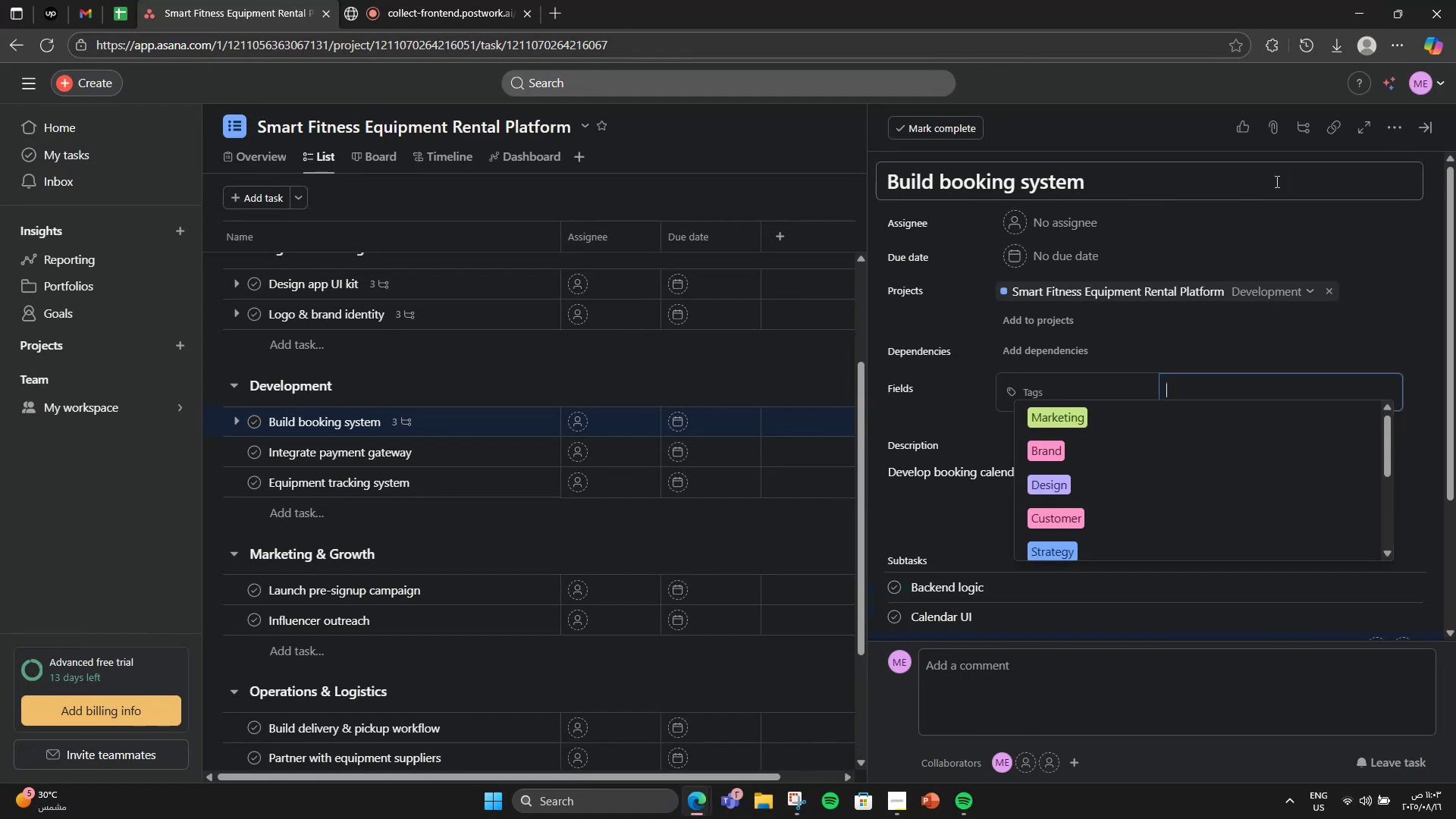 
type(Core)
 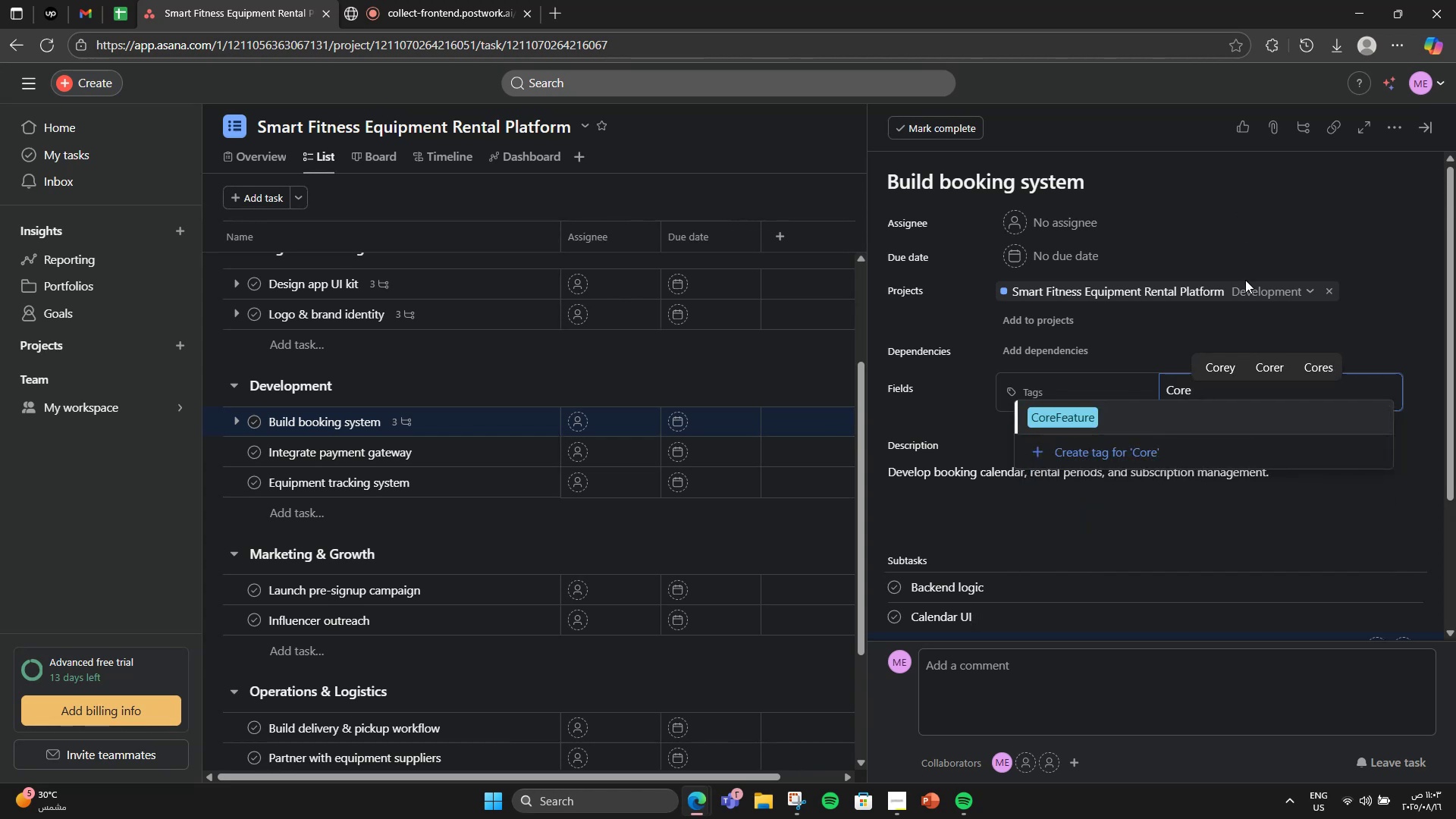 
left_click([1200, 447])
 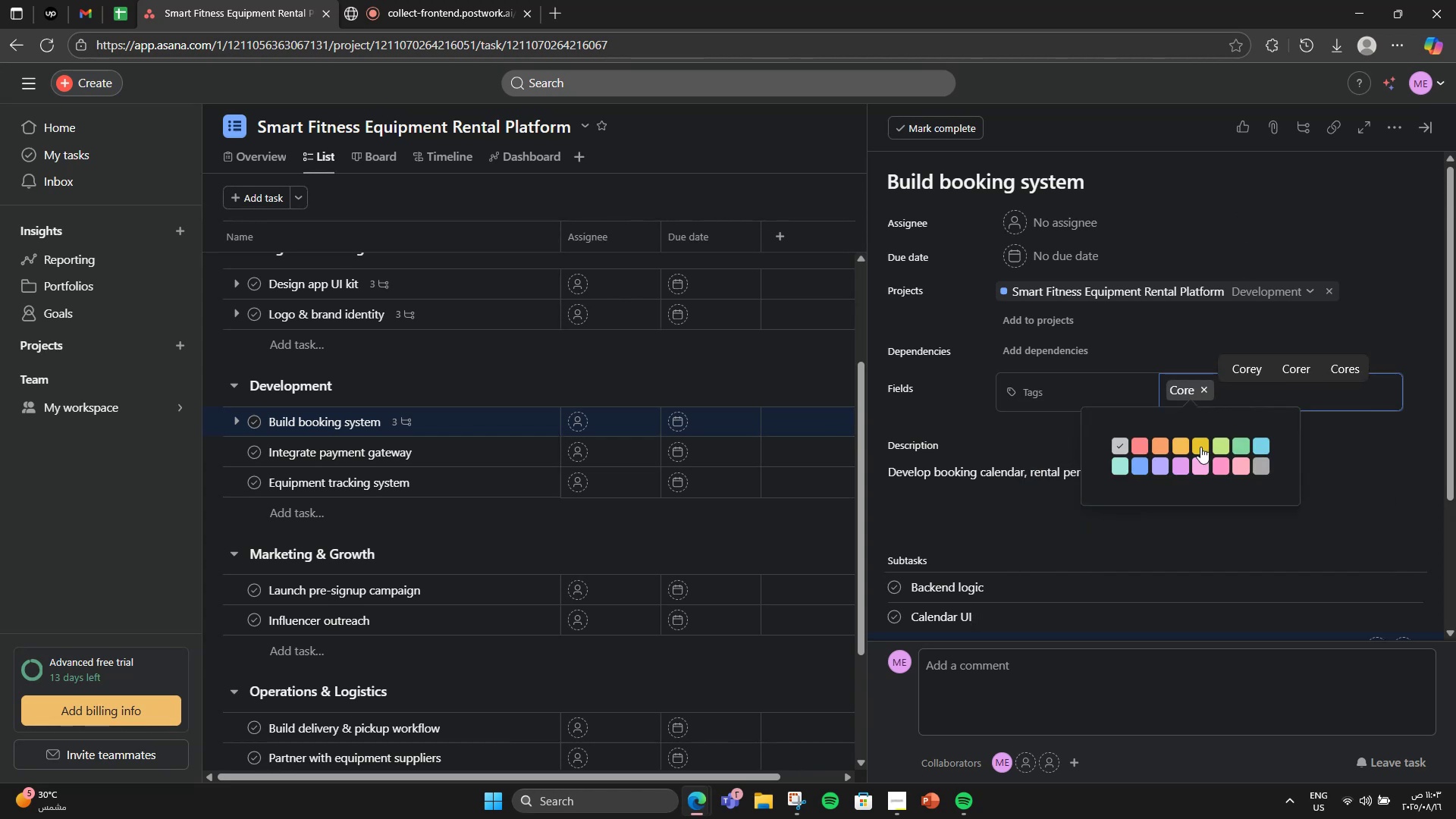 
left_click([1200, 447])
 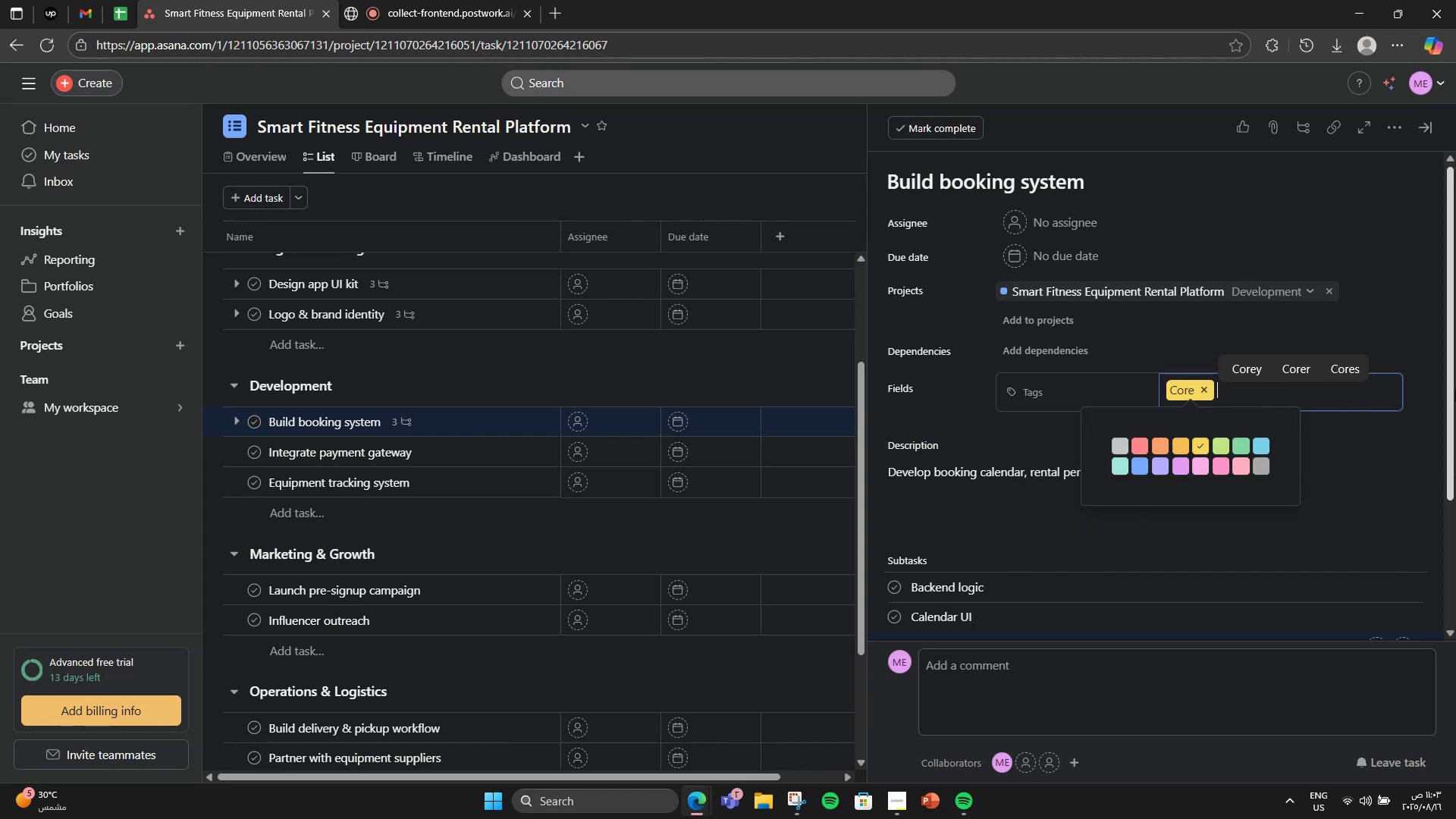 
type(Dev)
 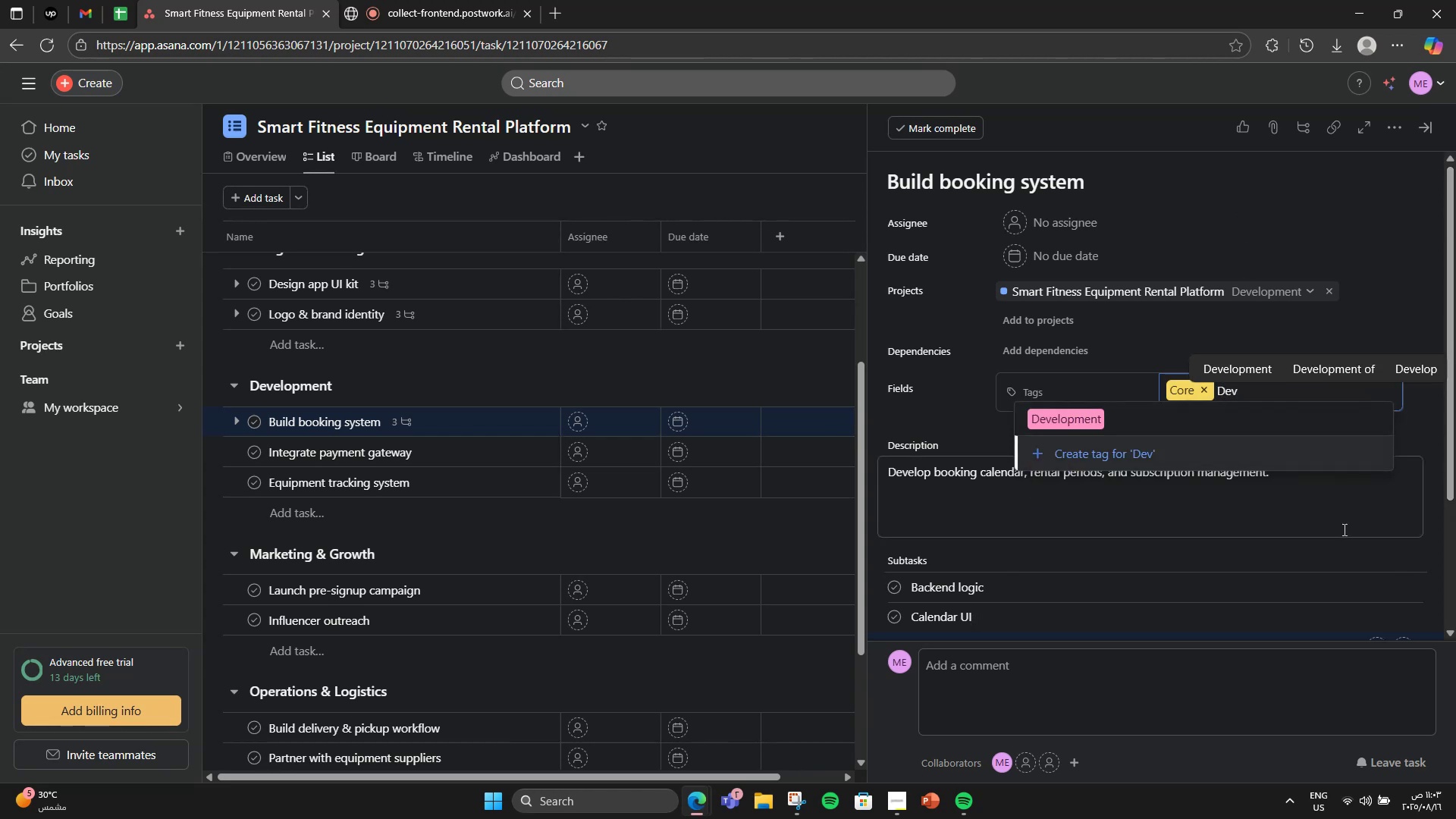 
left_click([1325, 453])
 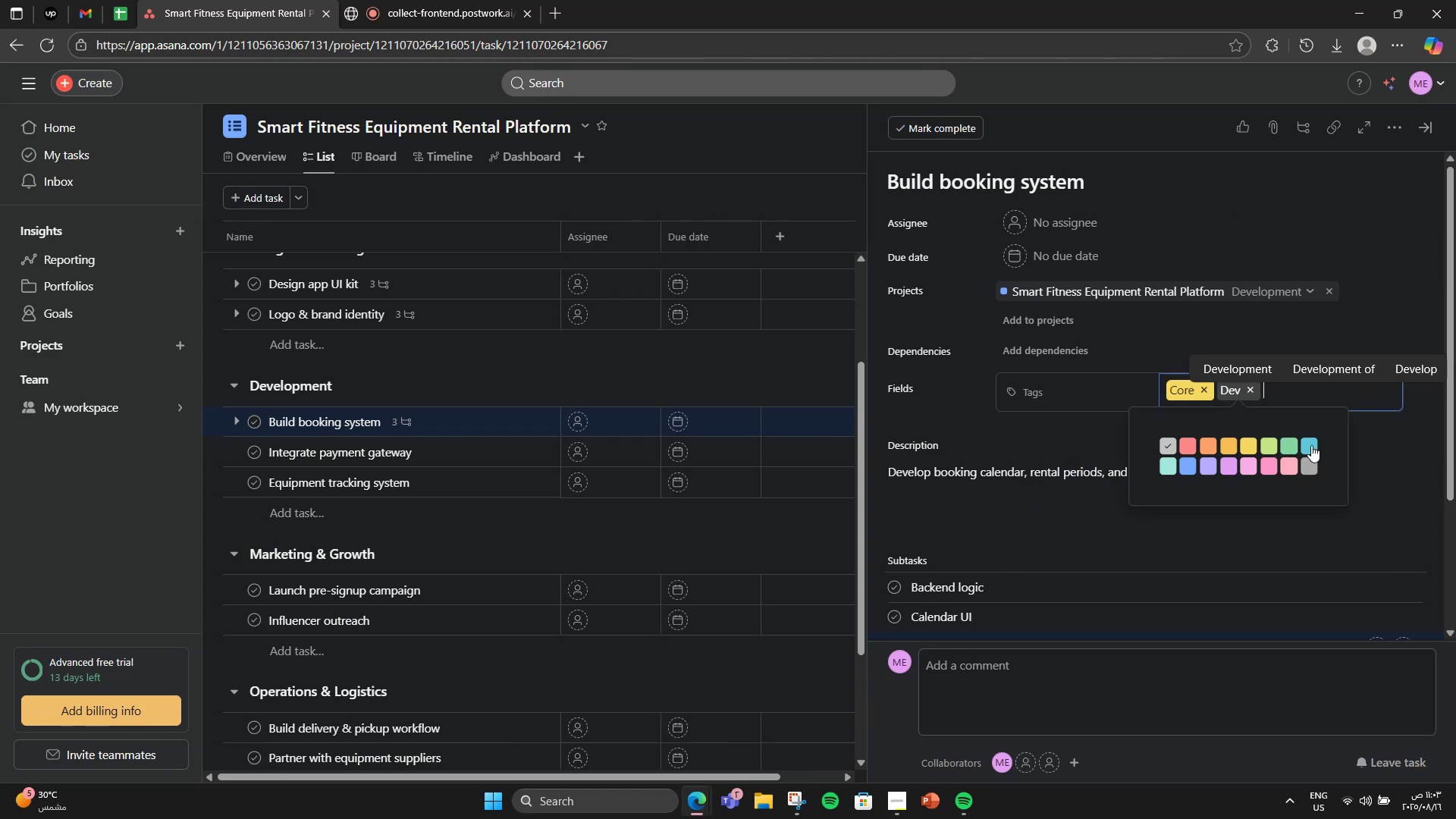 
left_click([1283, 443])
 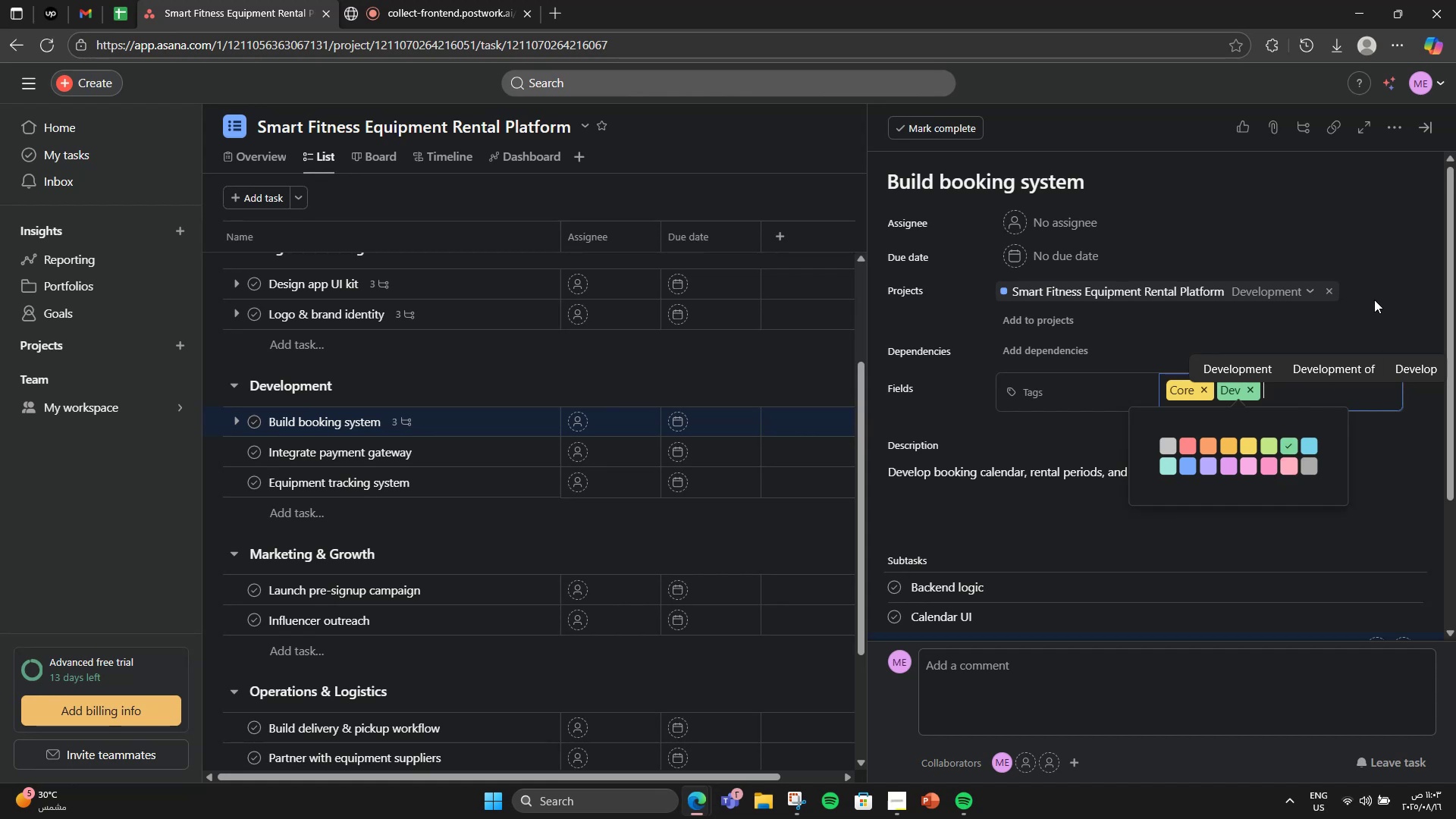 
left_click([1374, 270])
 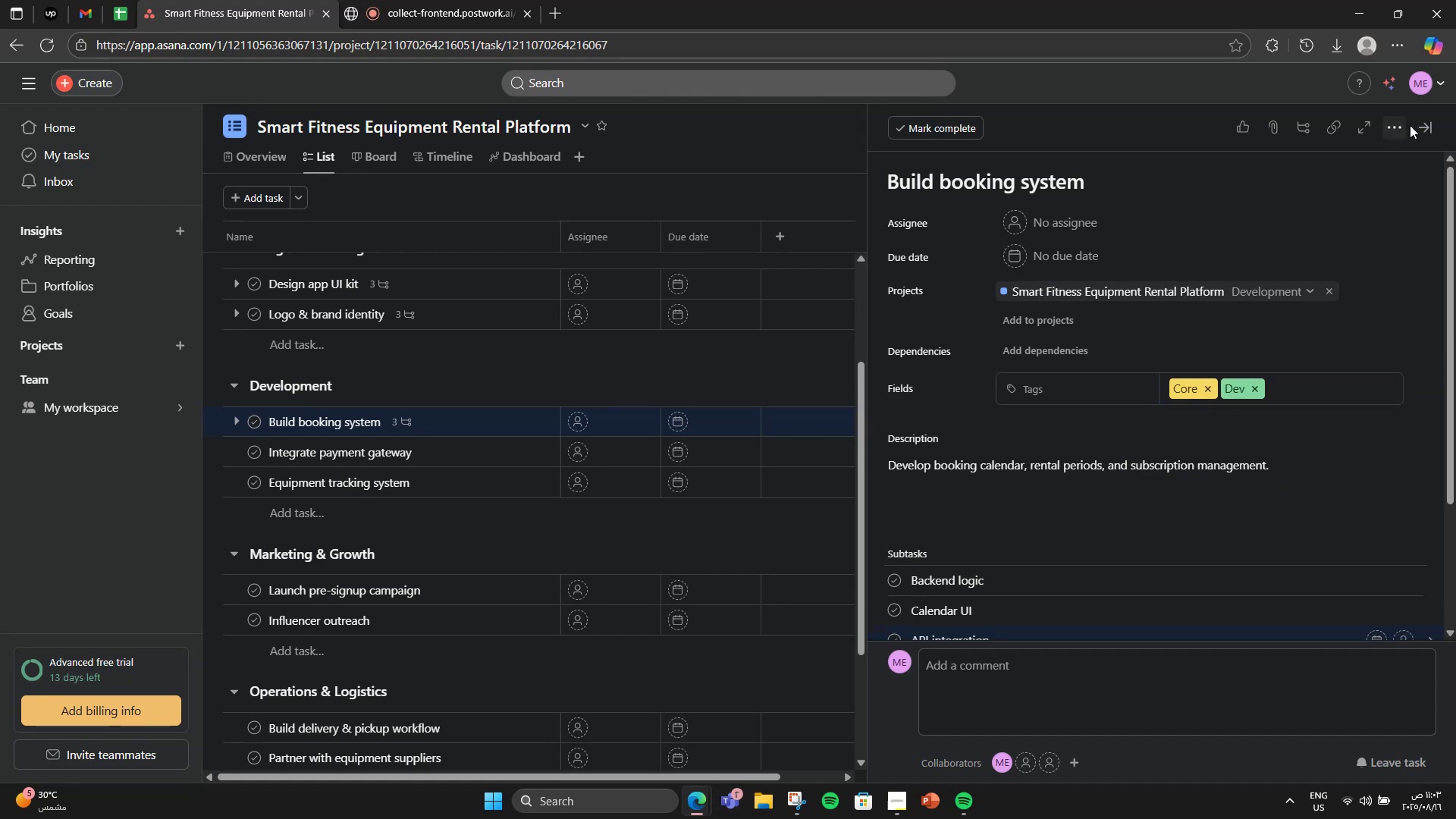 
left_click([1417, 126])
 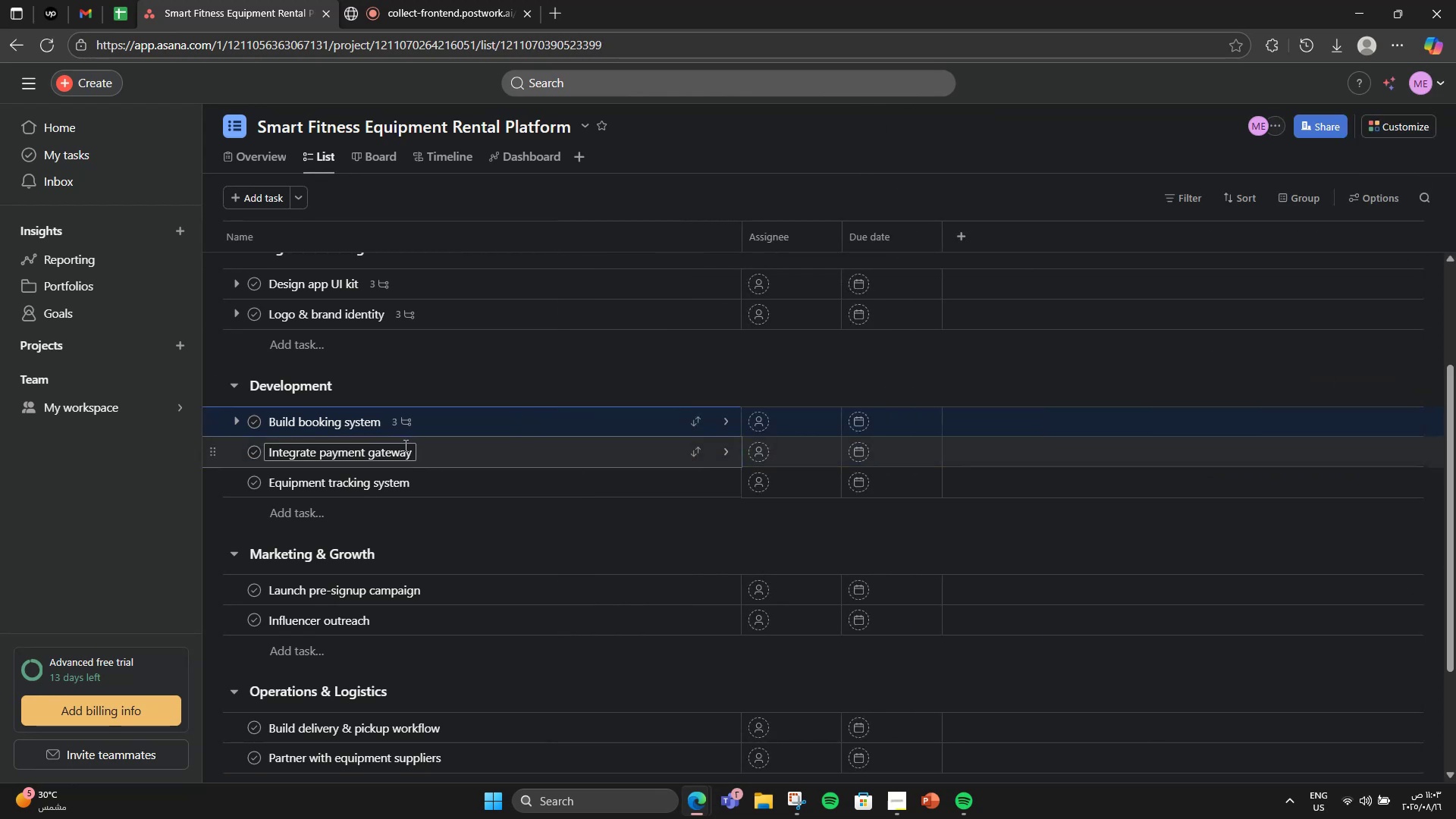 
left_click([456, 454])
 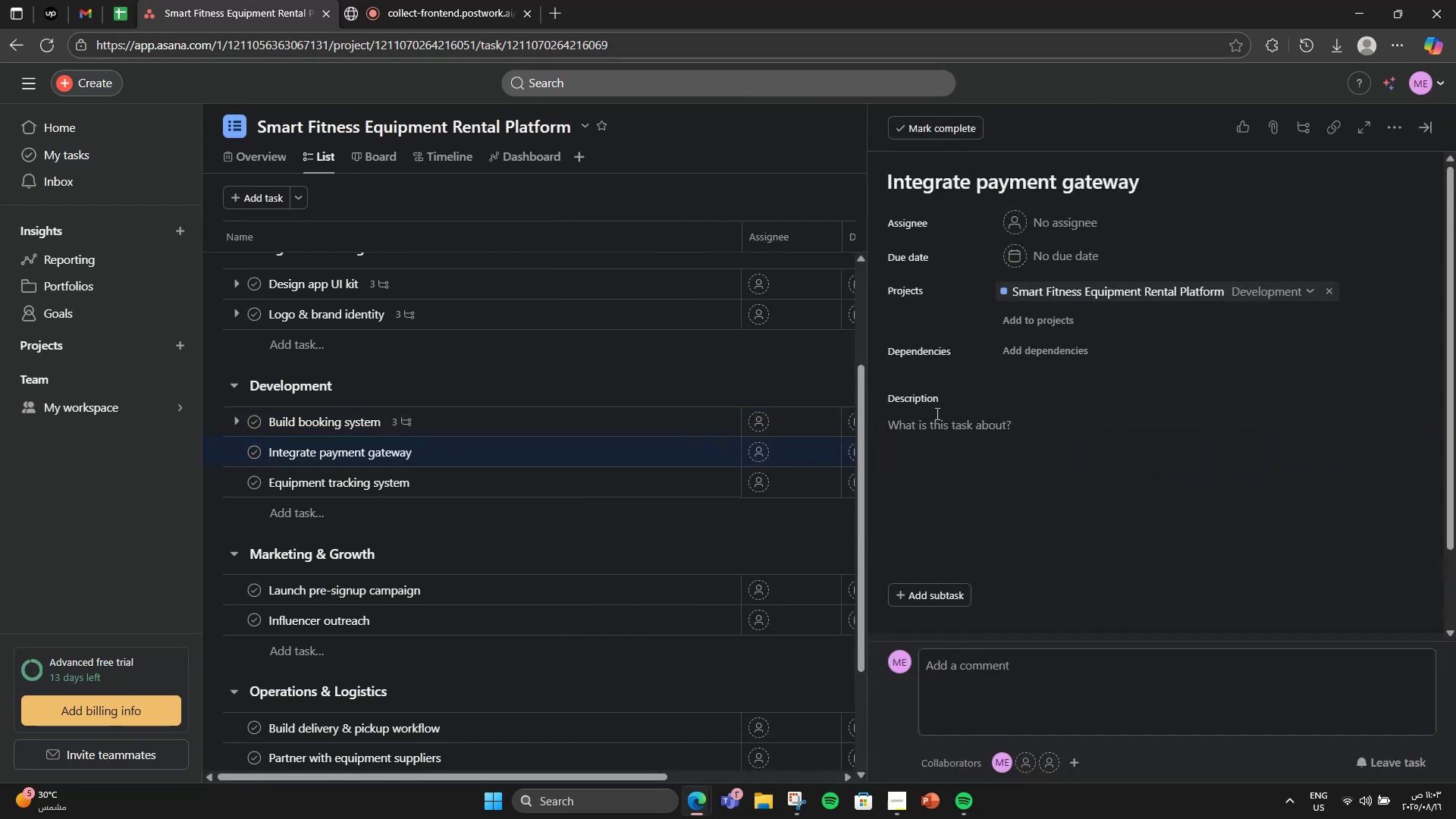 
left_click([957, 445])
 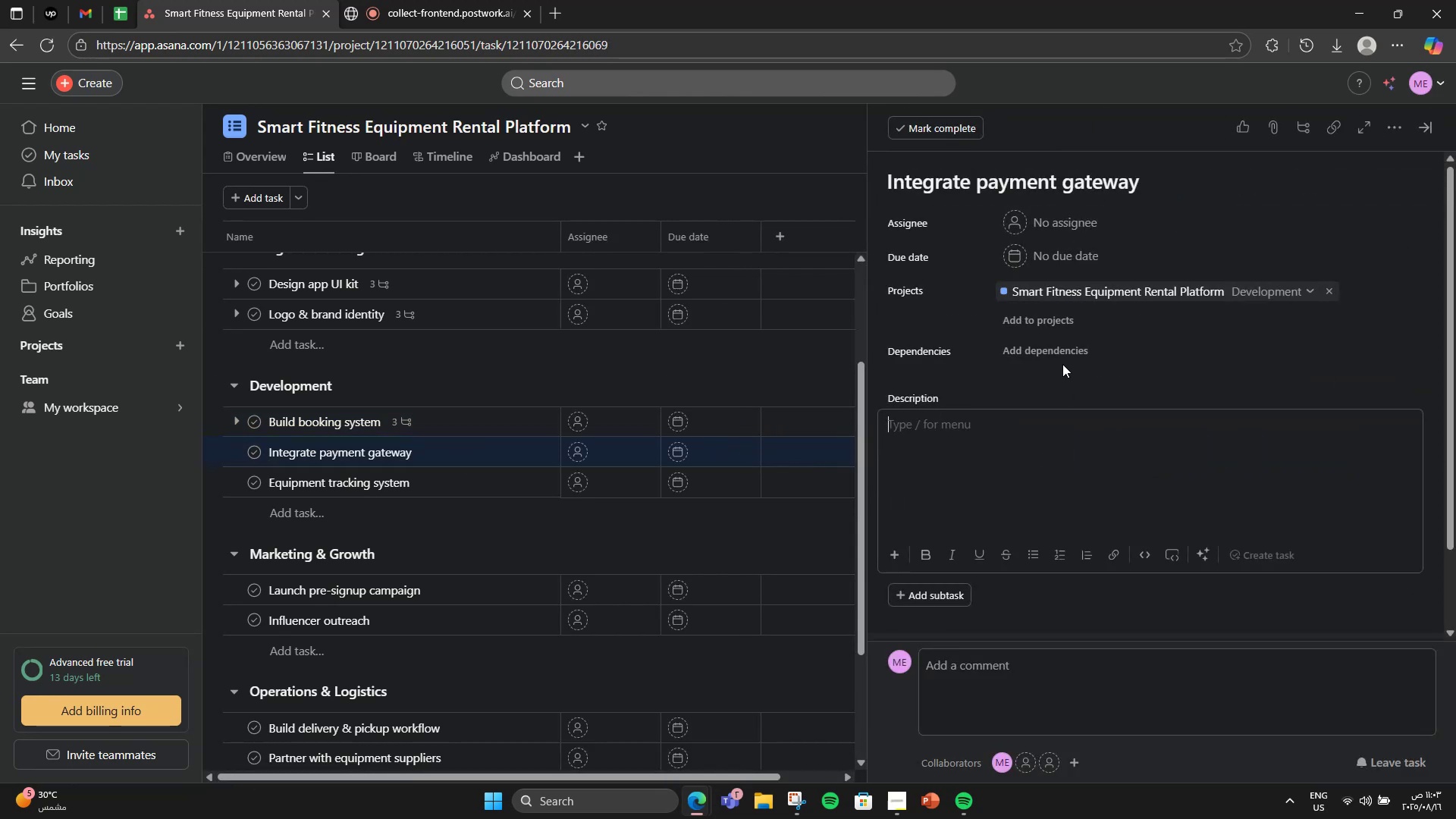 
wait(6.05)
 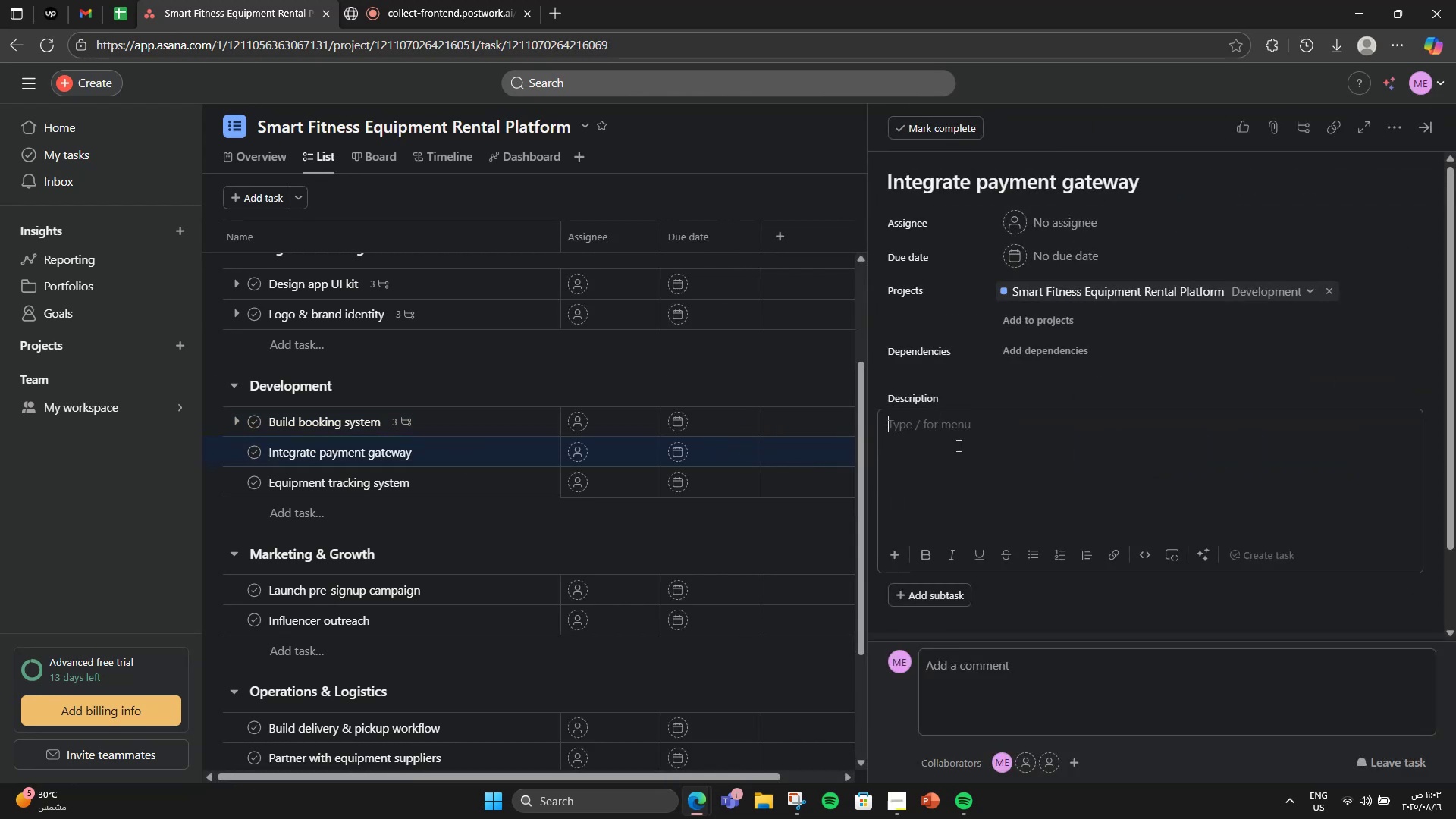 
type(Add Stripe )
key(Backspace)
type(/Paypal )
key(Backspace)
key(Backspace)
key(Backspace)
key(Backspace)
type(Pal integration with secure biling.)
 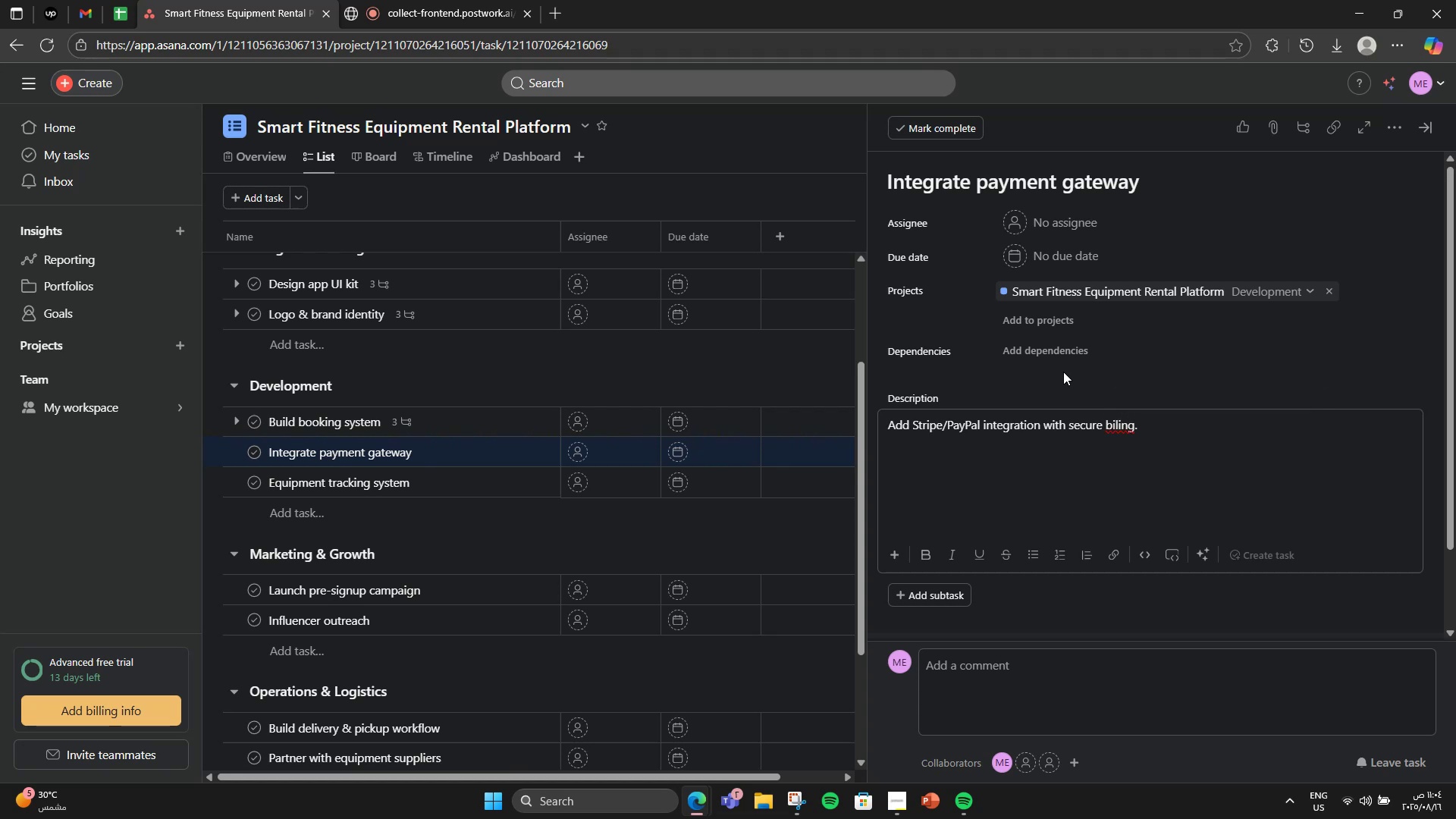 
key(ArrowDown)
 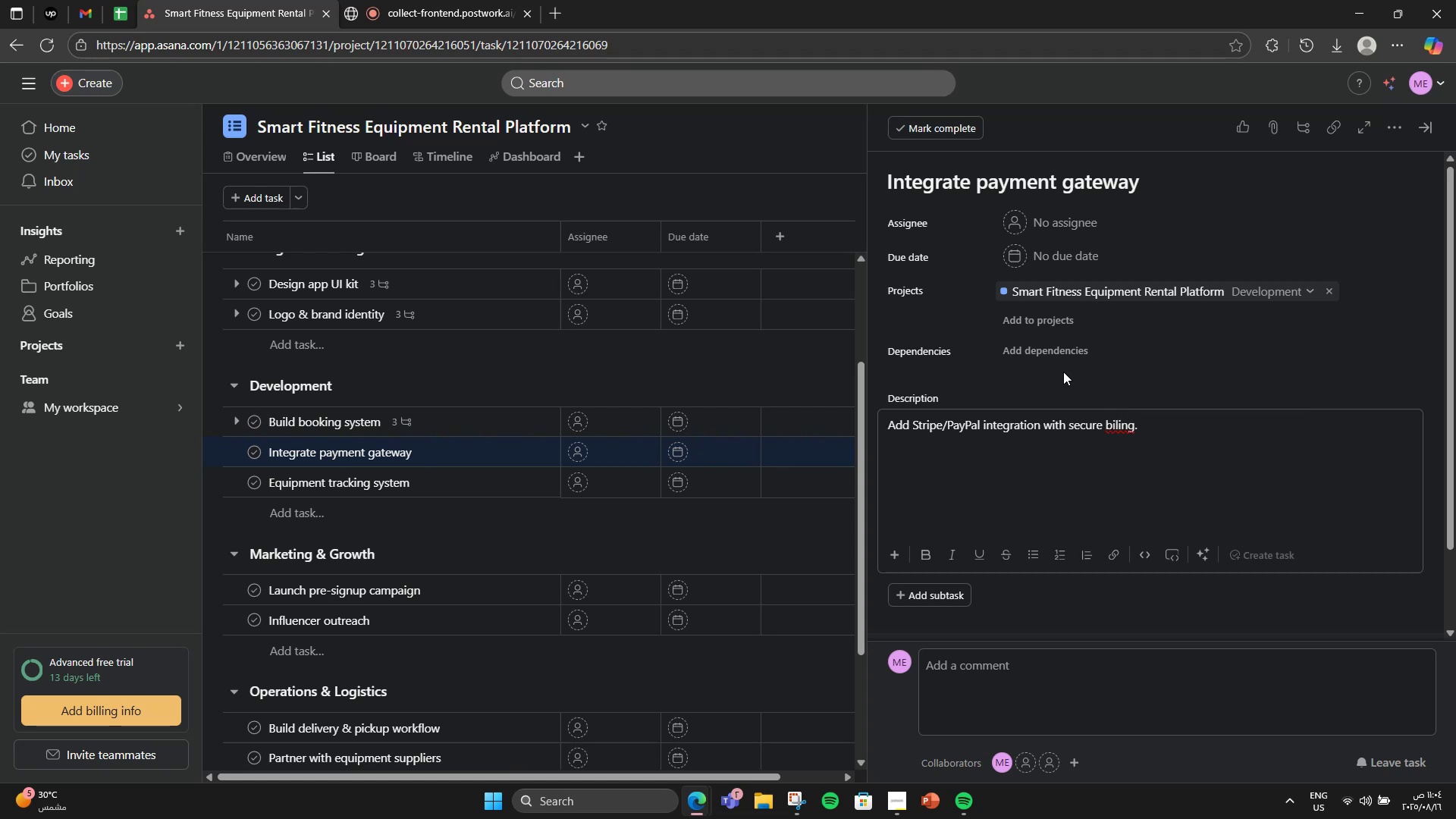 
key(ArrowLeft)
 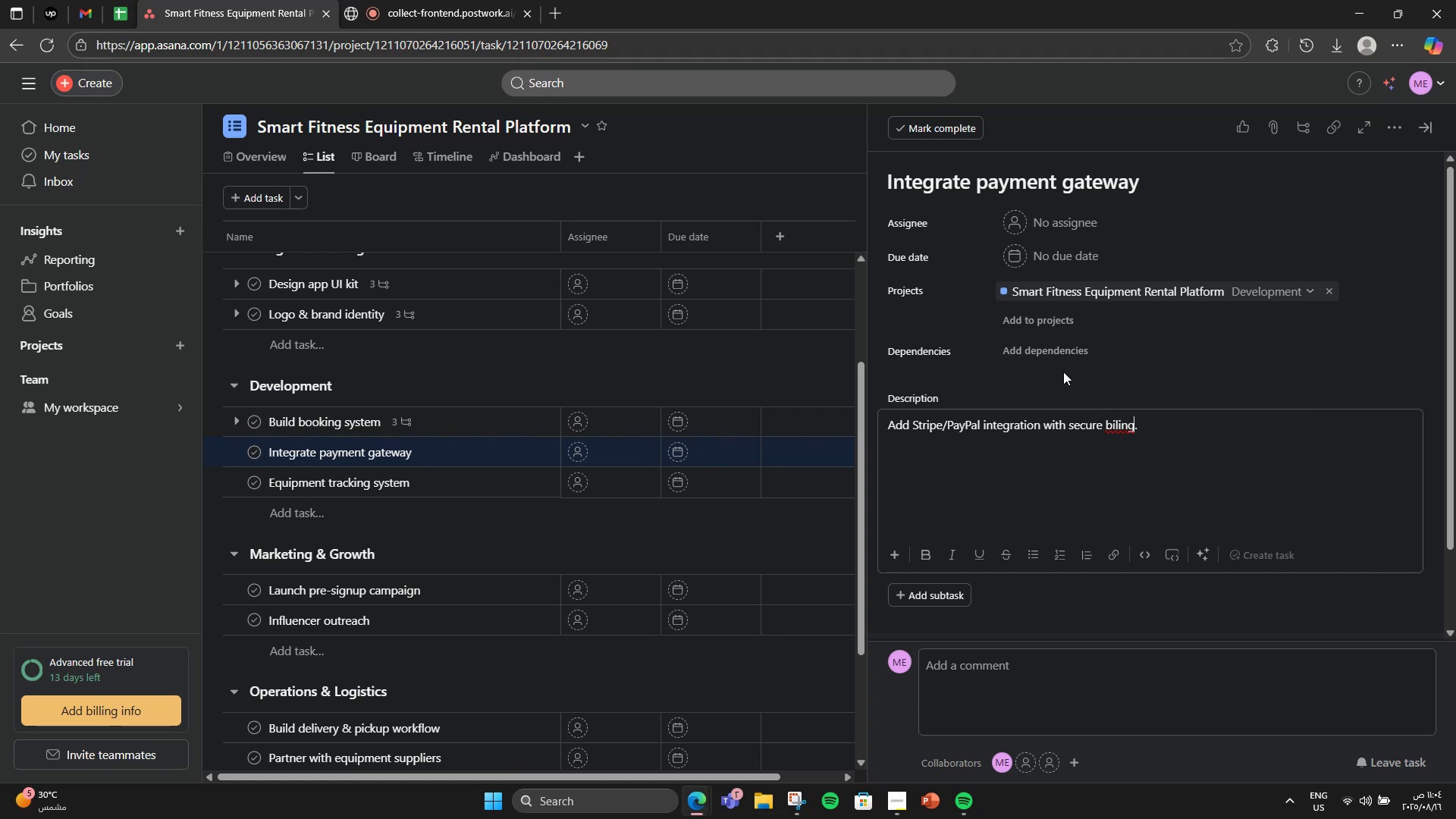 
key(ArrowLeft)
 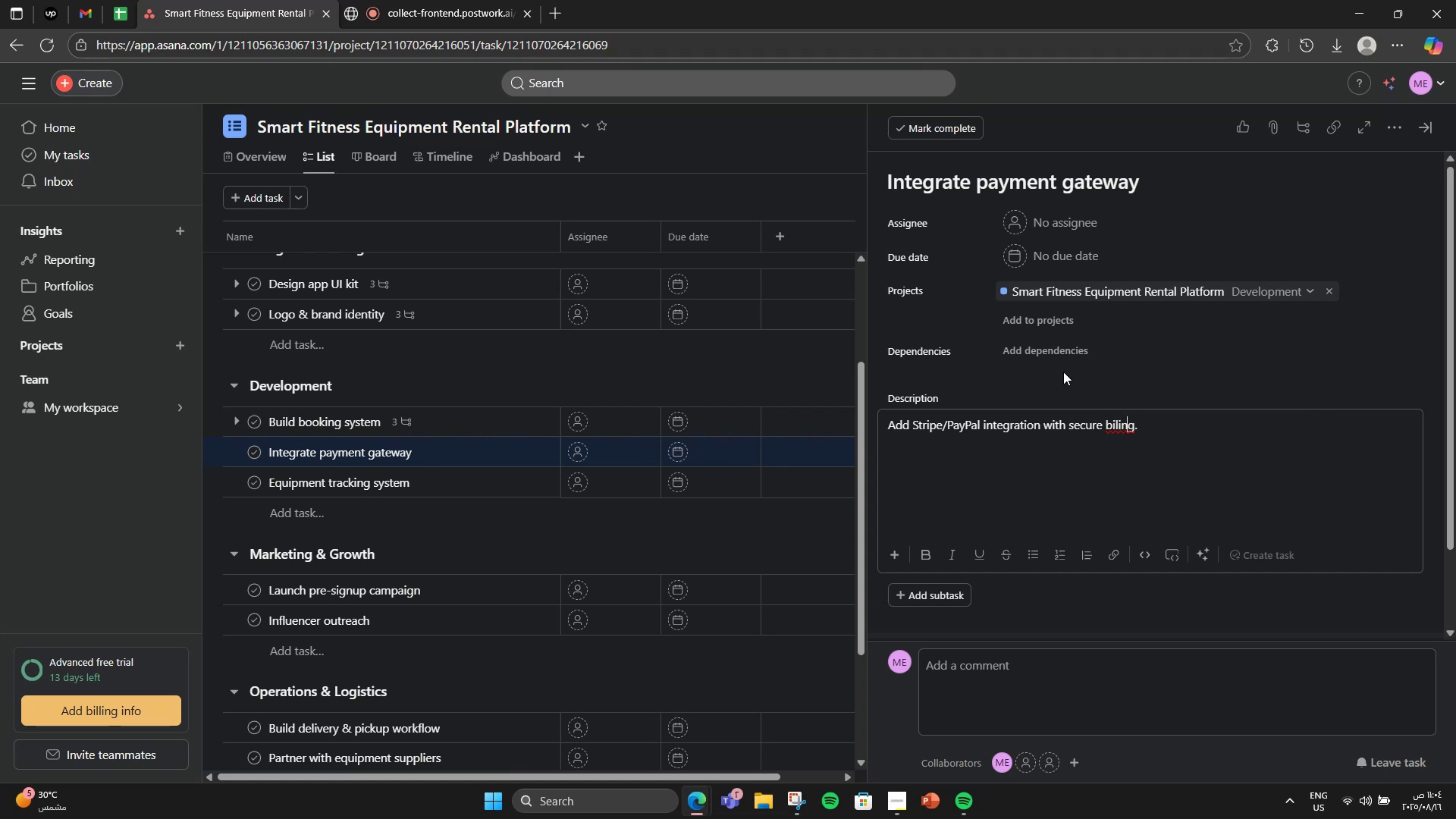 
key(ArrowLeft)
 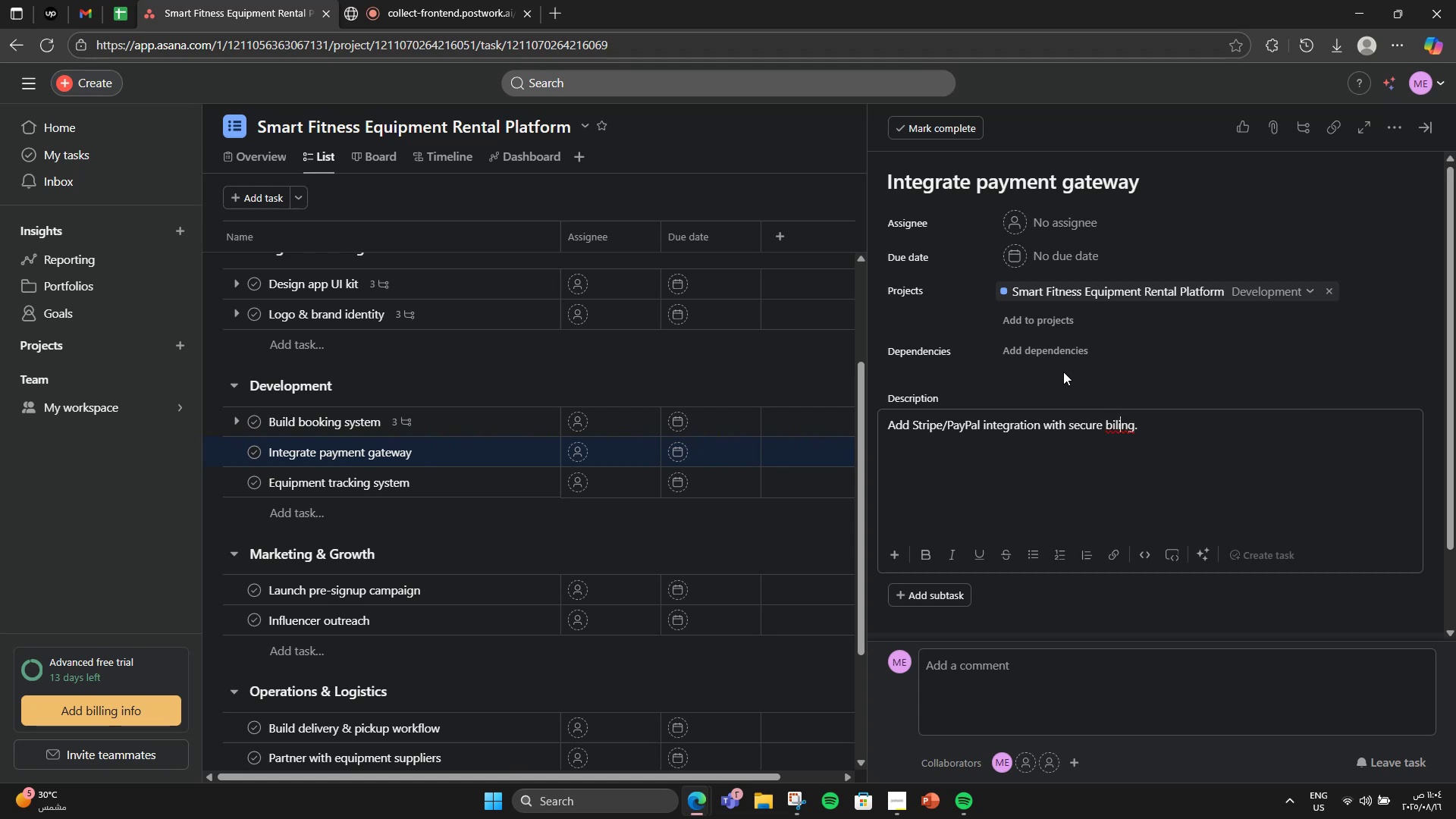 
key(ArrowLeft)
 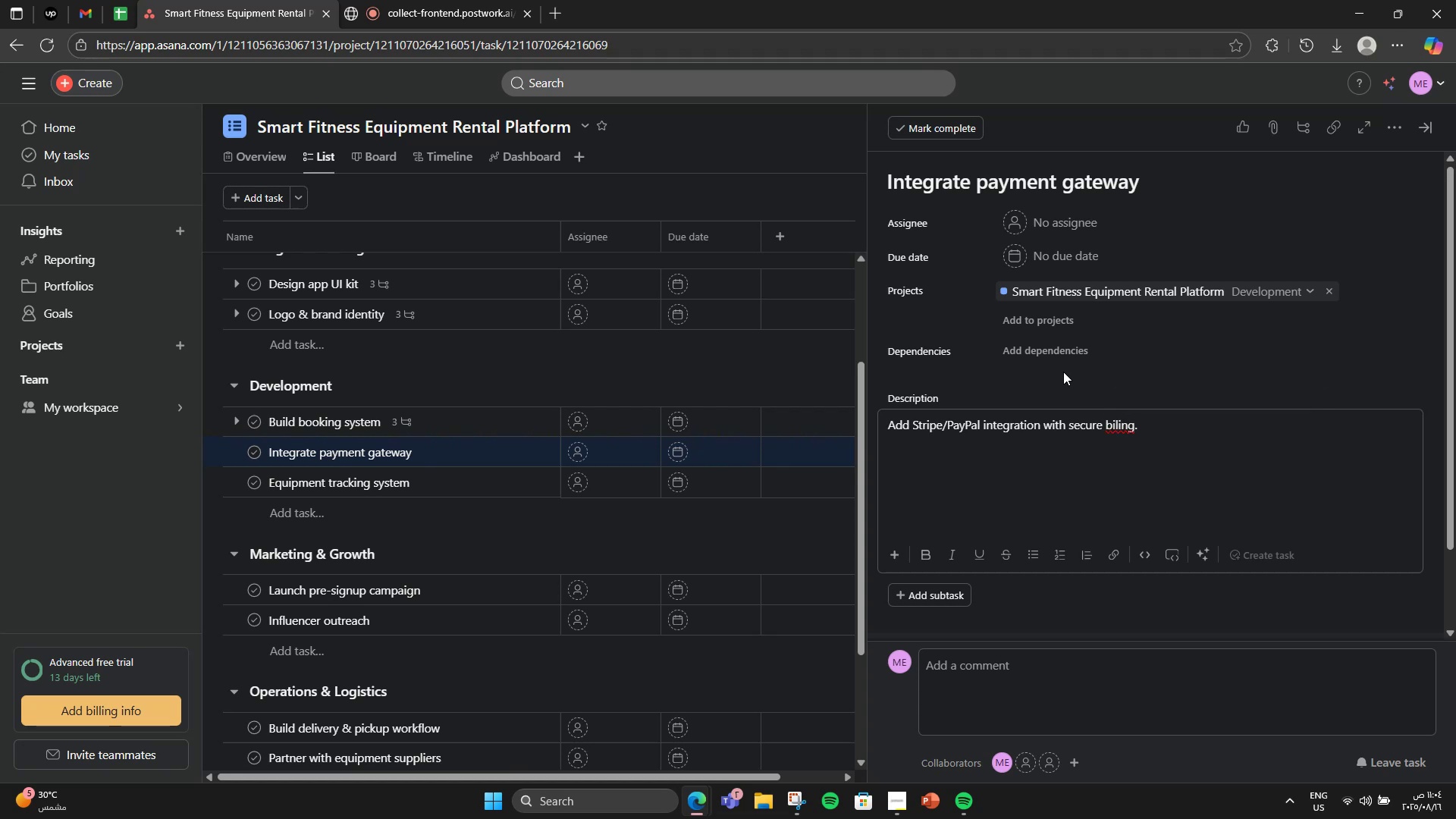 
key(L)
 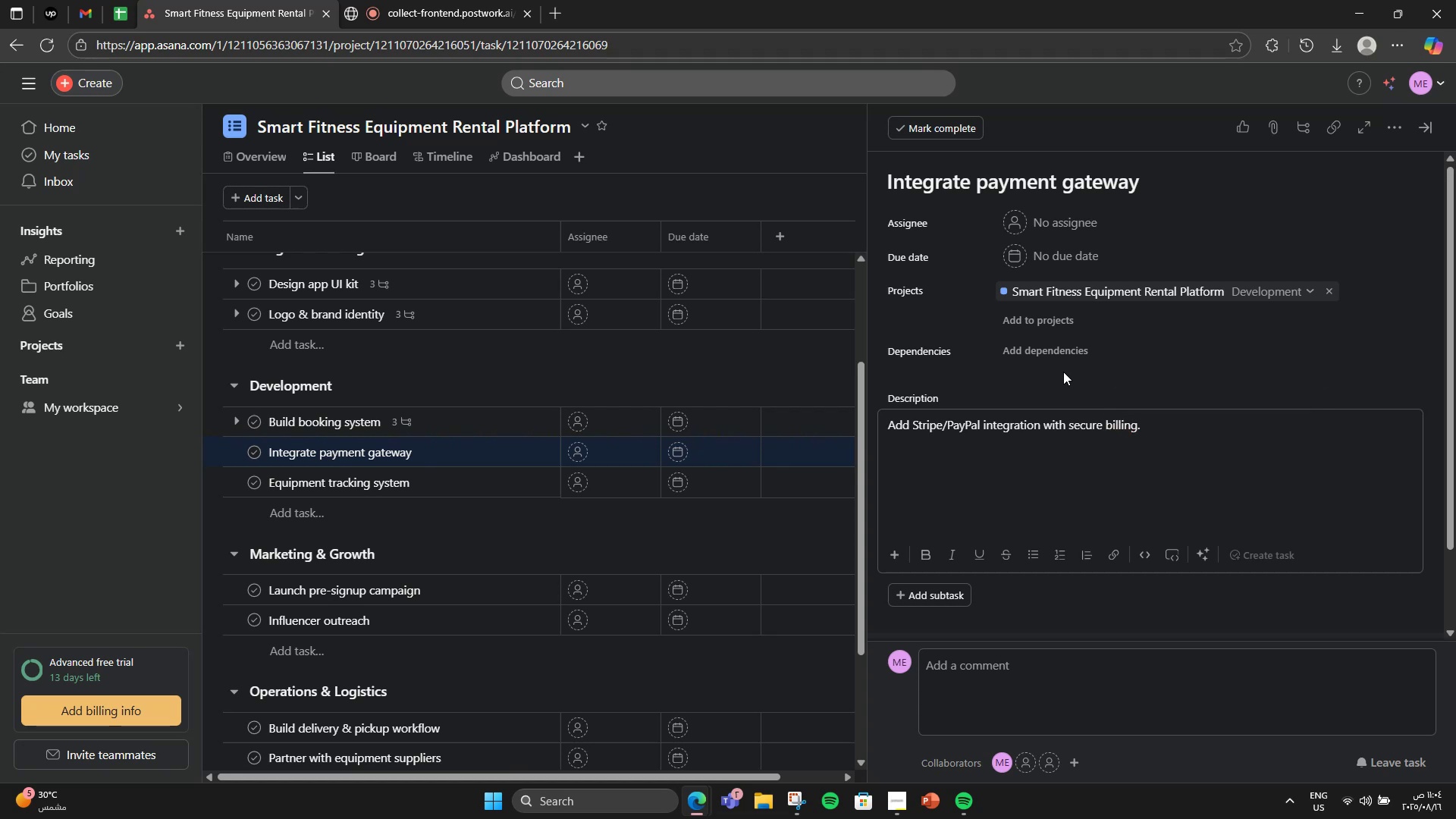 
hold_key(key=ArrowRight, duration=0.68)
 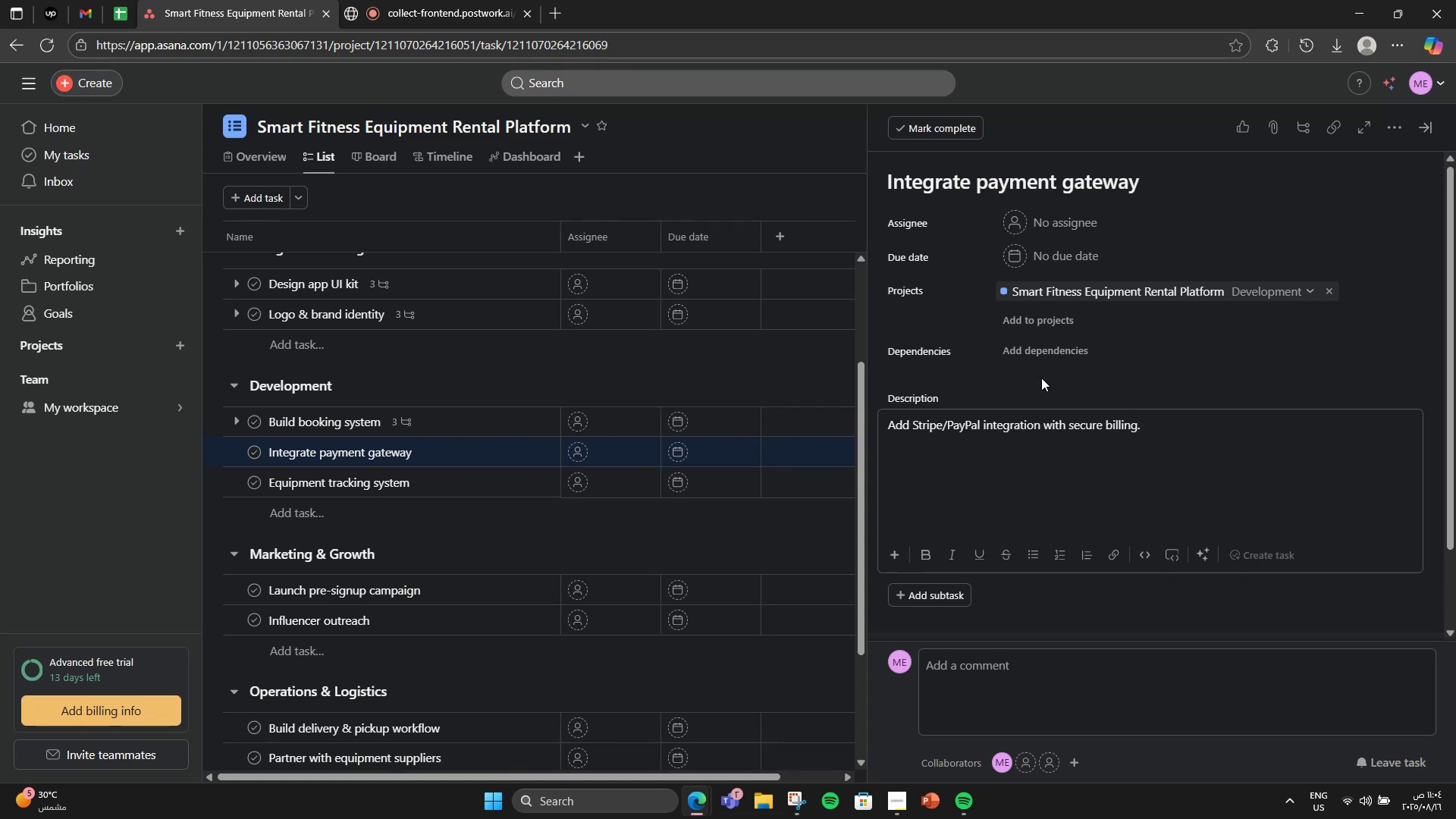 
wait(6.4)
 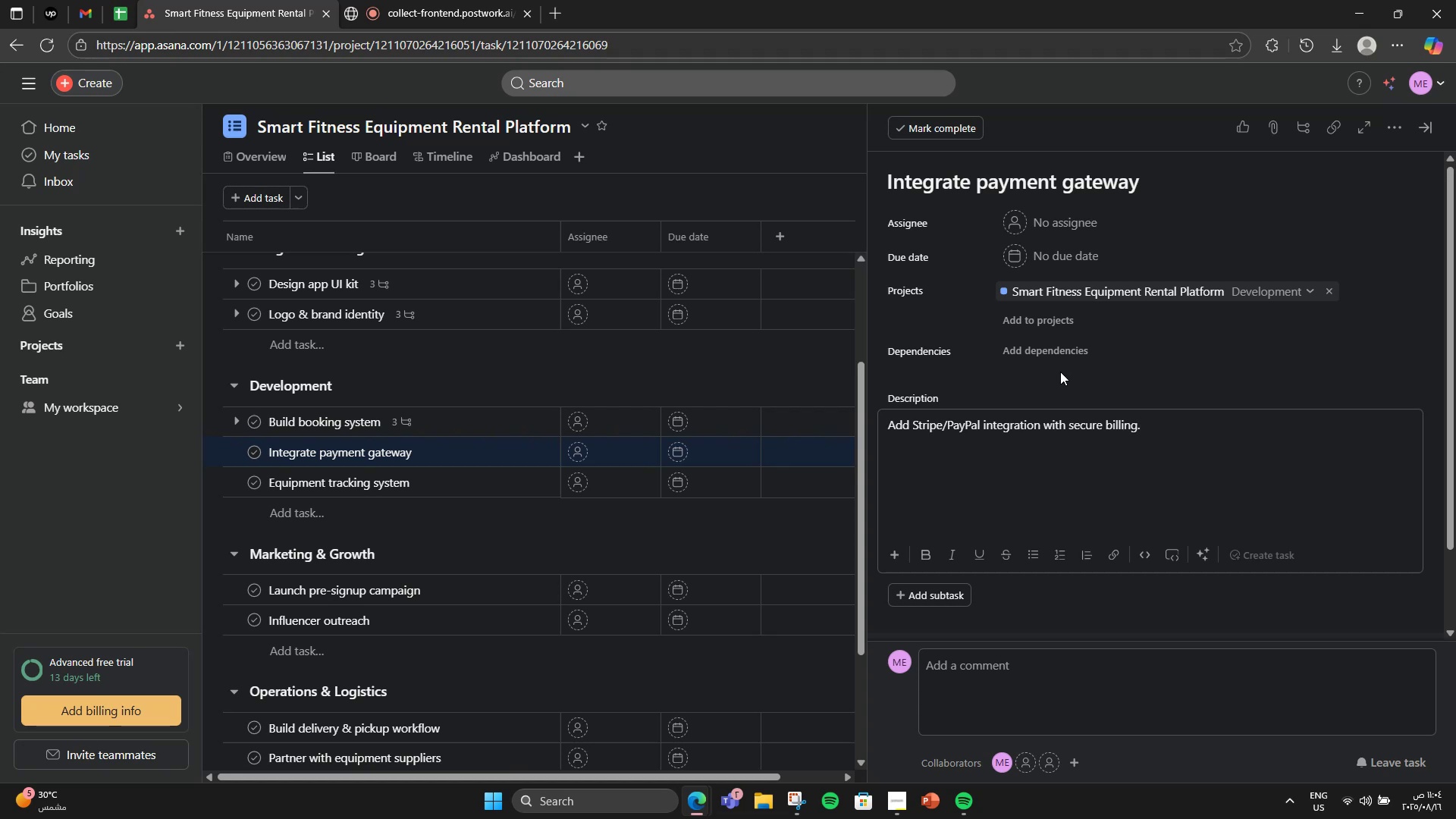 
left_click([488, 425])
 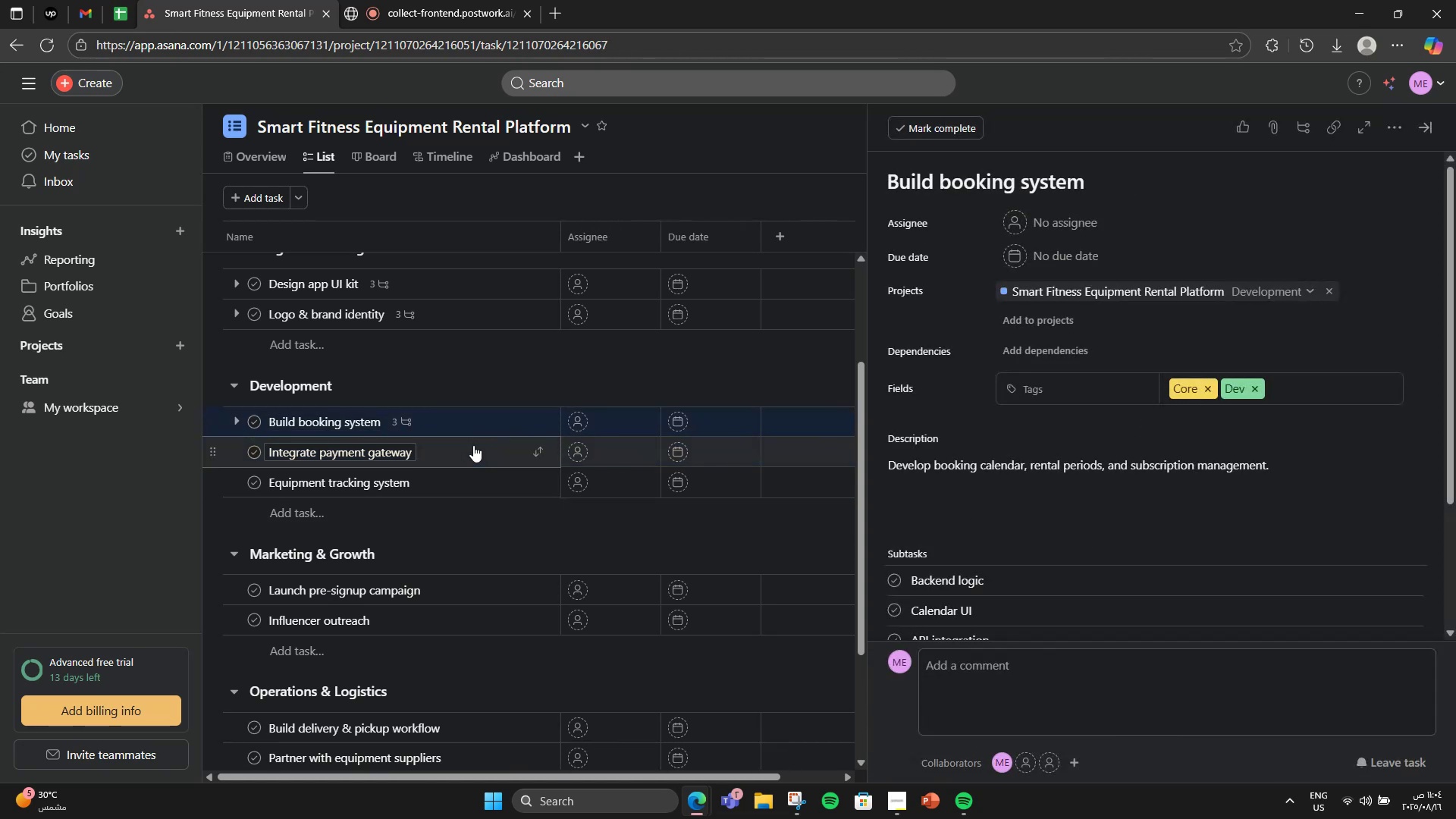 
double_click([473, 445])
 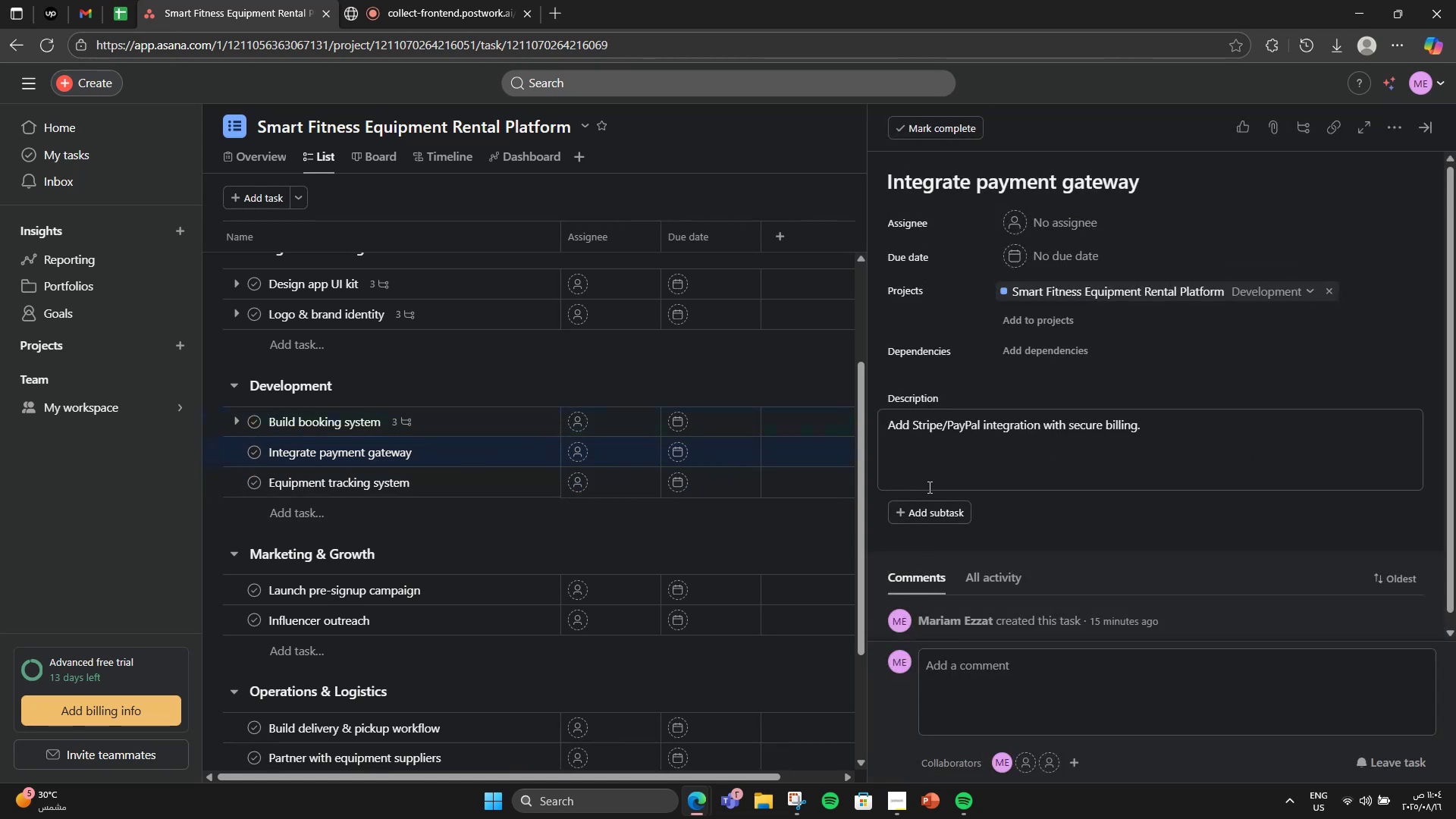 
left_click([918, 517])
 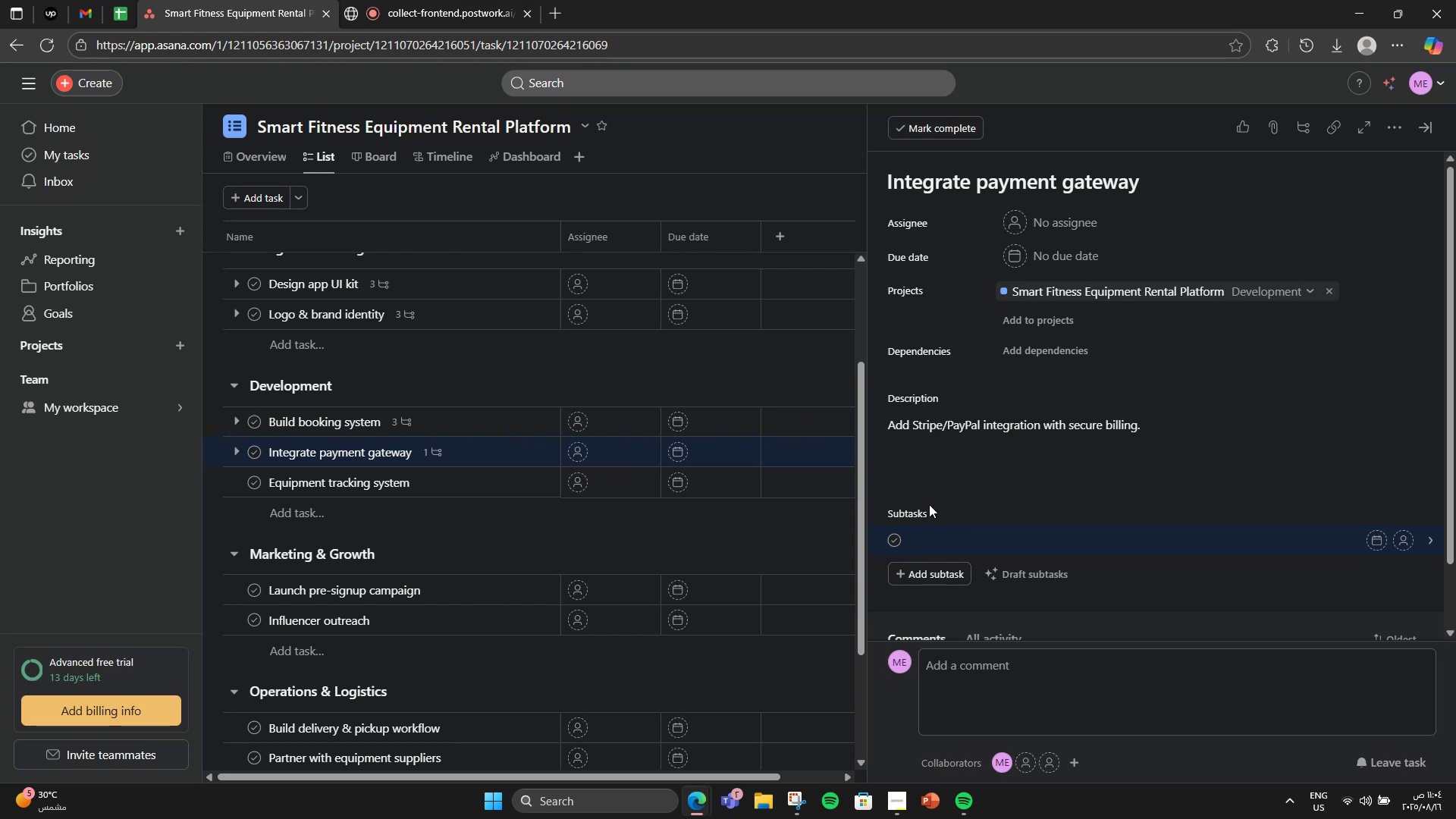 
type(API setup )
key(Backspace)
 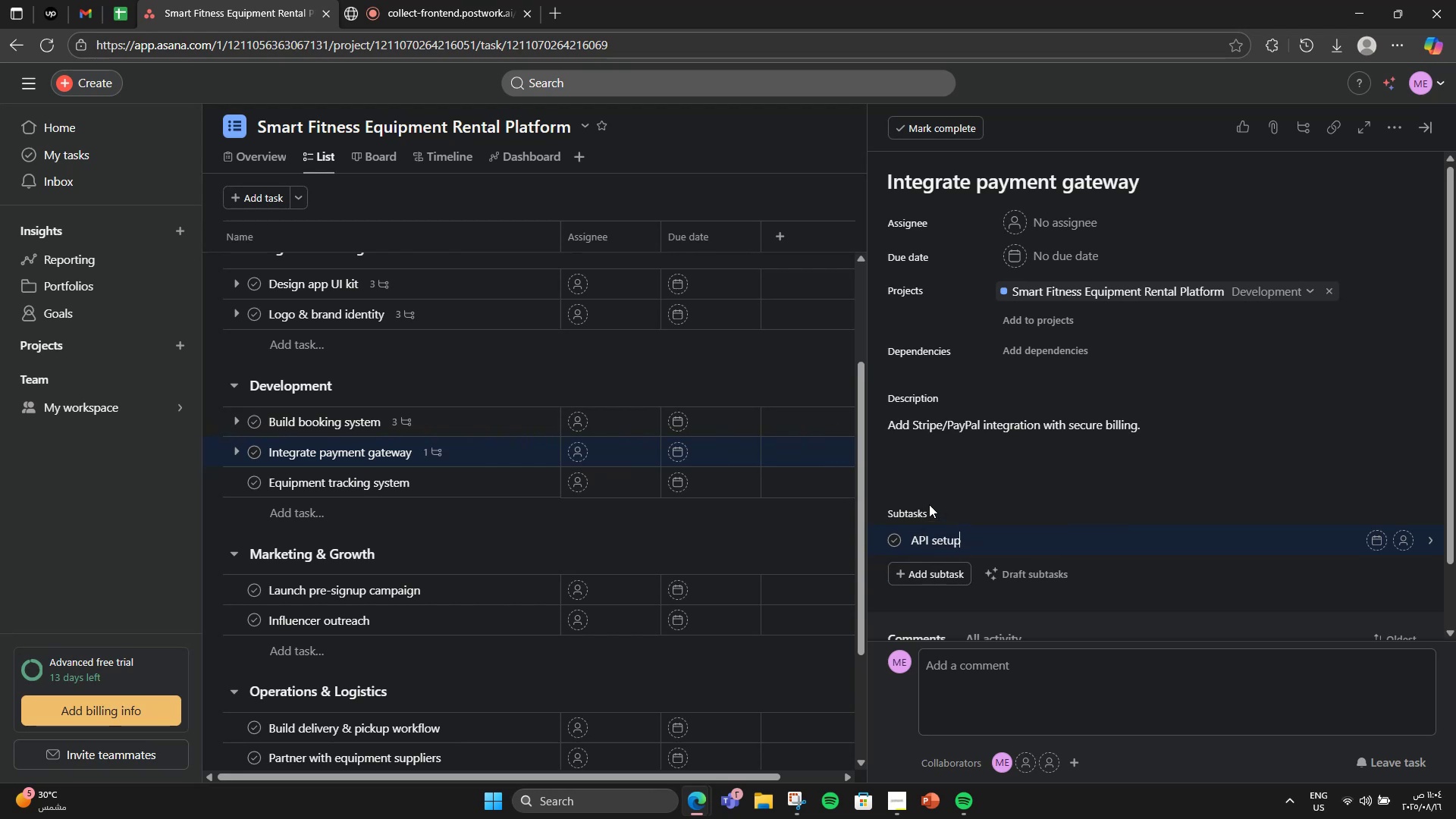 
key(Enter)
 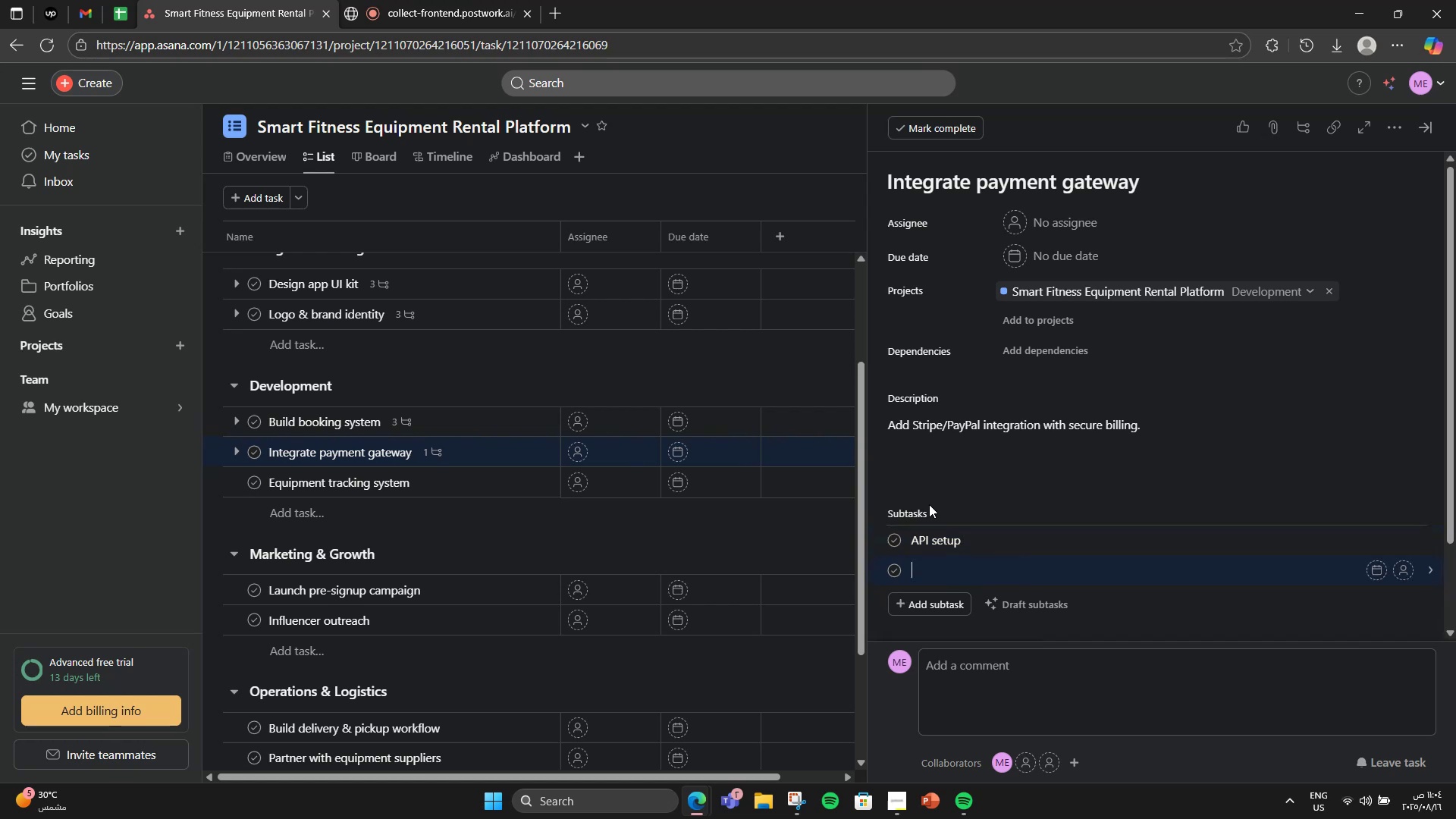 
type(Transaction testing )
key(Backspace)
 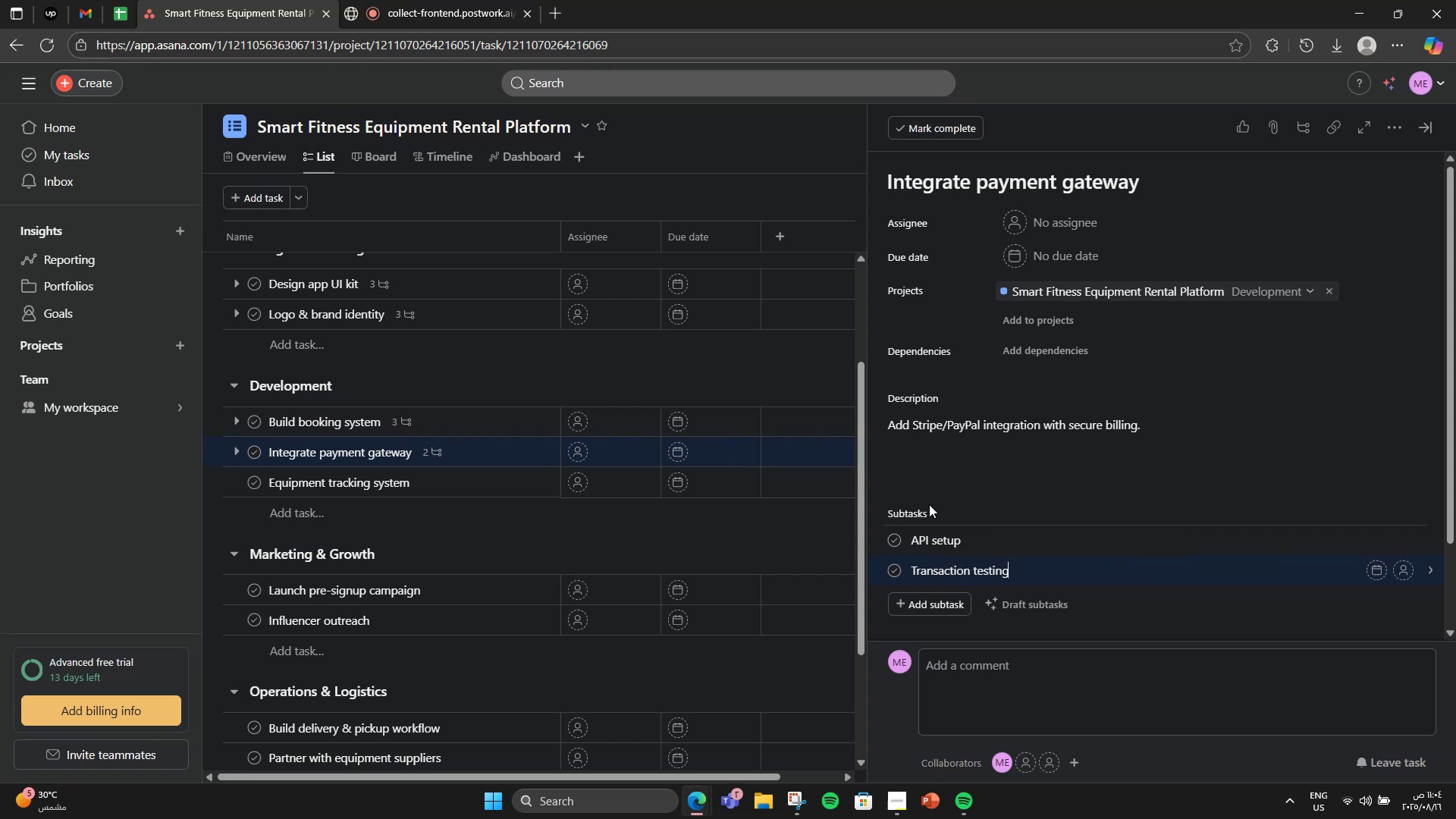 
key(Enter)
 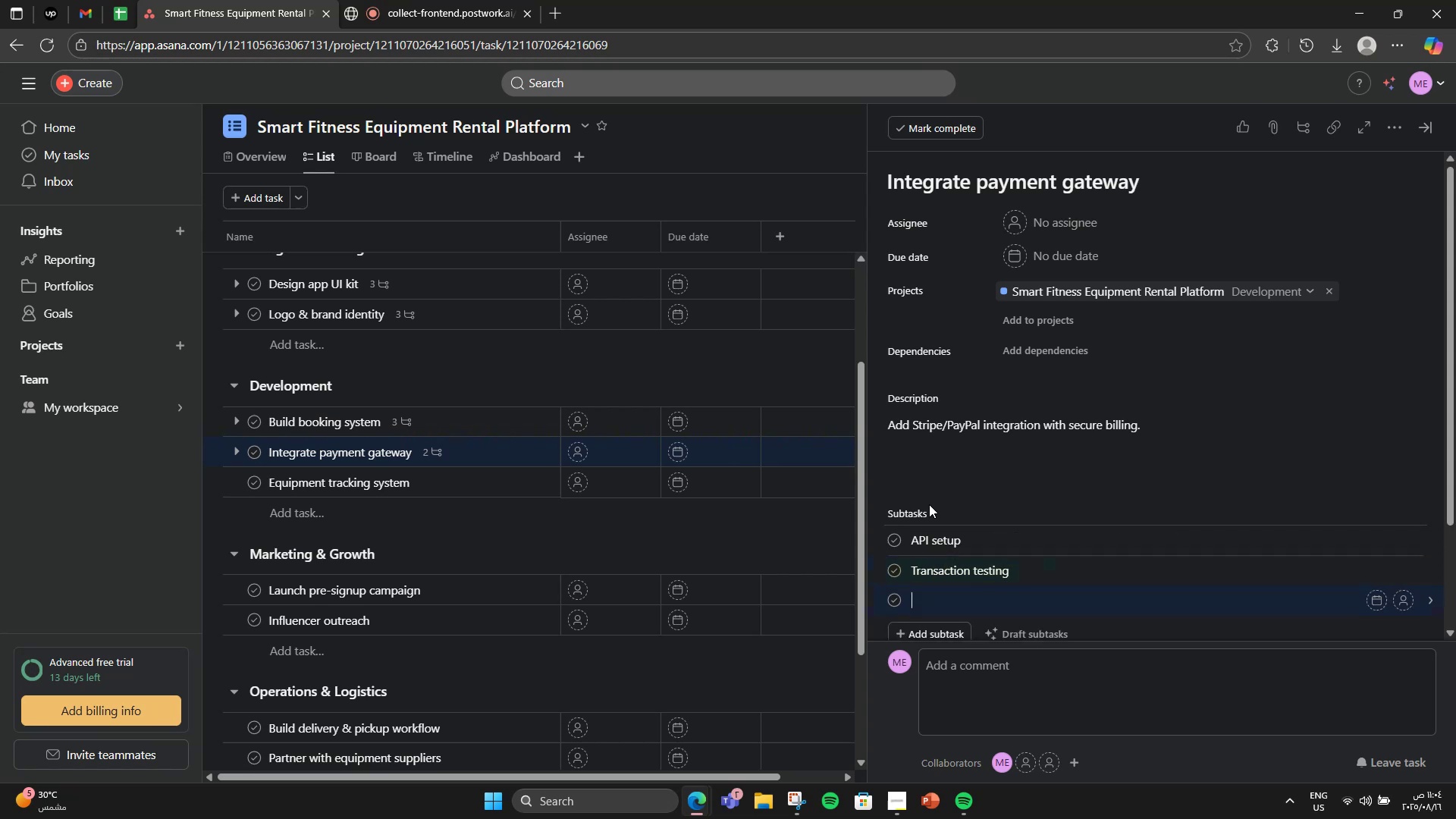 
type(Security compliance)
 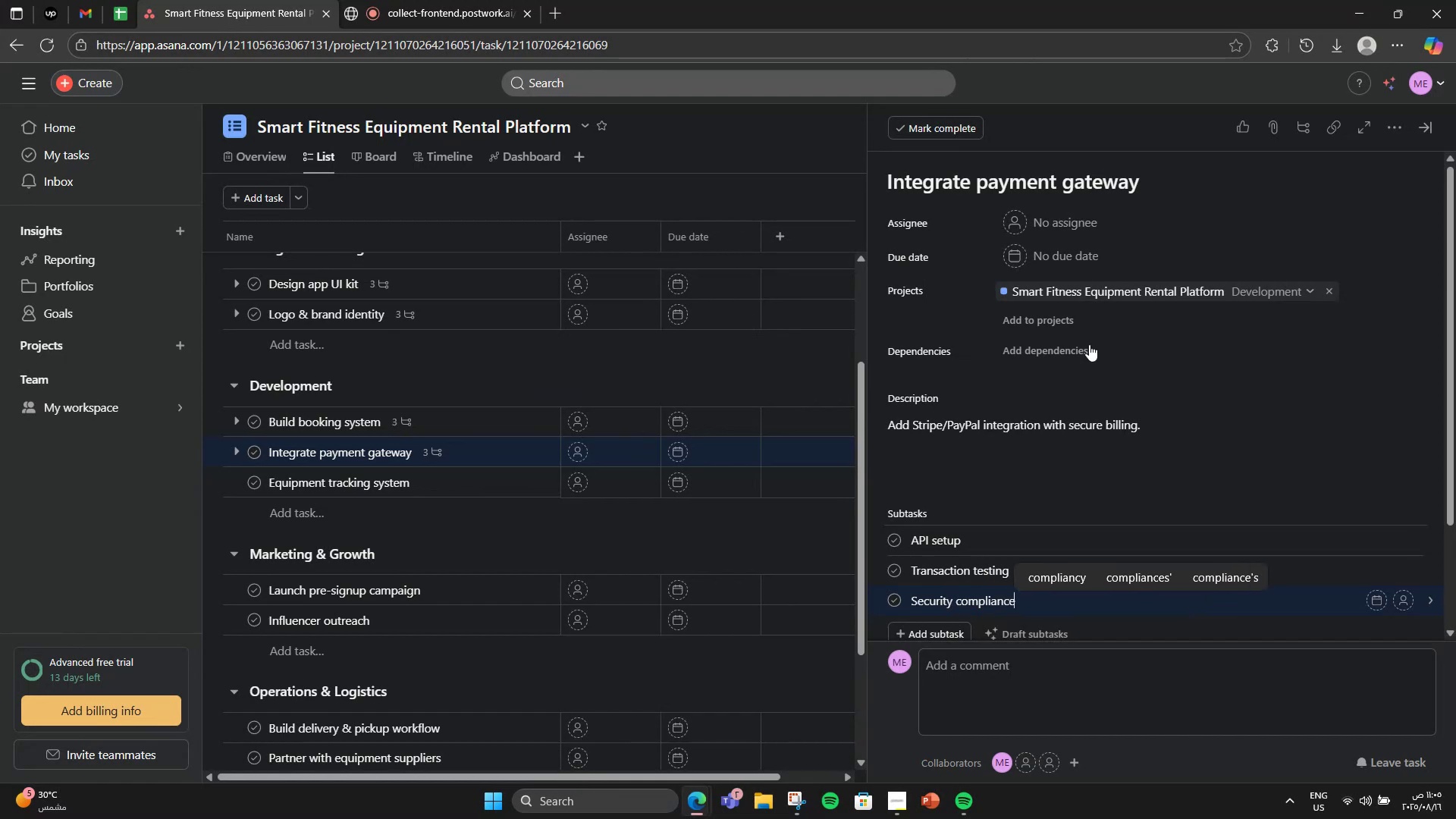 
wait(5.88)
 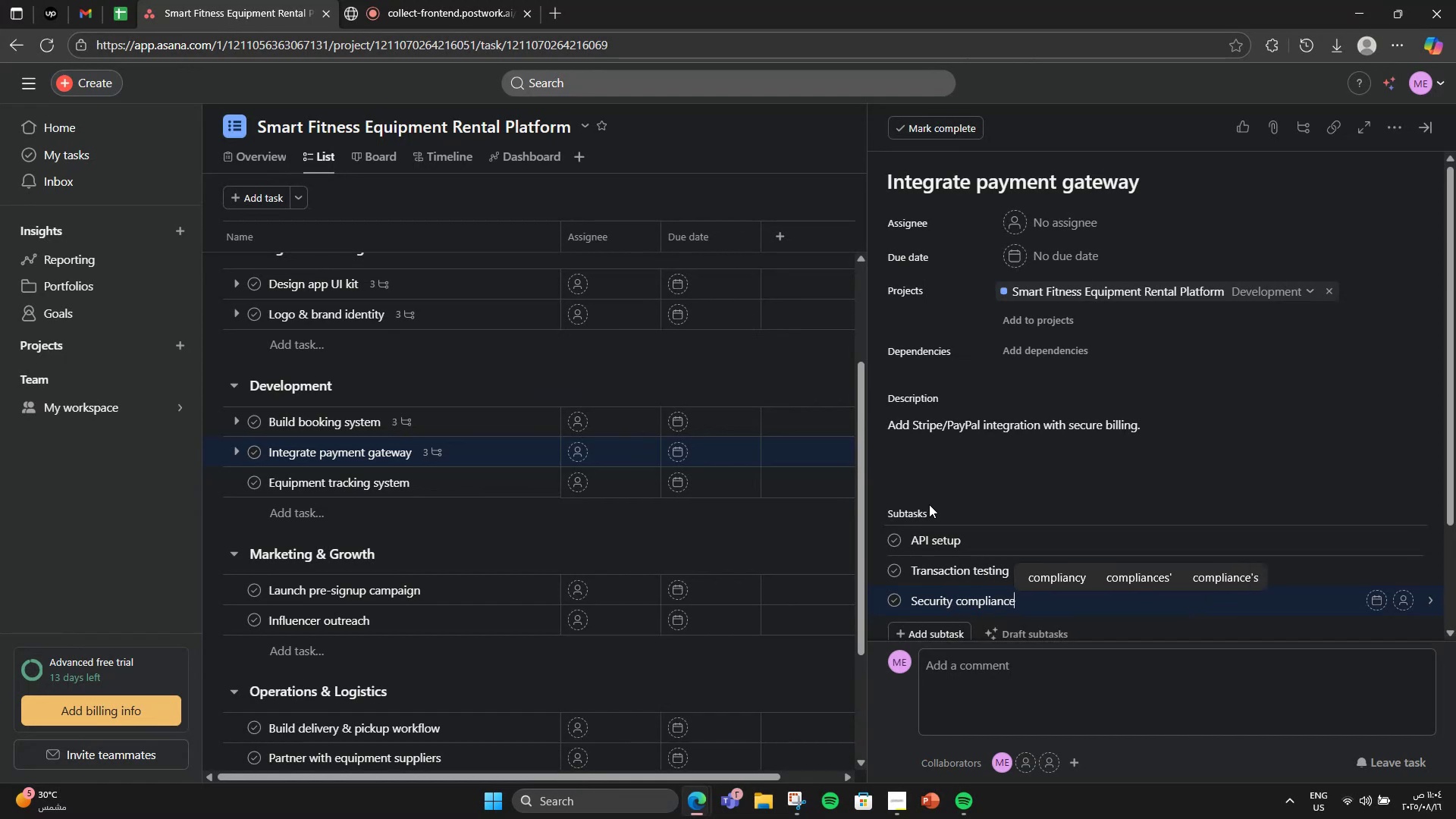 
left_click([1400, 118])
 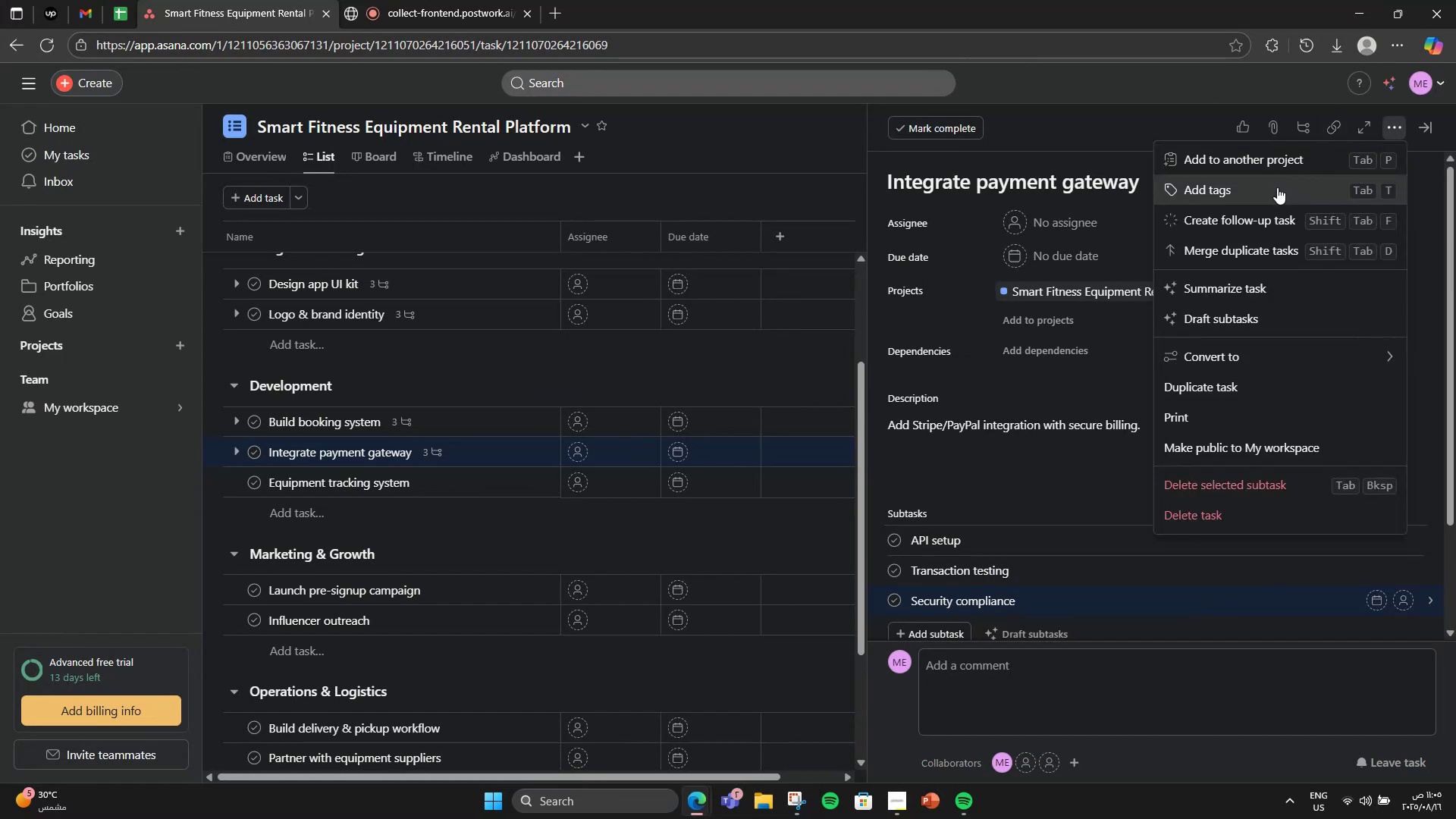 
left_click([1277, 187])
 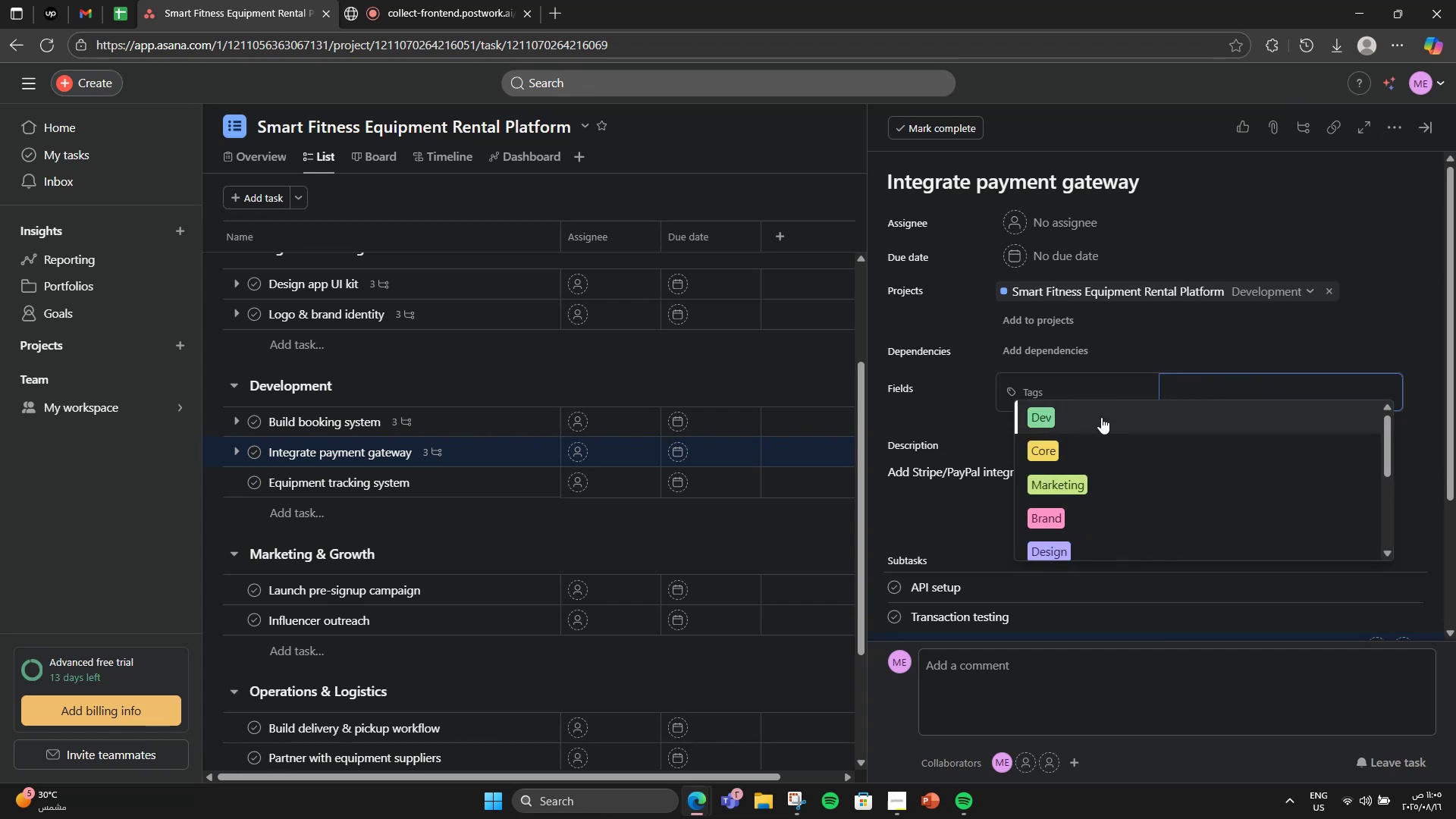 
wait(5.29)
 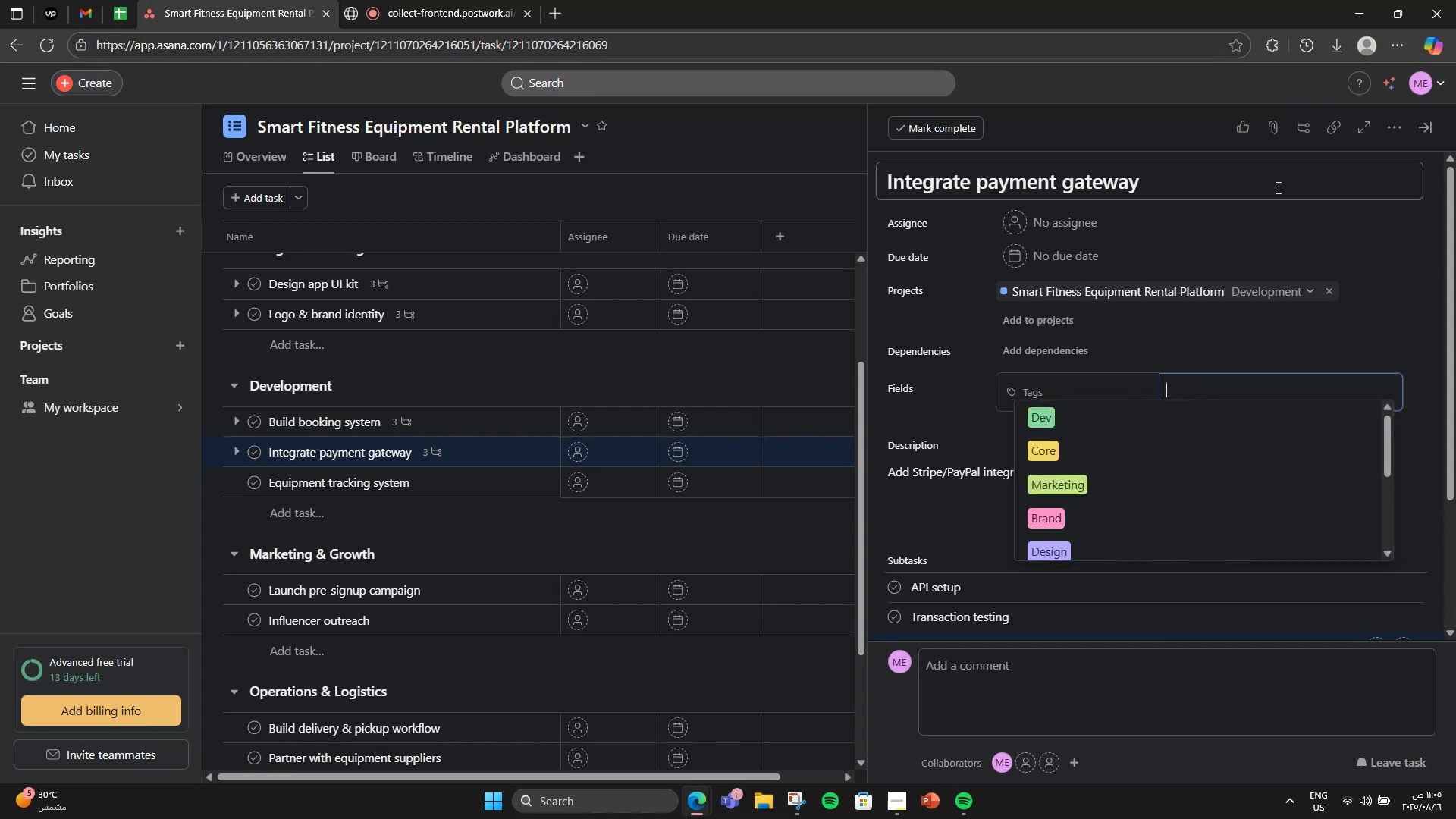 
left_click([1101, 417])
 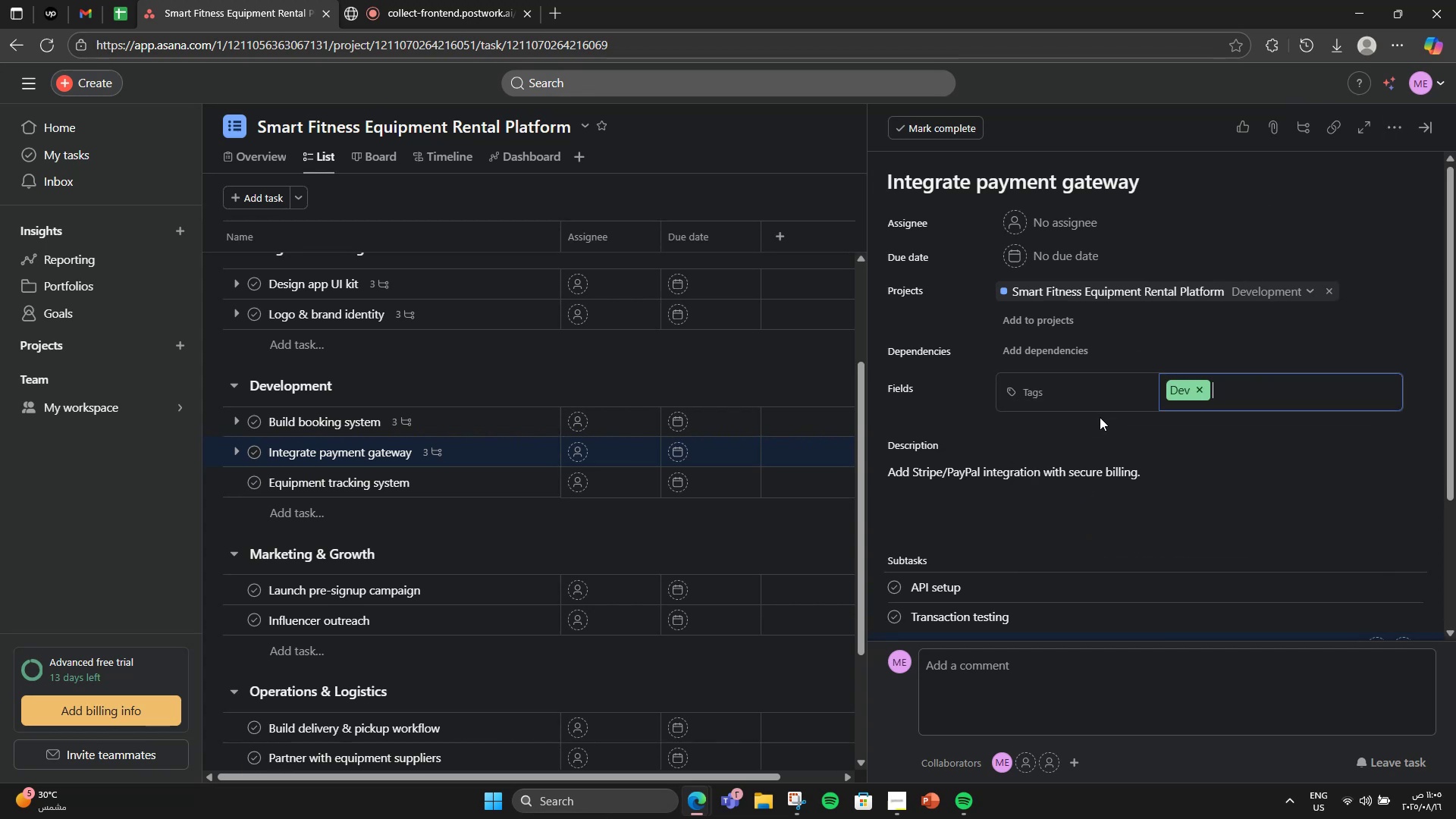 
key(CapsLock)
 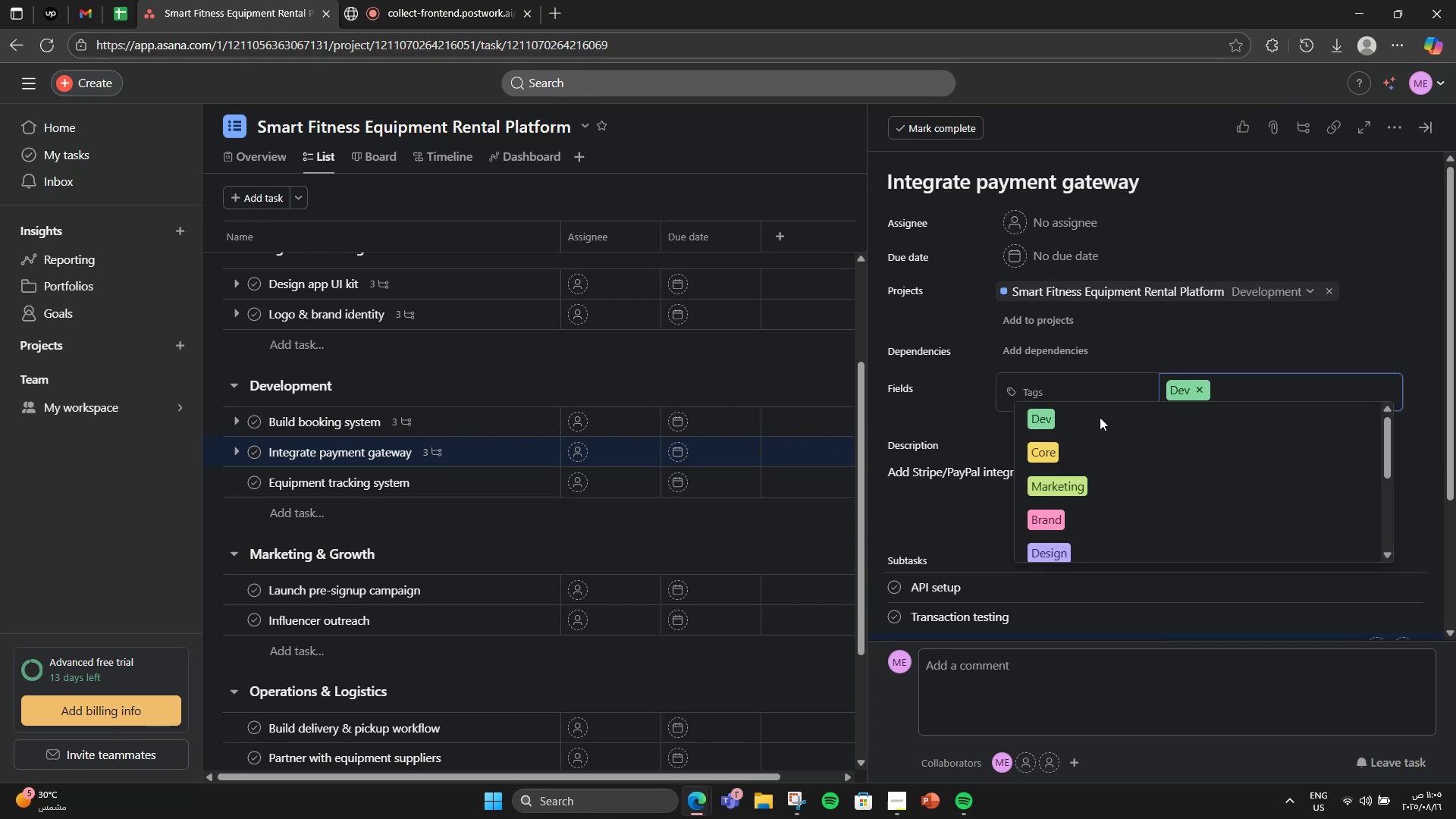 
key(F)
 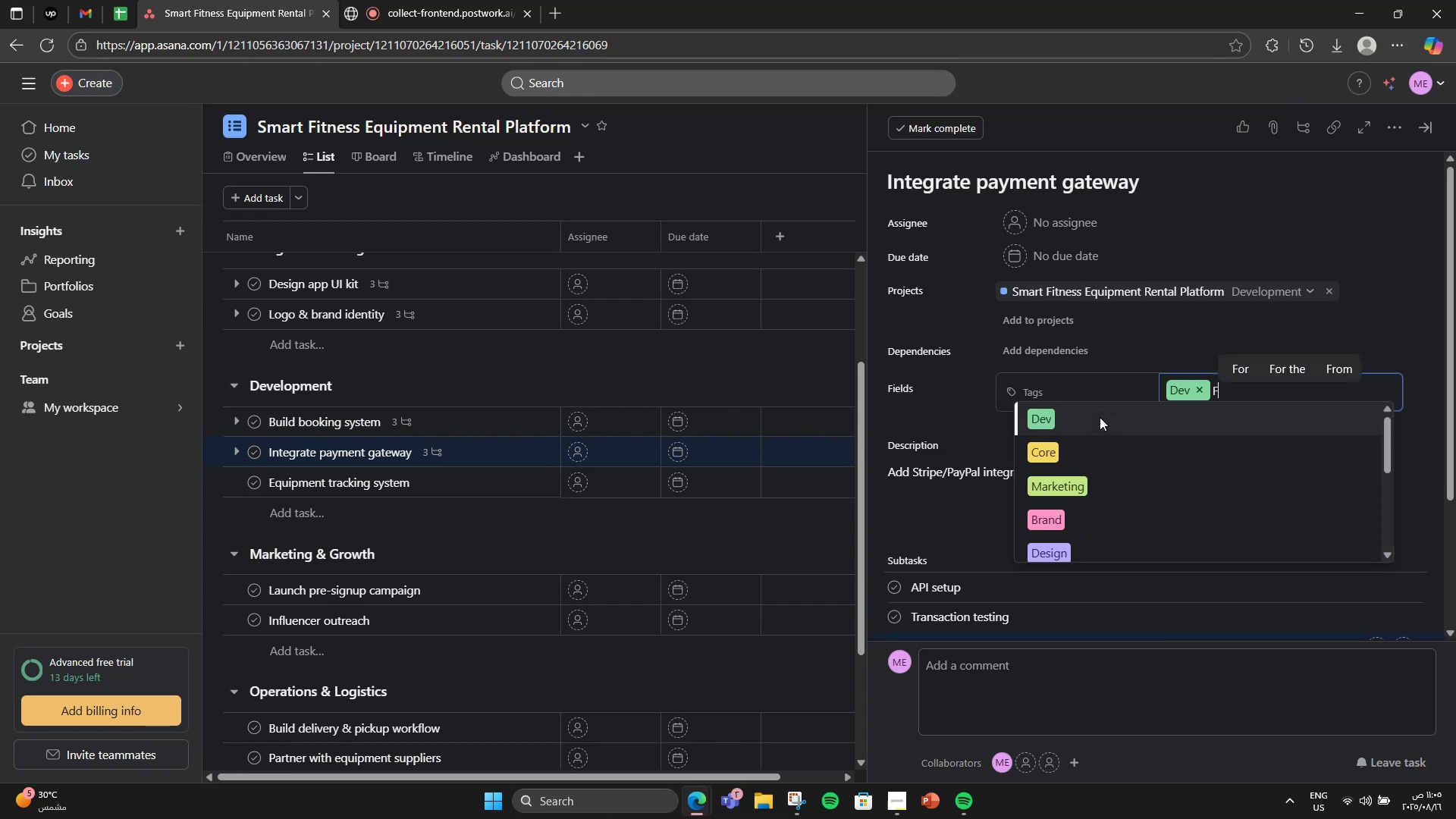 
key(CapsLock)
 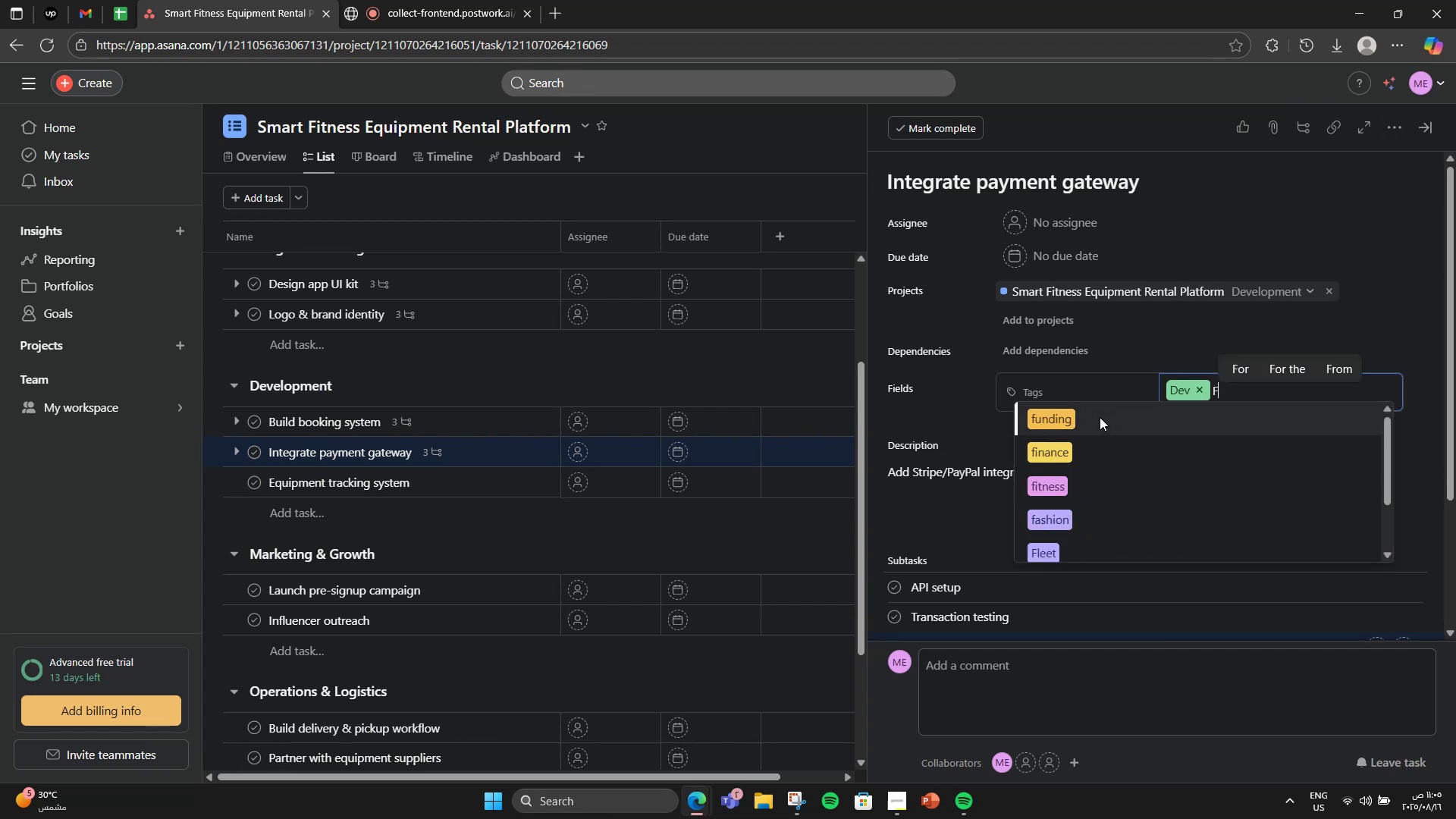 
left_click([1074, 445])
 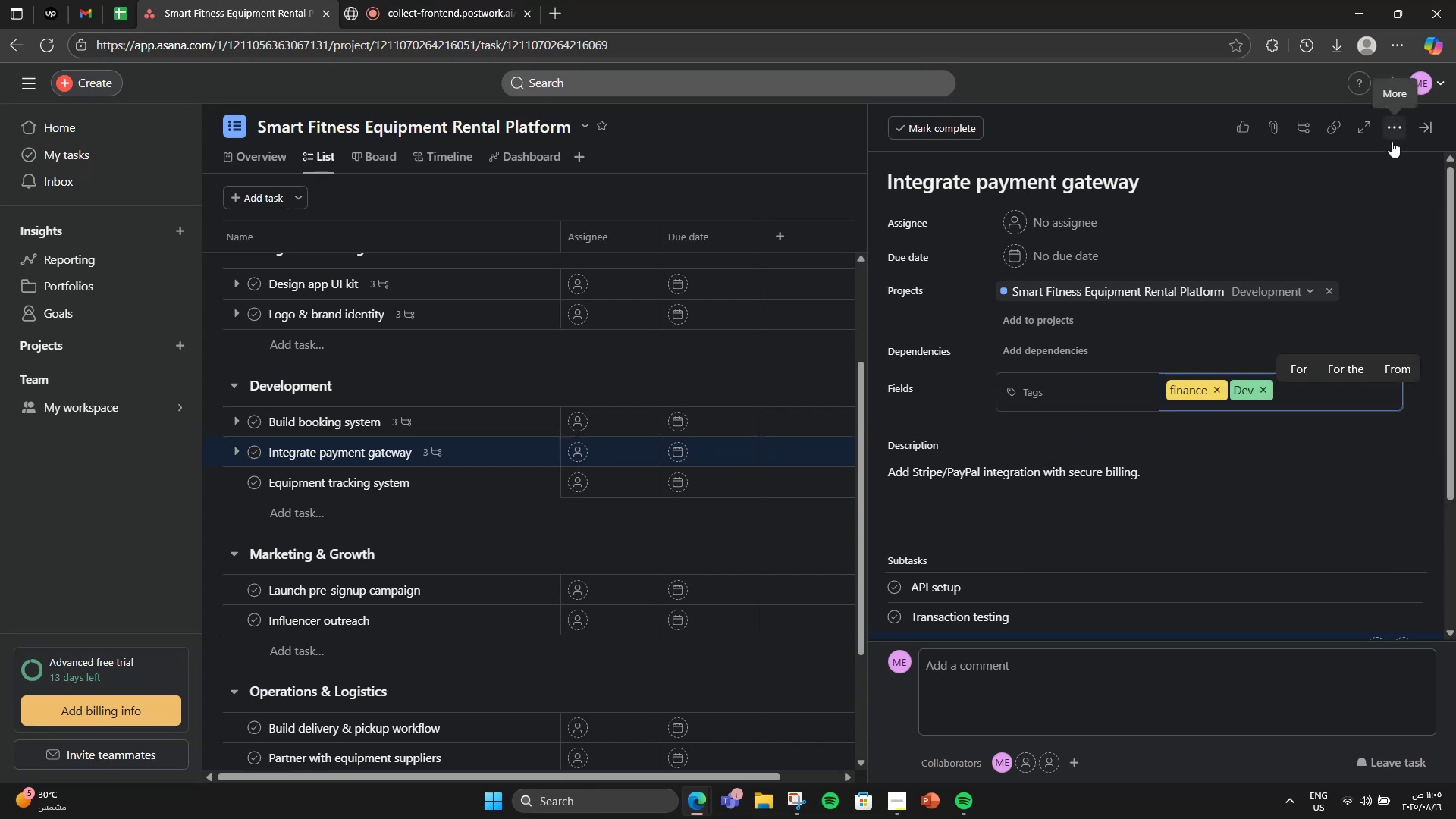 
scroll: coordinate [1386, 188], scroll_direction: down, amount: 2.0
 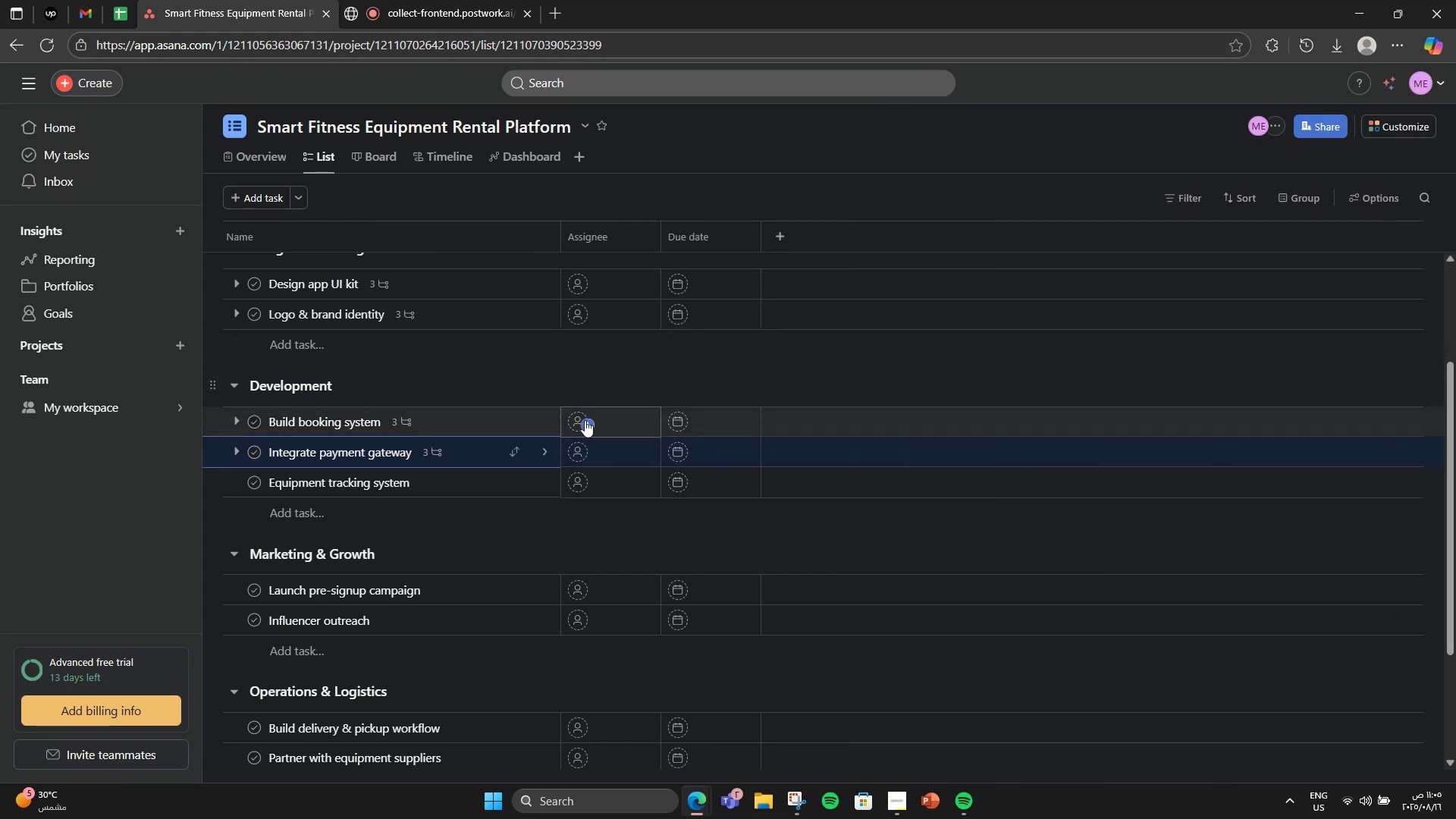 
left_click([513, 482])
 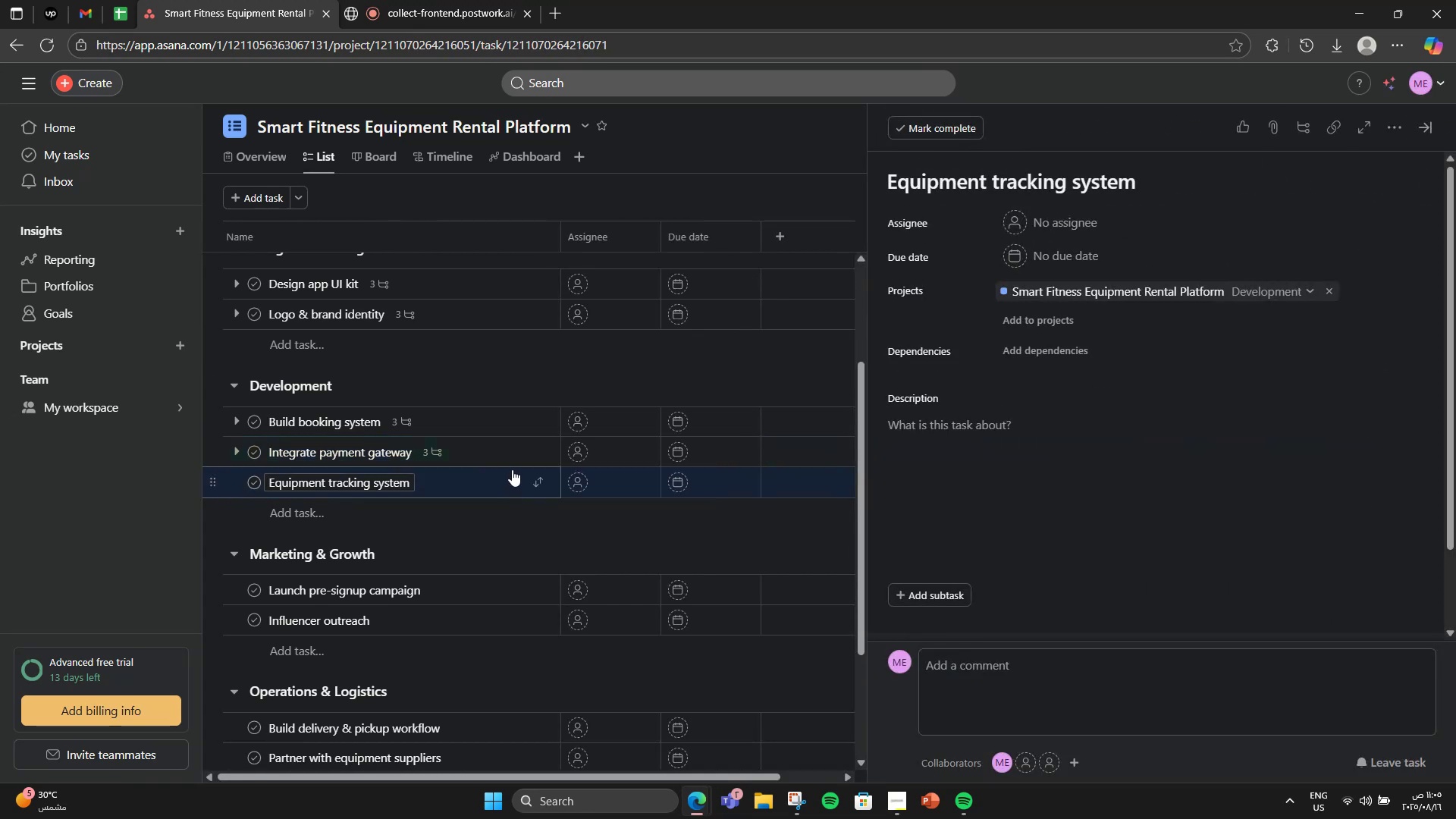 
wait(6.02)
 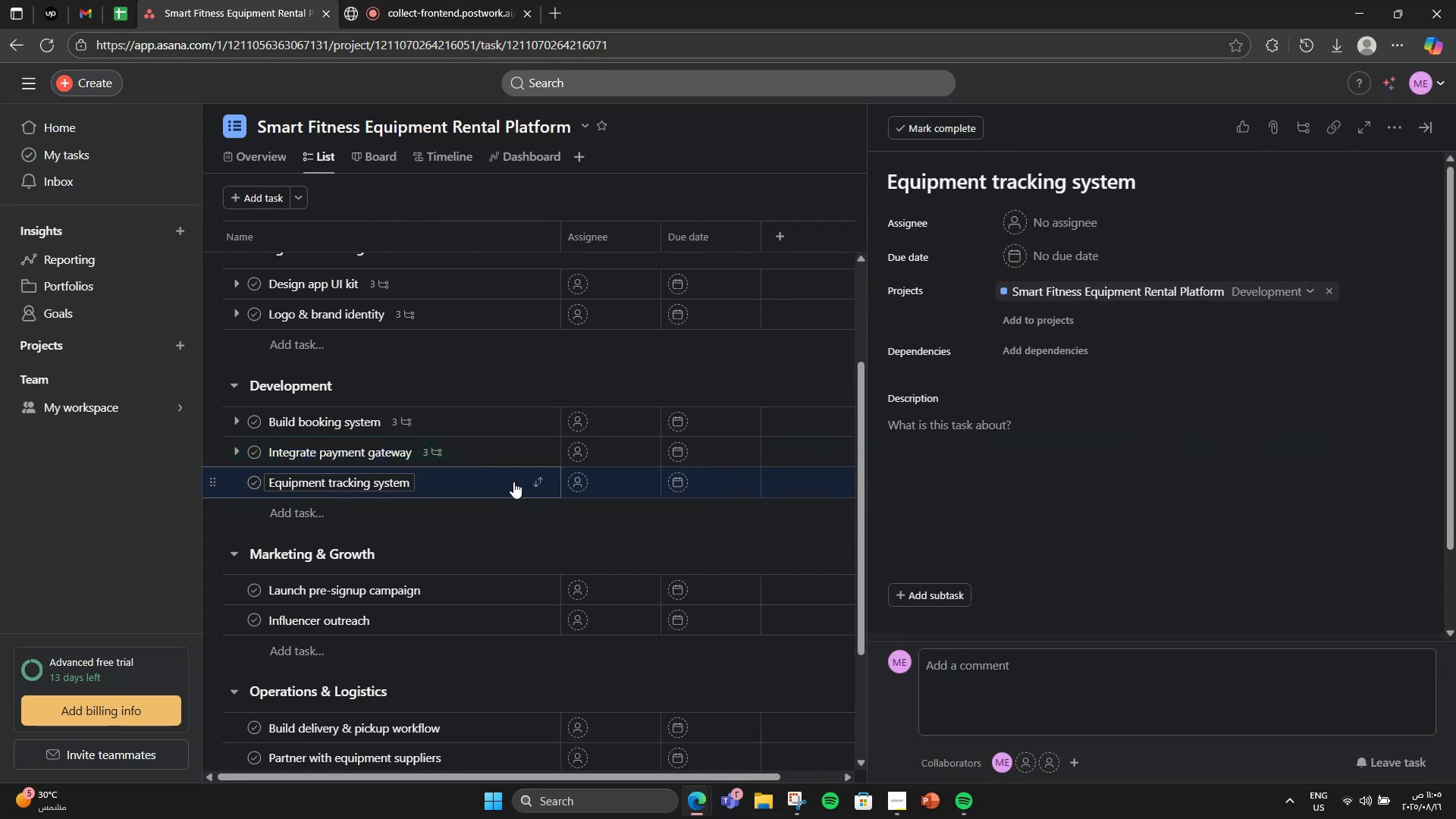 
left_click([1034, 493])
 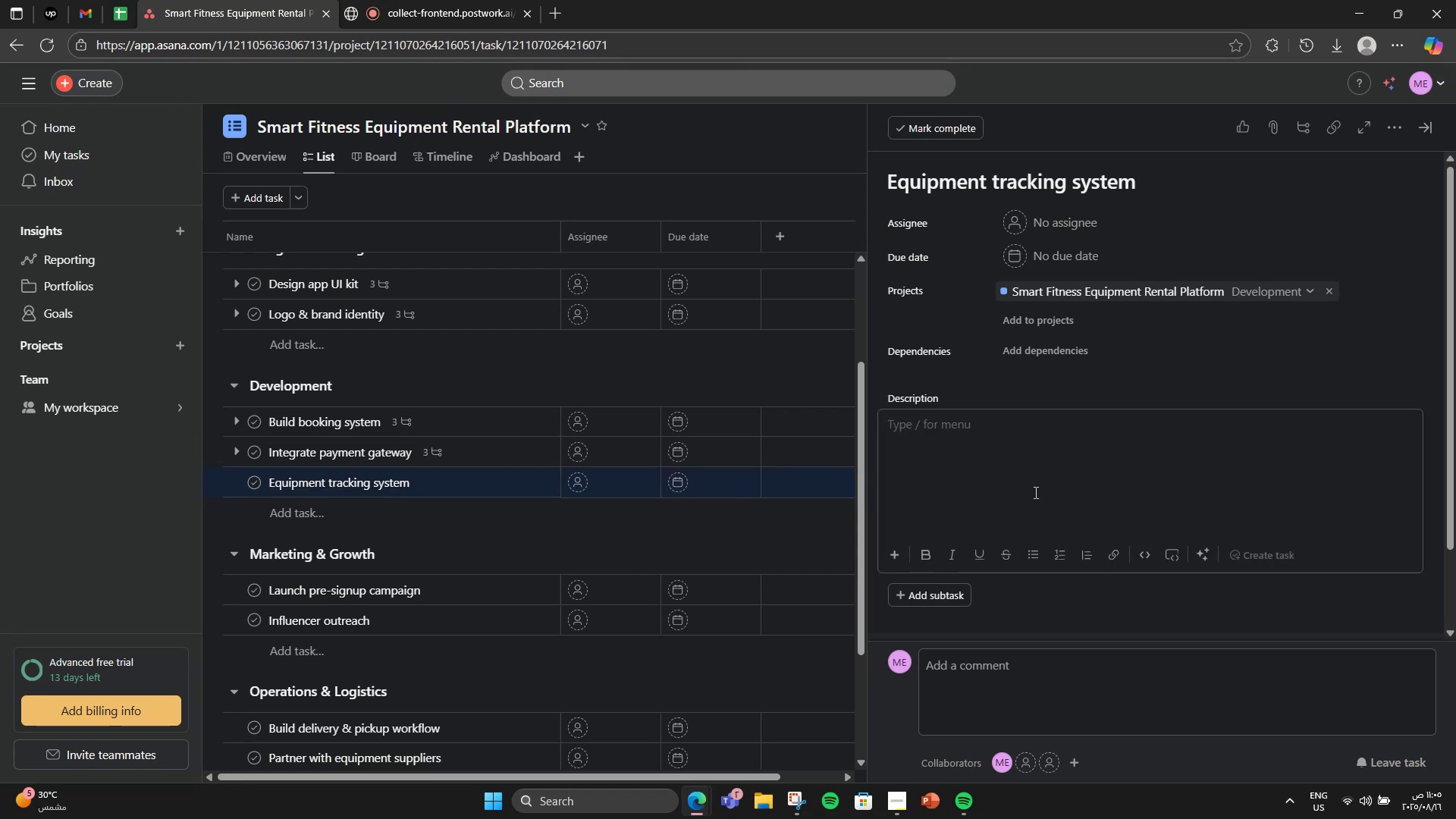 
type(Track rentals with QW)
key(Backspace)
type(R codes/OI)
key(Backspace)
key(Backspace)
type(IoT sensors.)
 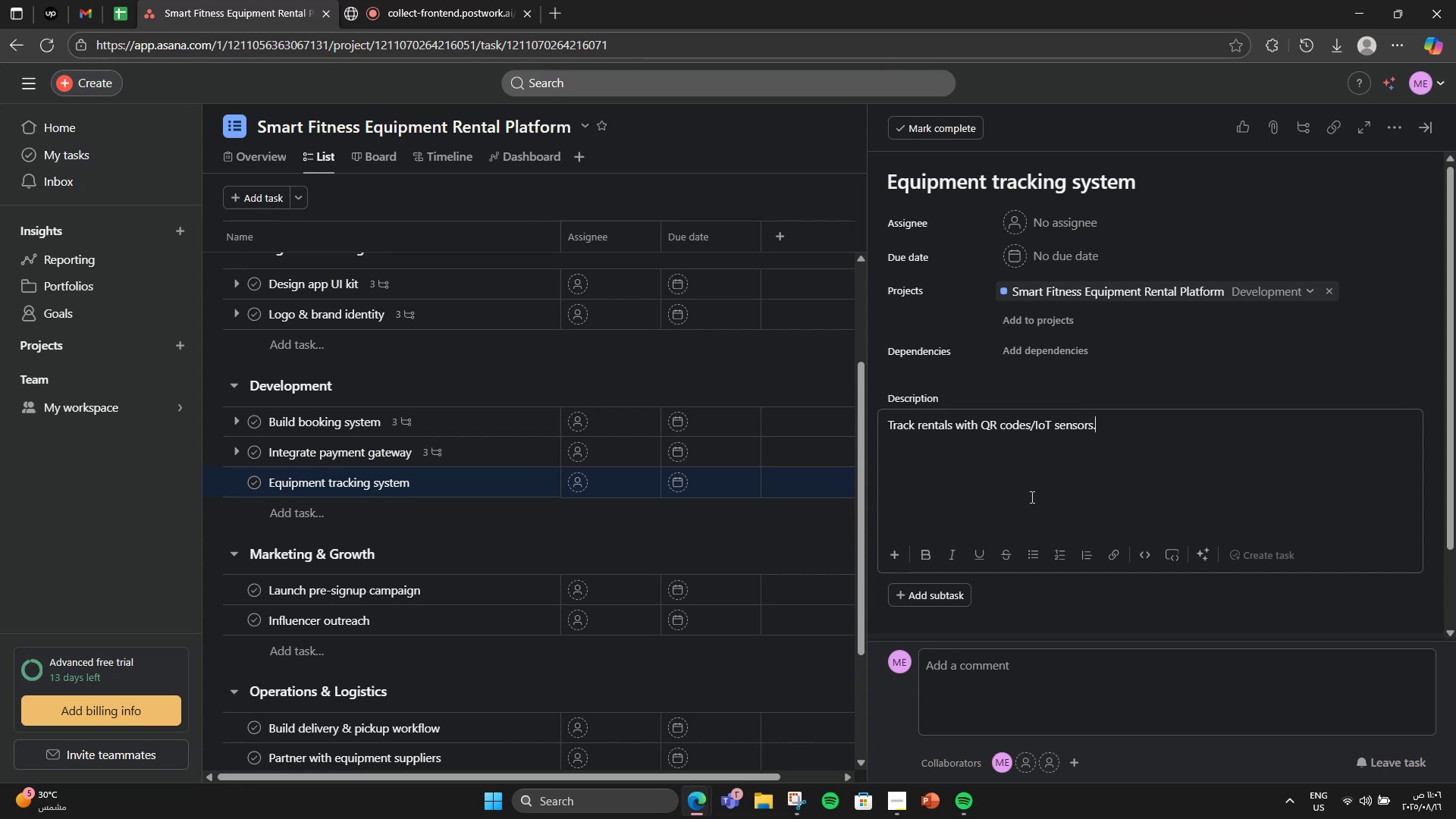 
wait(8.34)
 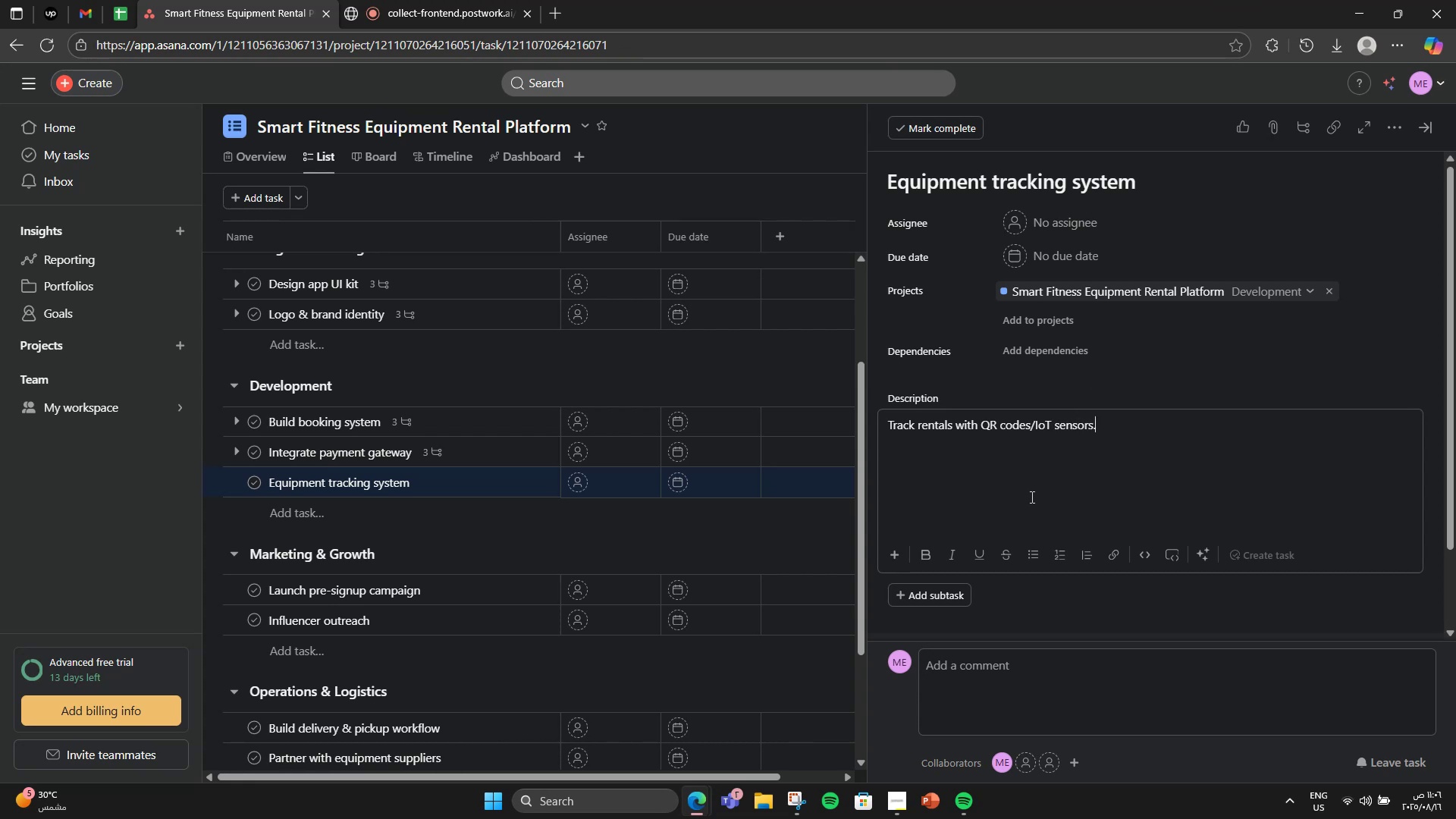 
left_click([943, 598])
 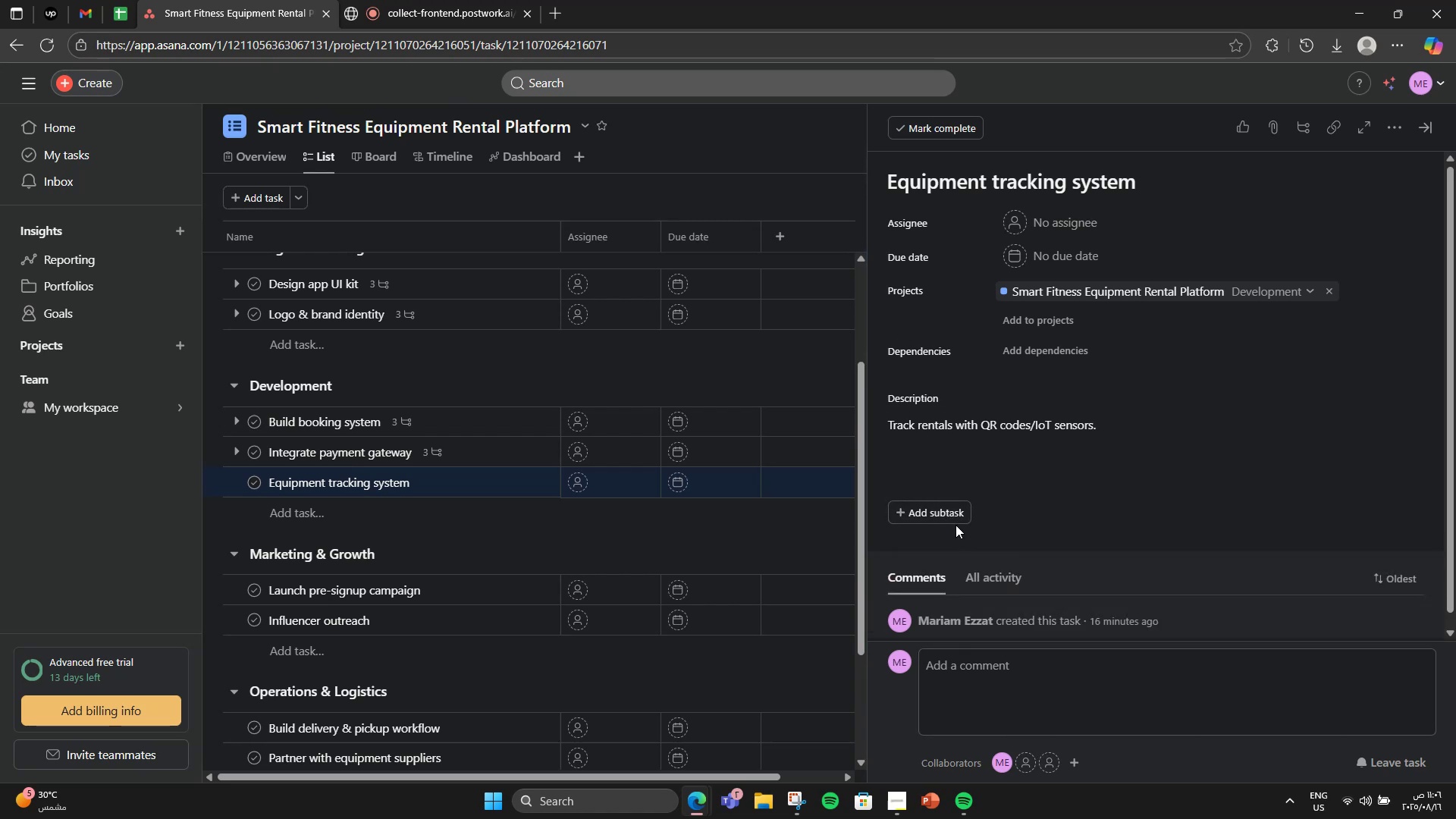 
left_click([953, 514])
 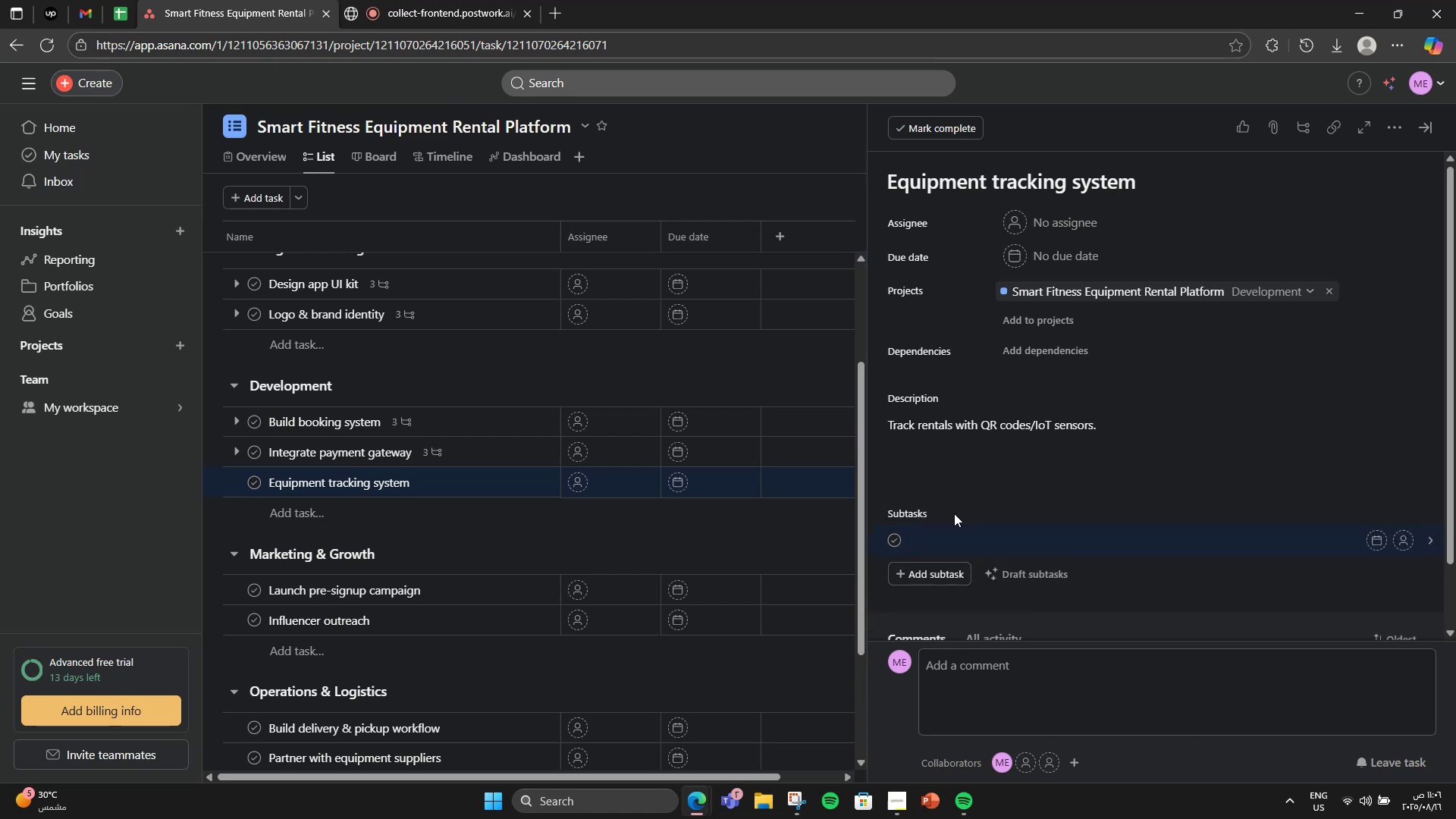 
type(QR code gen)
 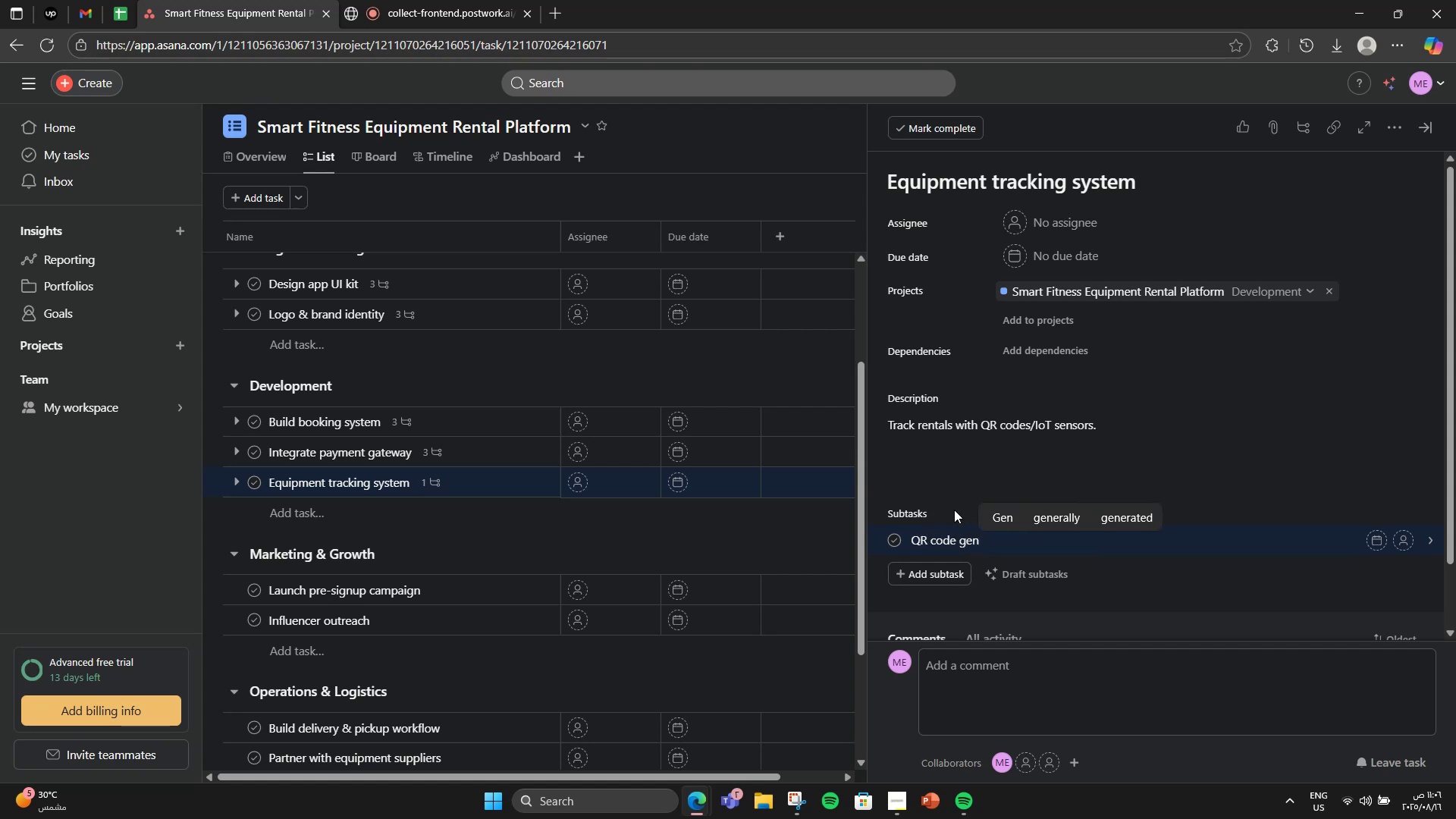 
key(Enter)
 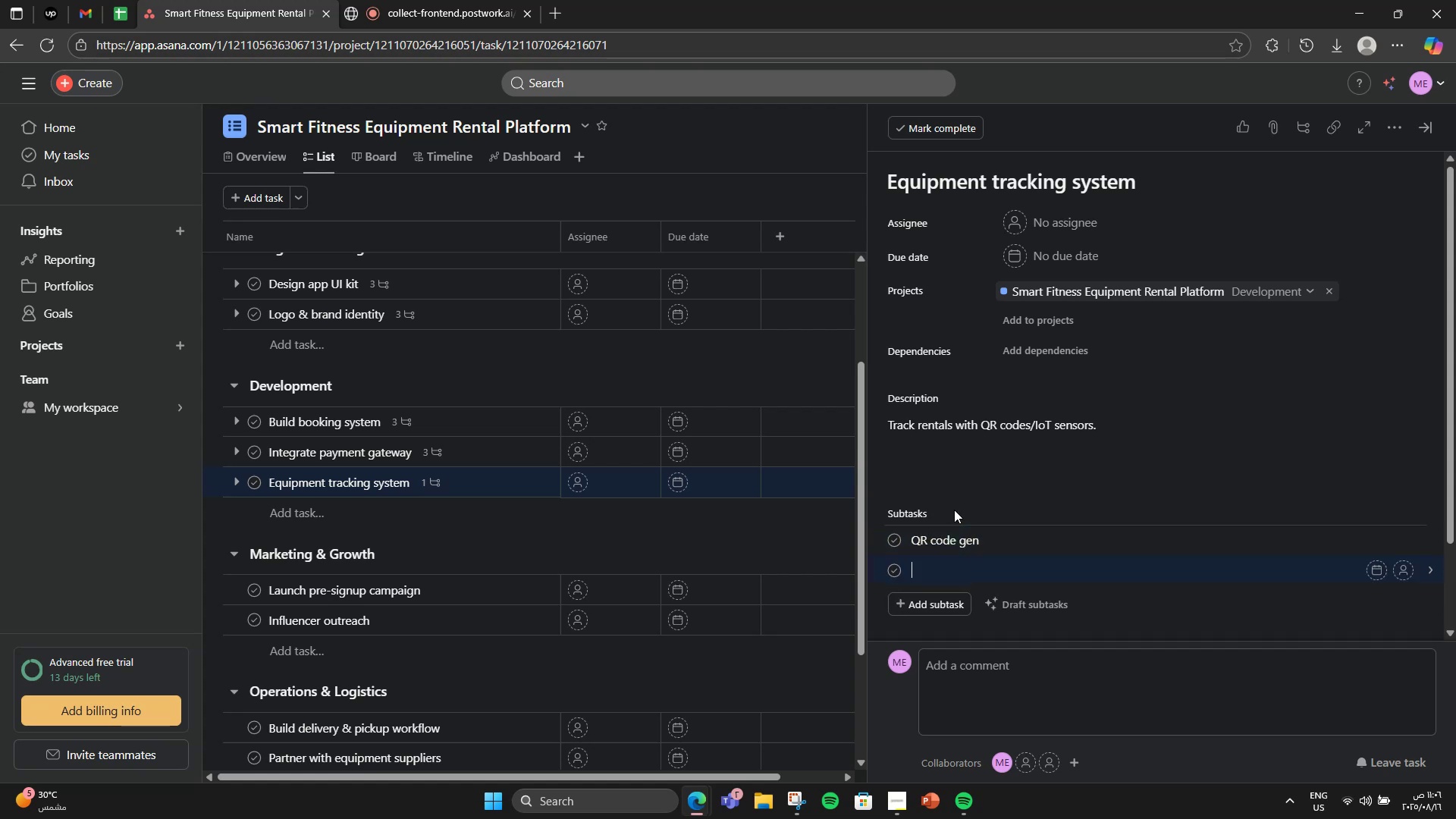 
type(Device pairing )
 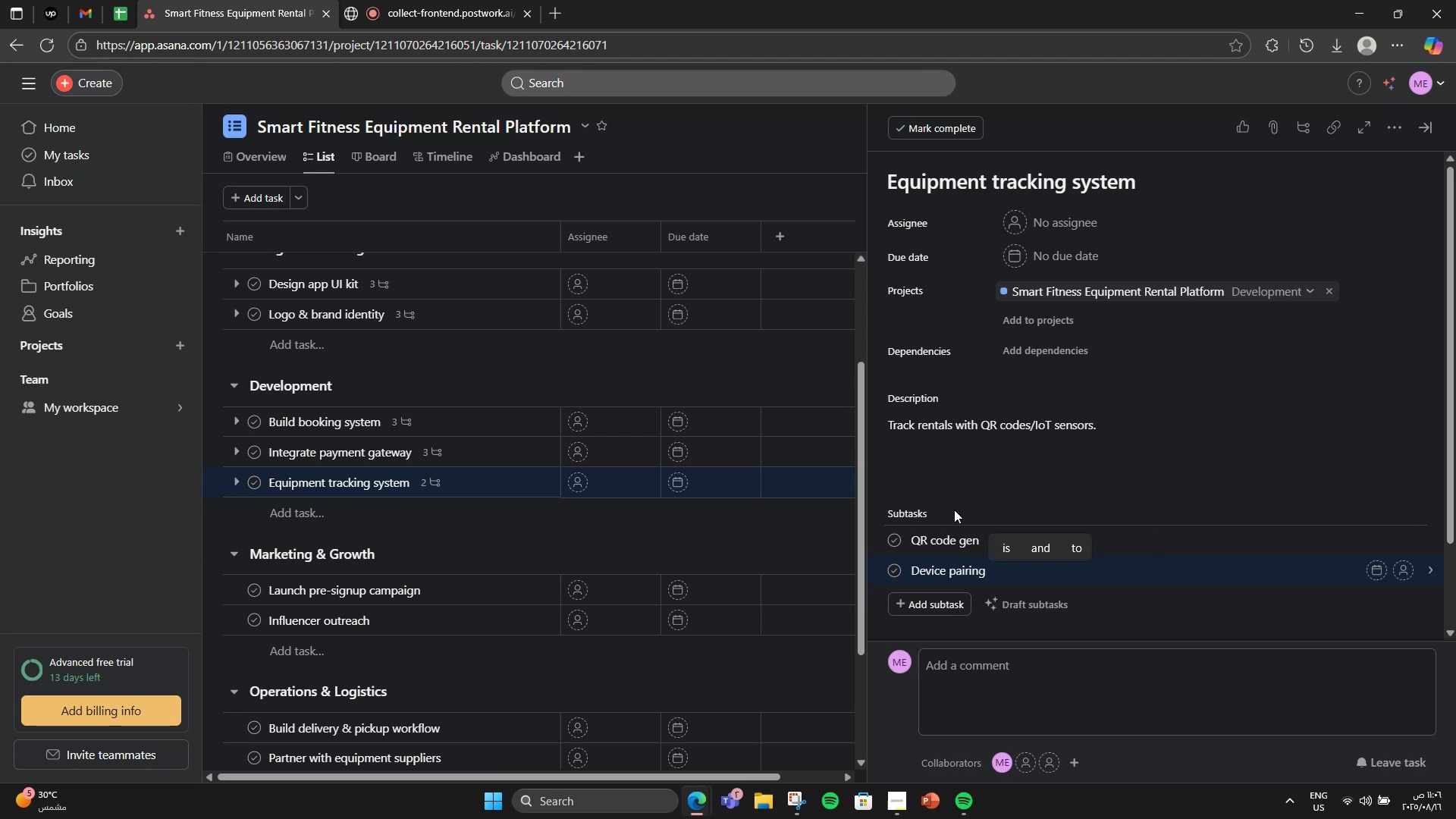 
key(Backspace)
 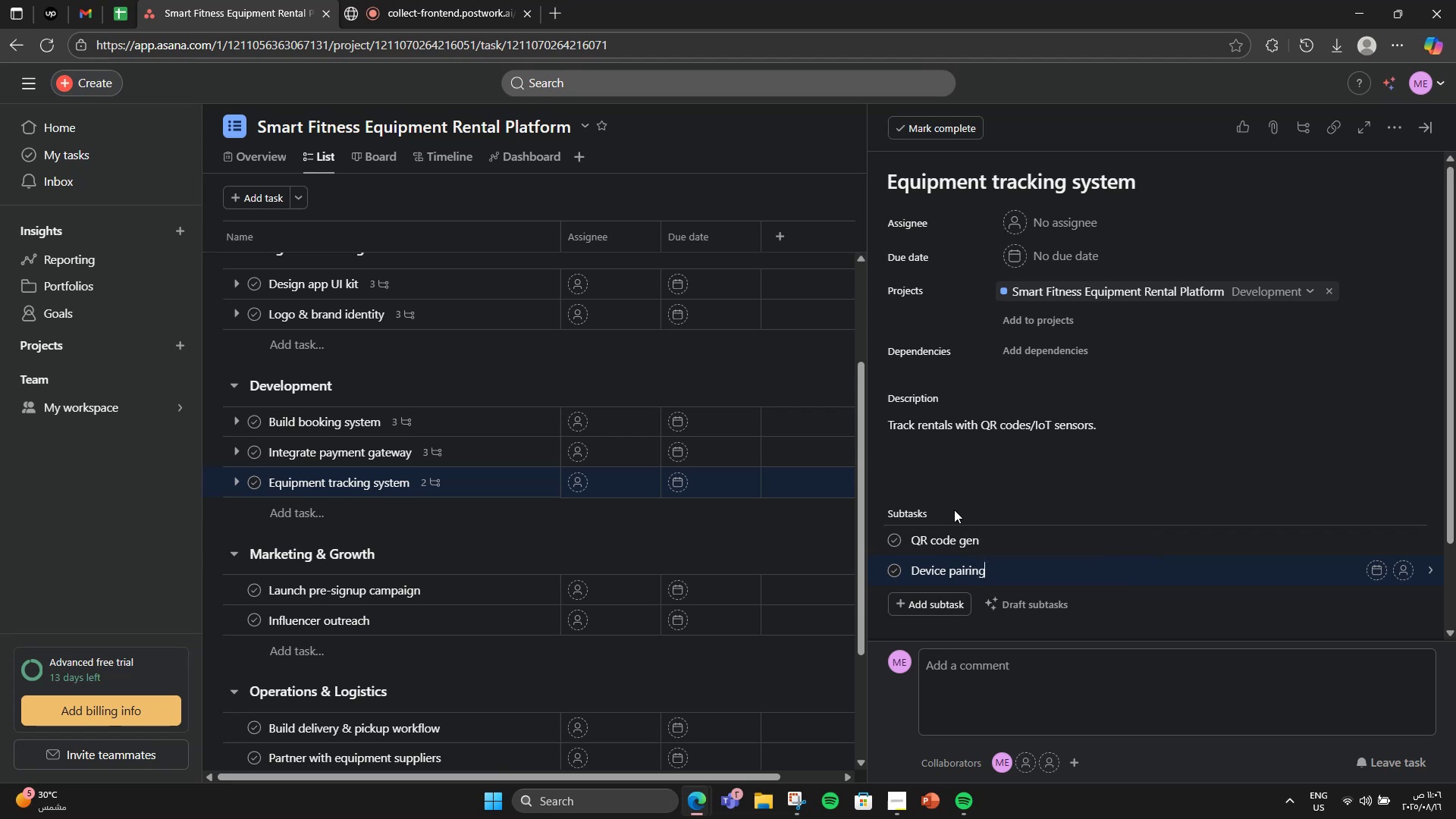 
key(Enter)
 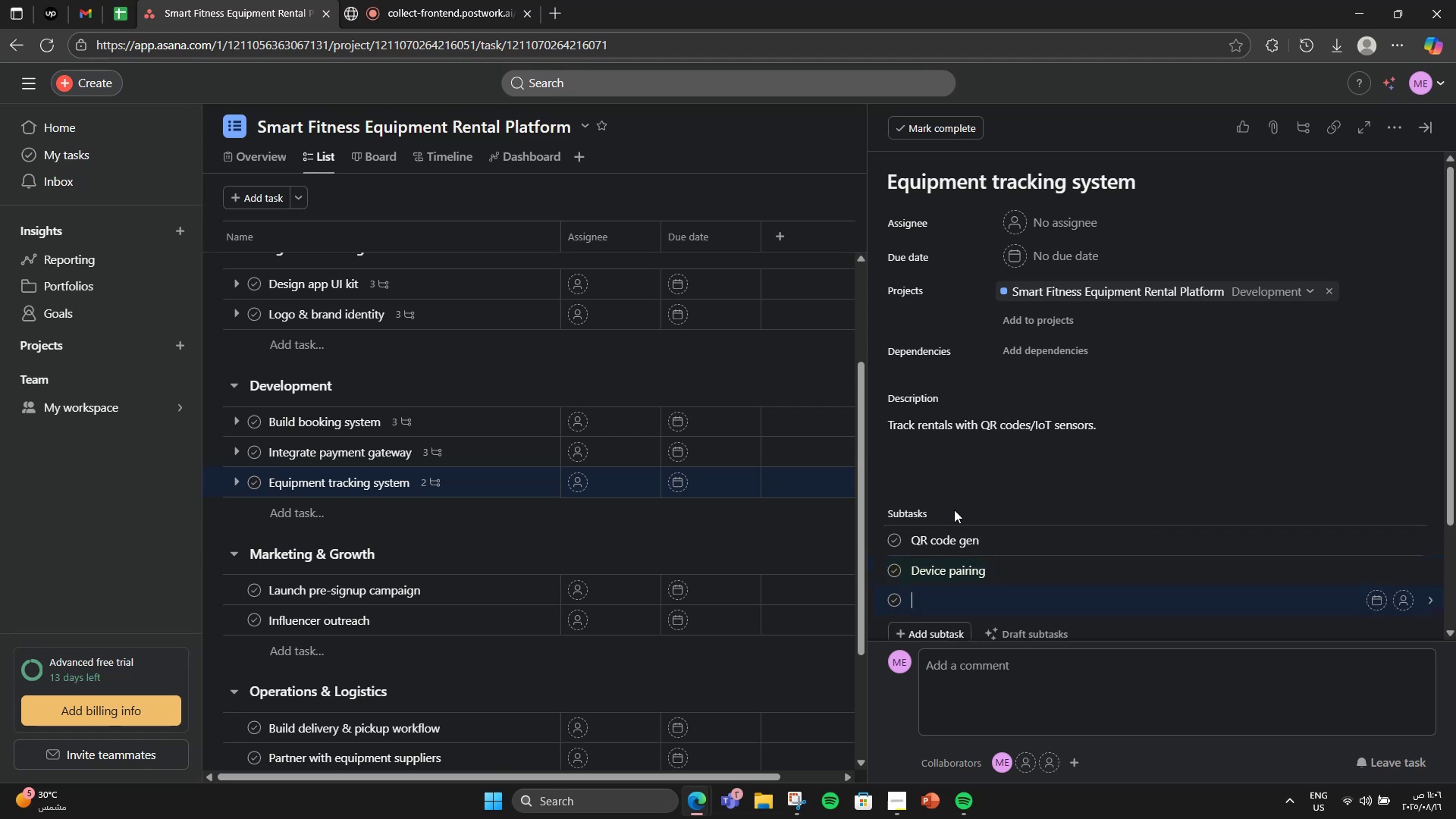 
type(Data sync)
 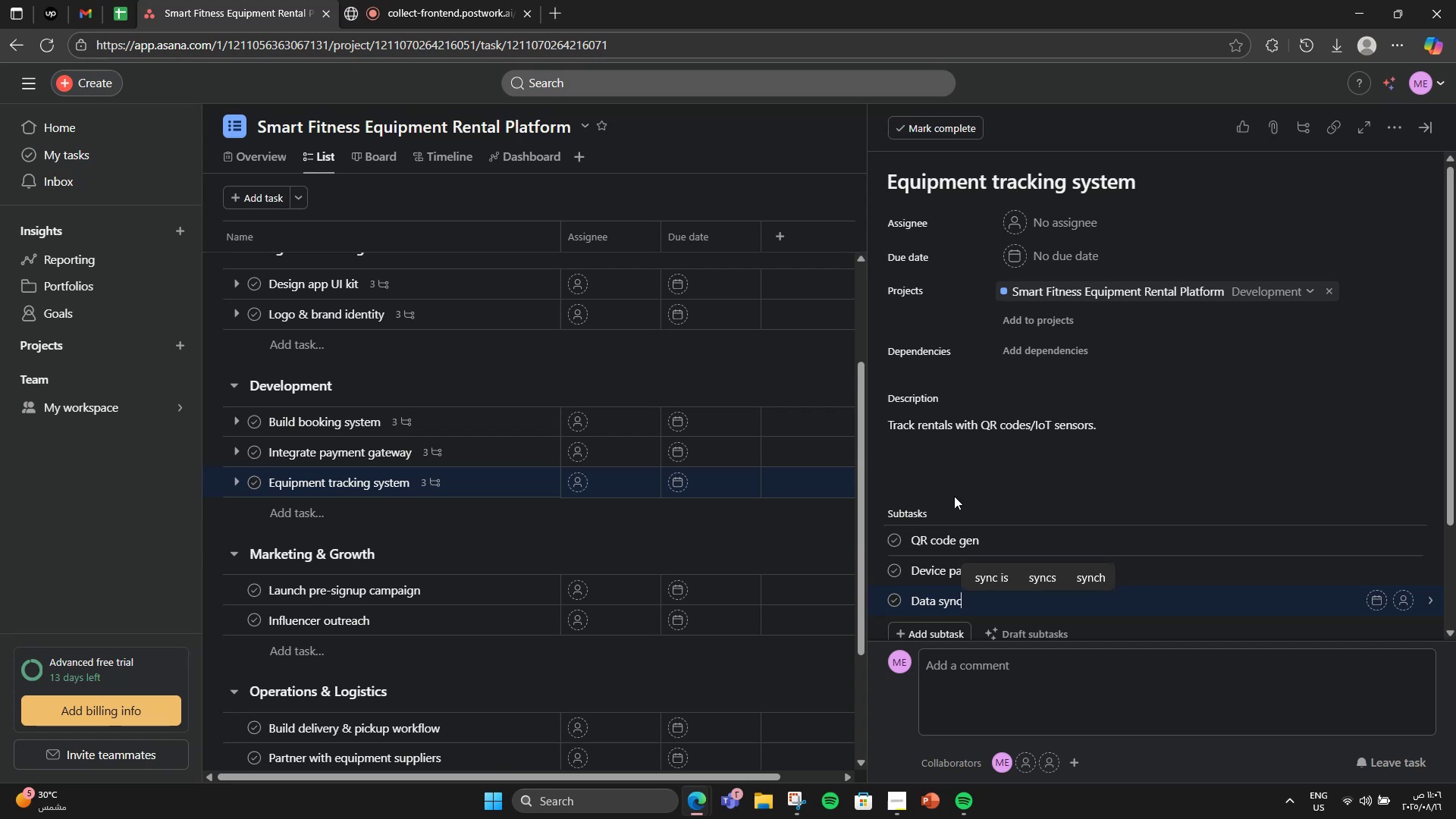 
wait(7.84)
 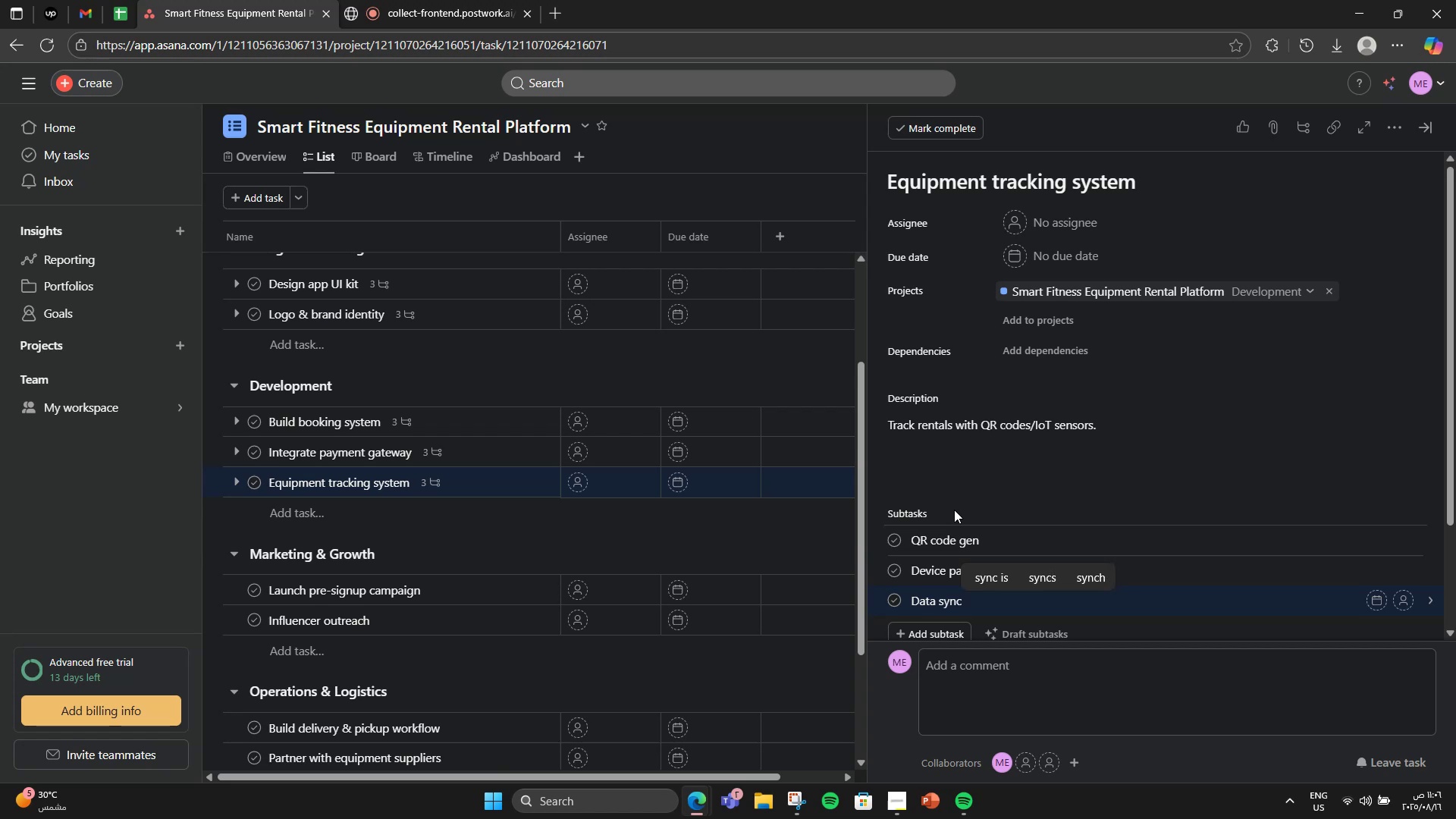 
scroll: coordinate [1109, 541], scroll_direction: down, amount: 2.0
 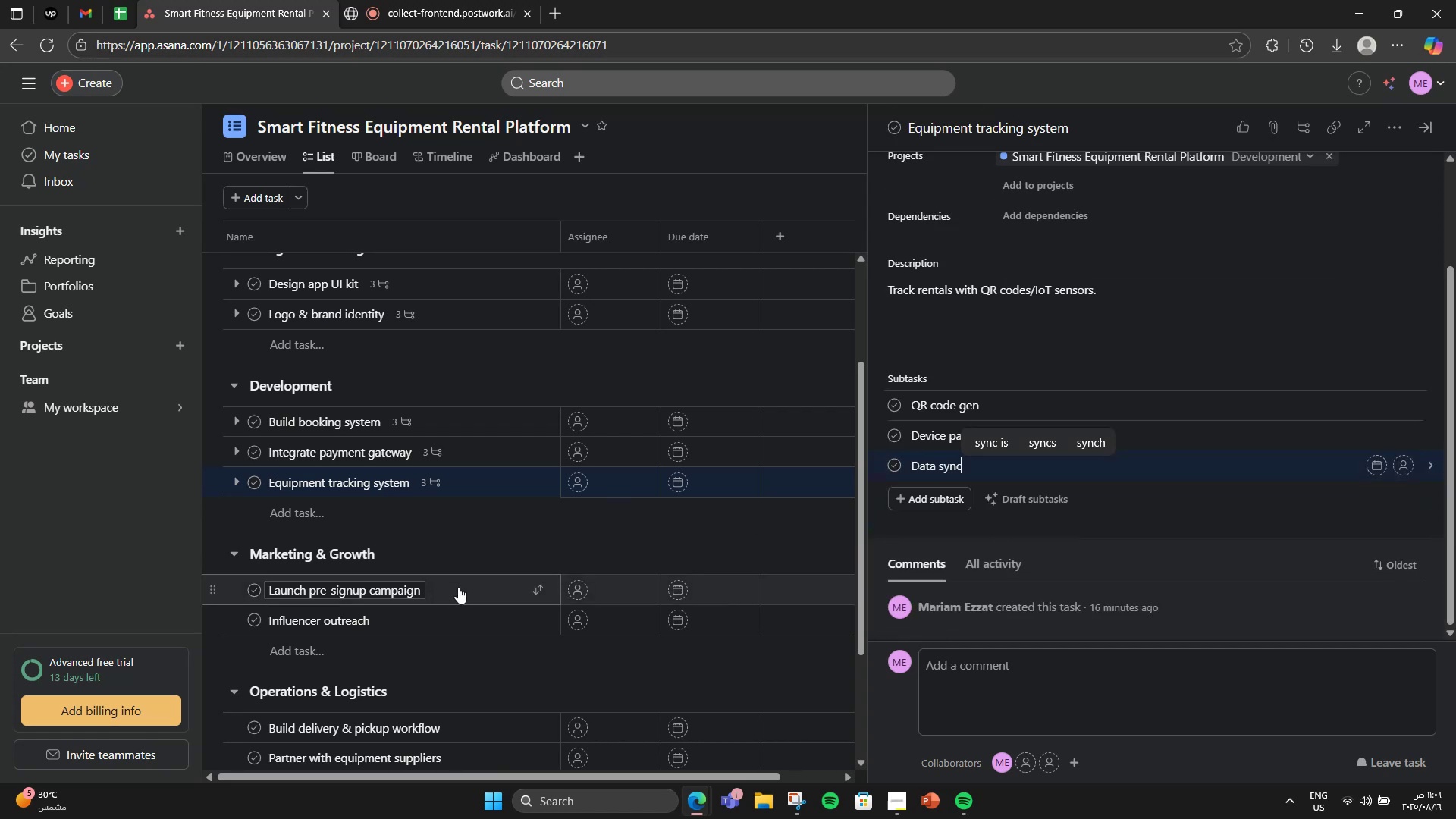 
left_click([475, 585])
 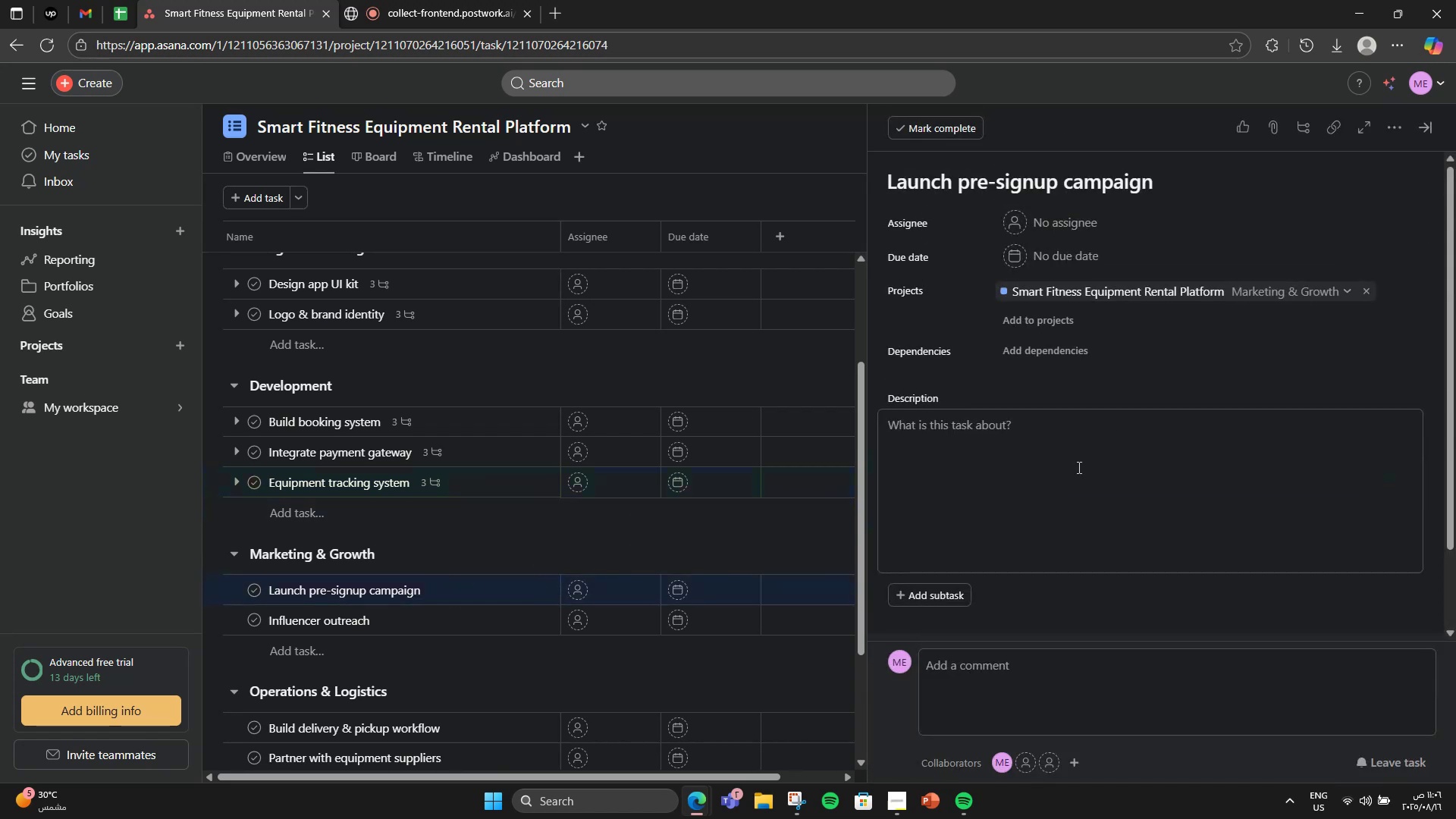 
left_click([1077, 467])
 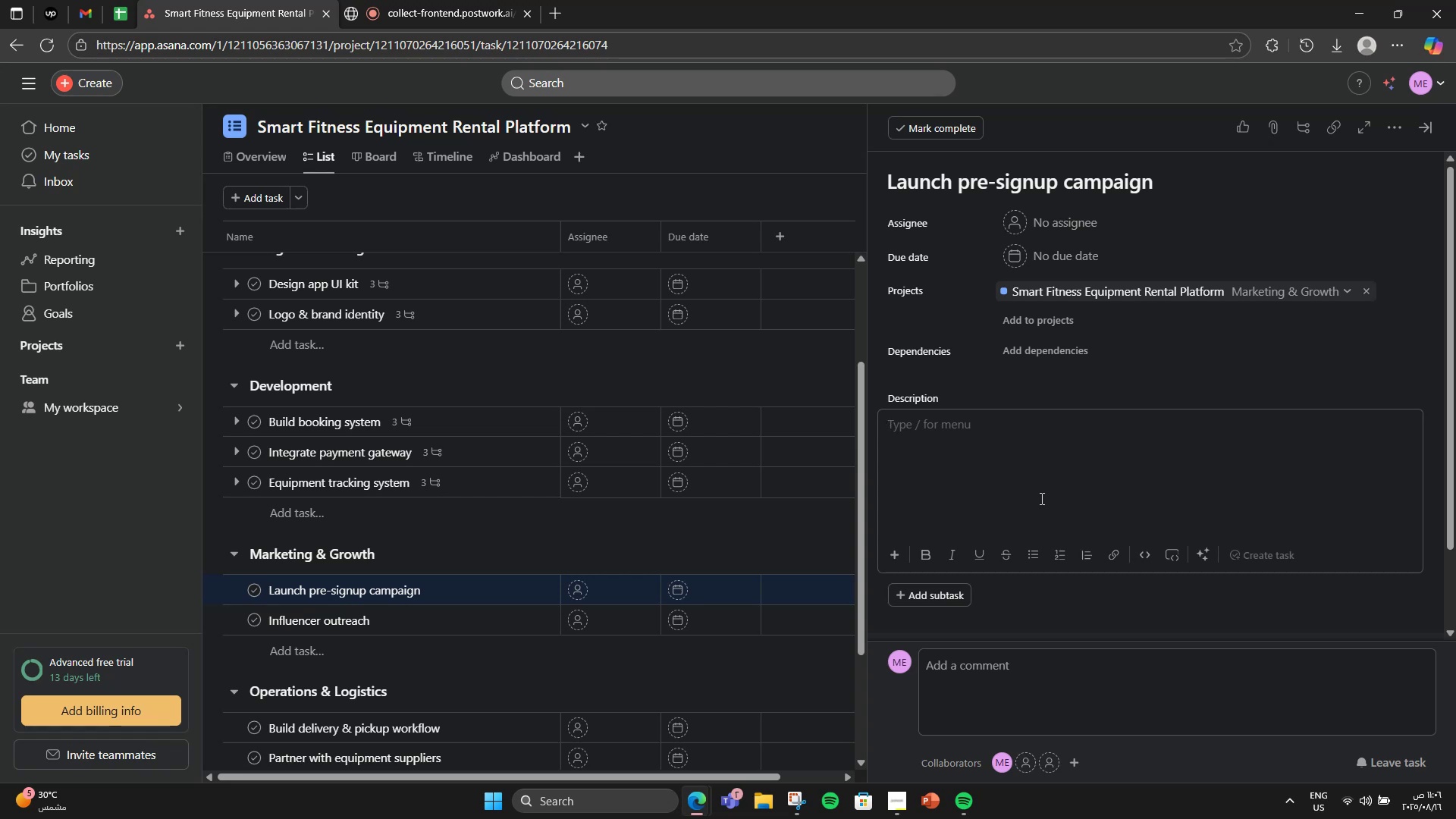 
type(Build hypr)
key(Backspace)
type(e with early access deals and referral programs.)
 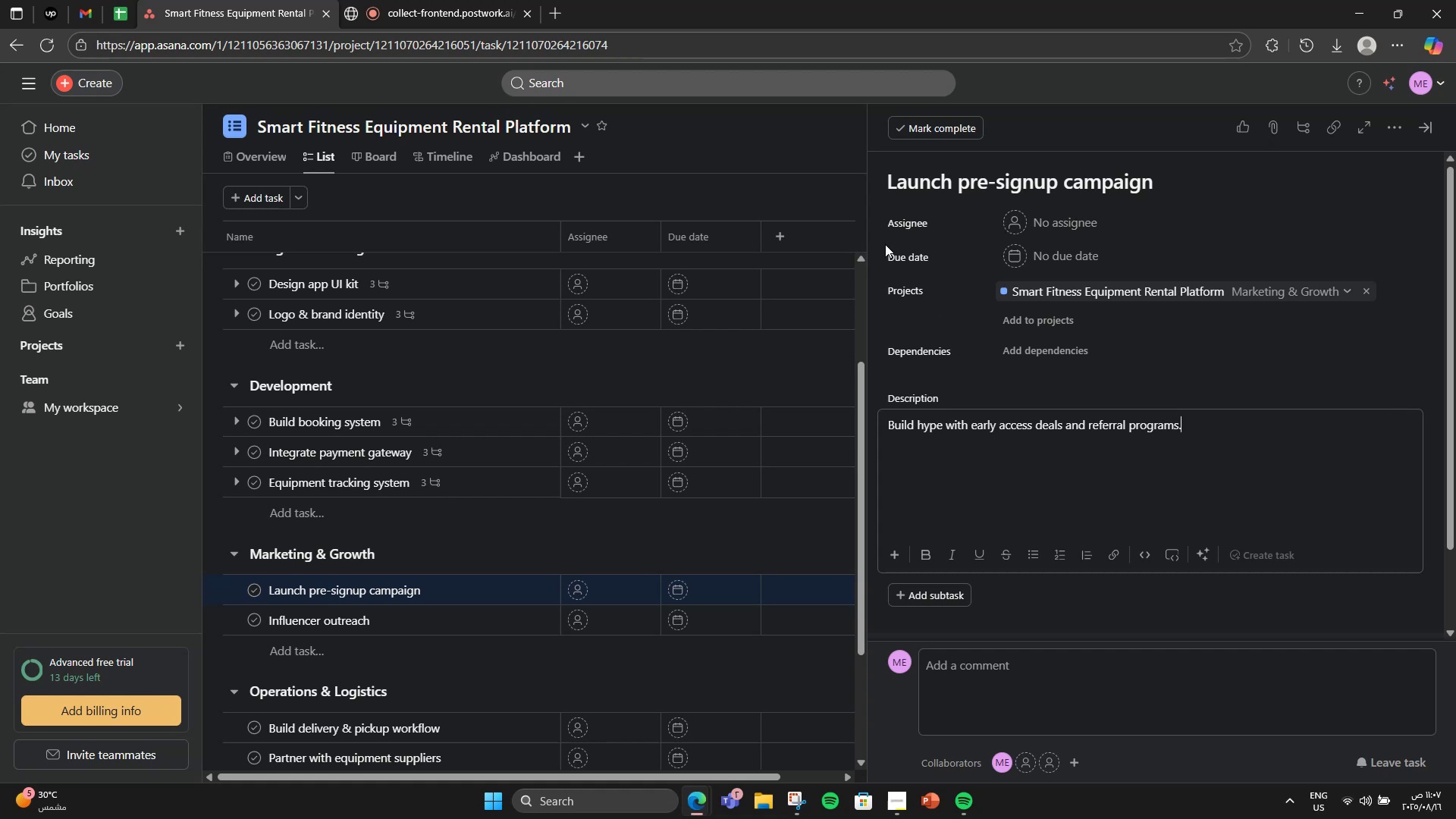 
wait(7.76)
 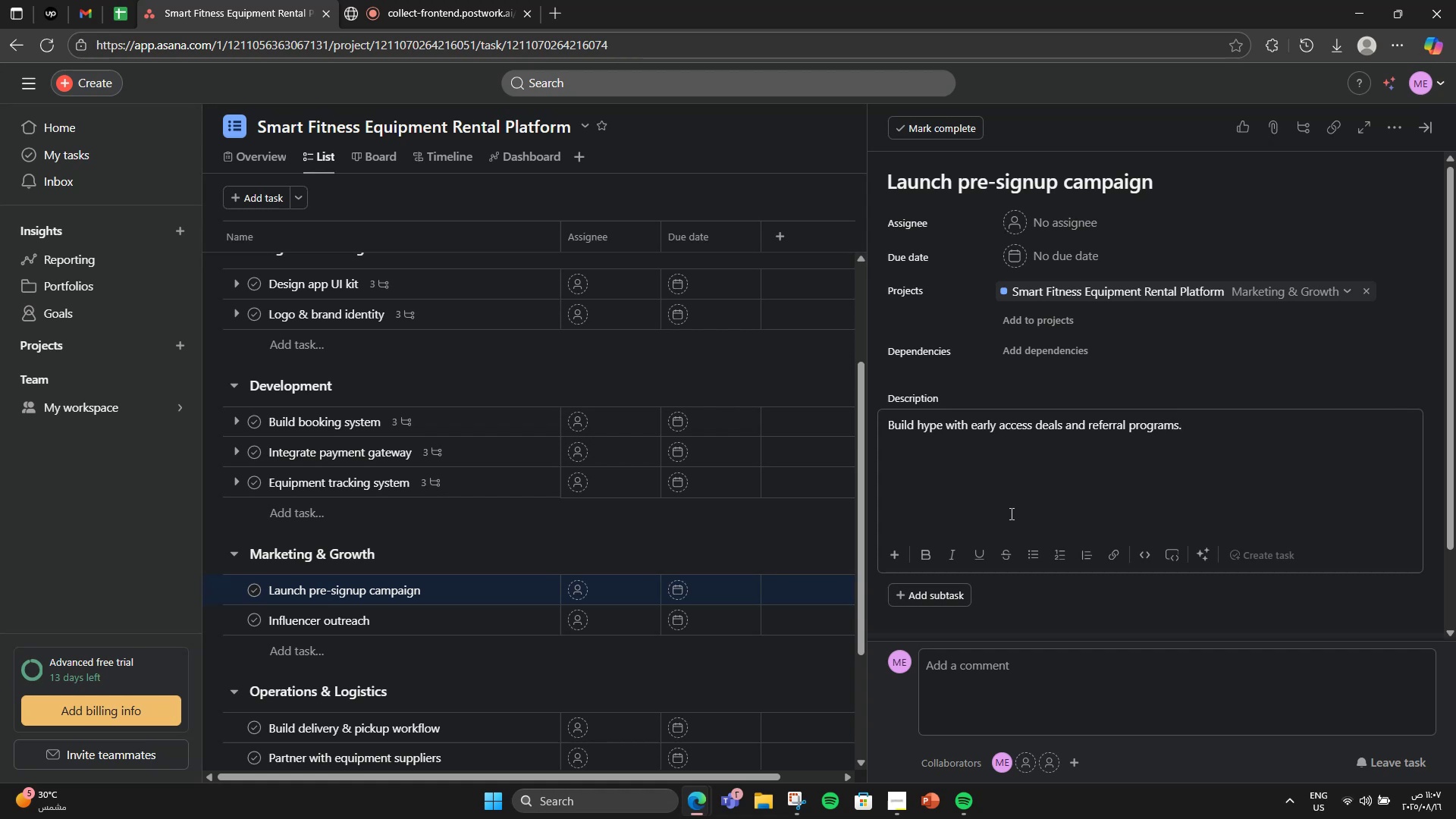 
left_click([921, 595])
 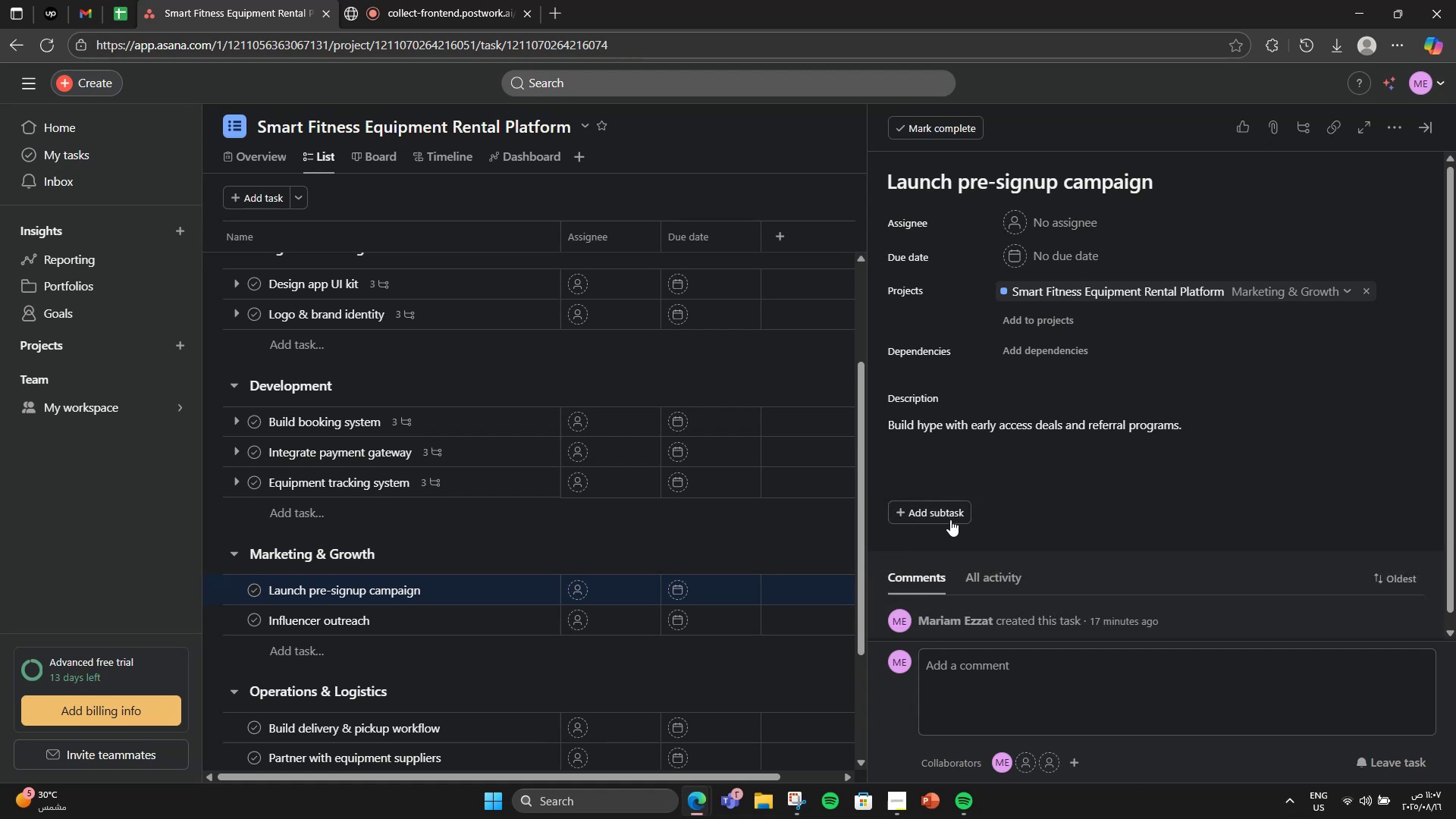 
left_click([950, 517])
 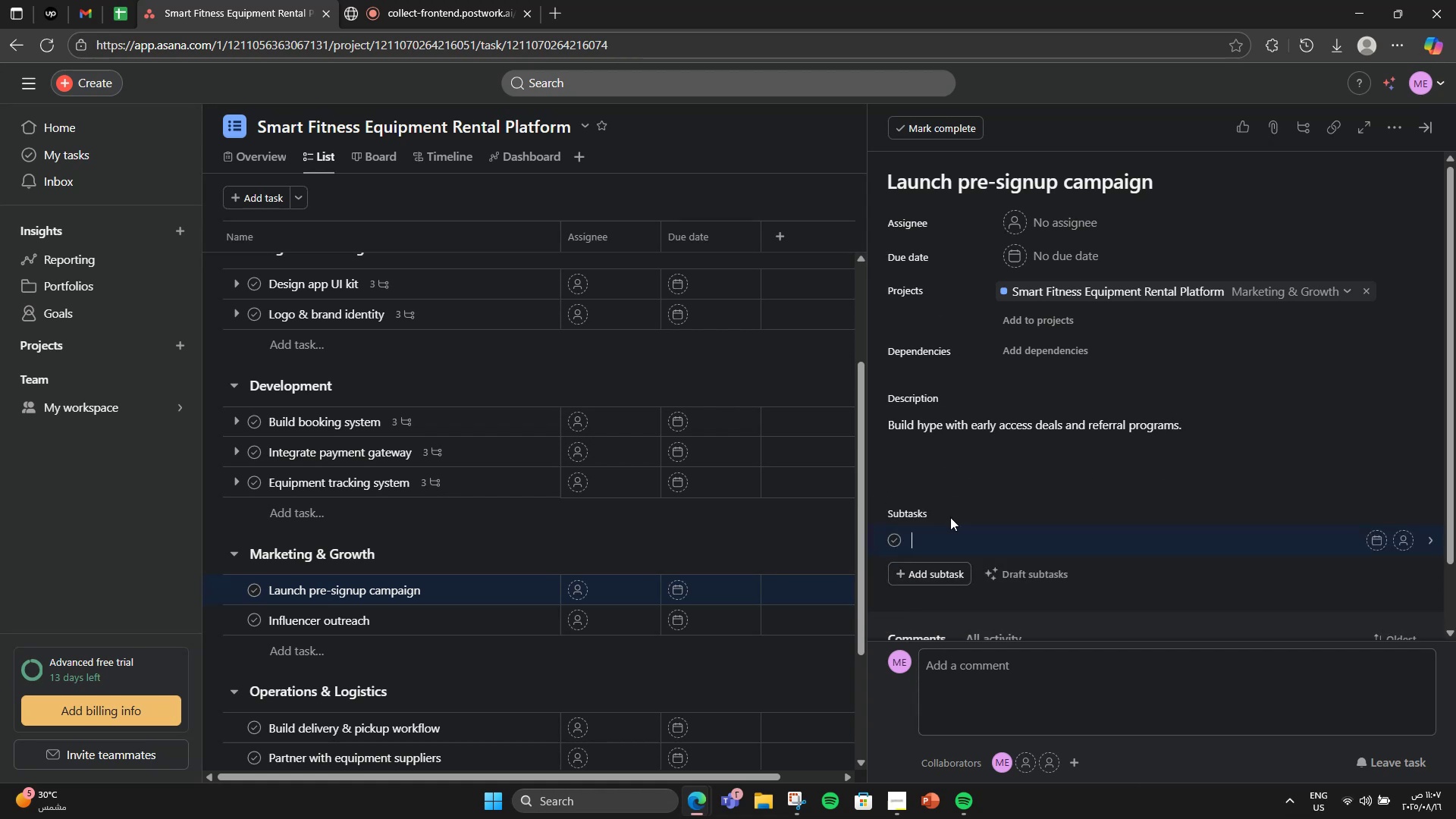 
scroll: coordinate [950, 517], scroll_direction: down, amount: 2.0
 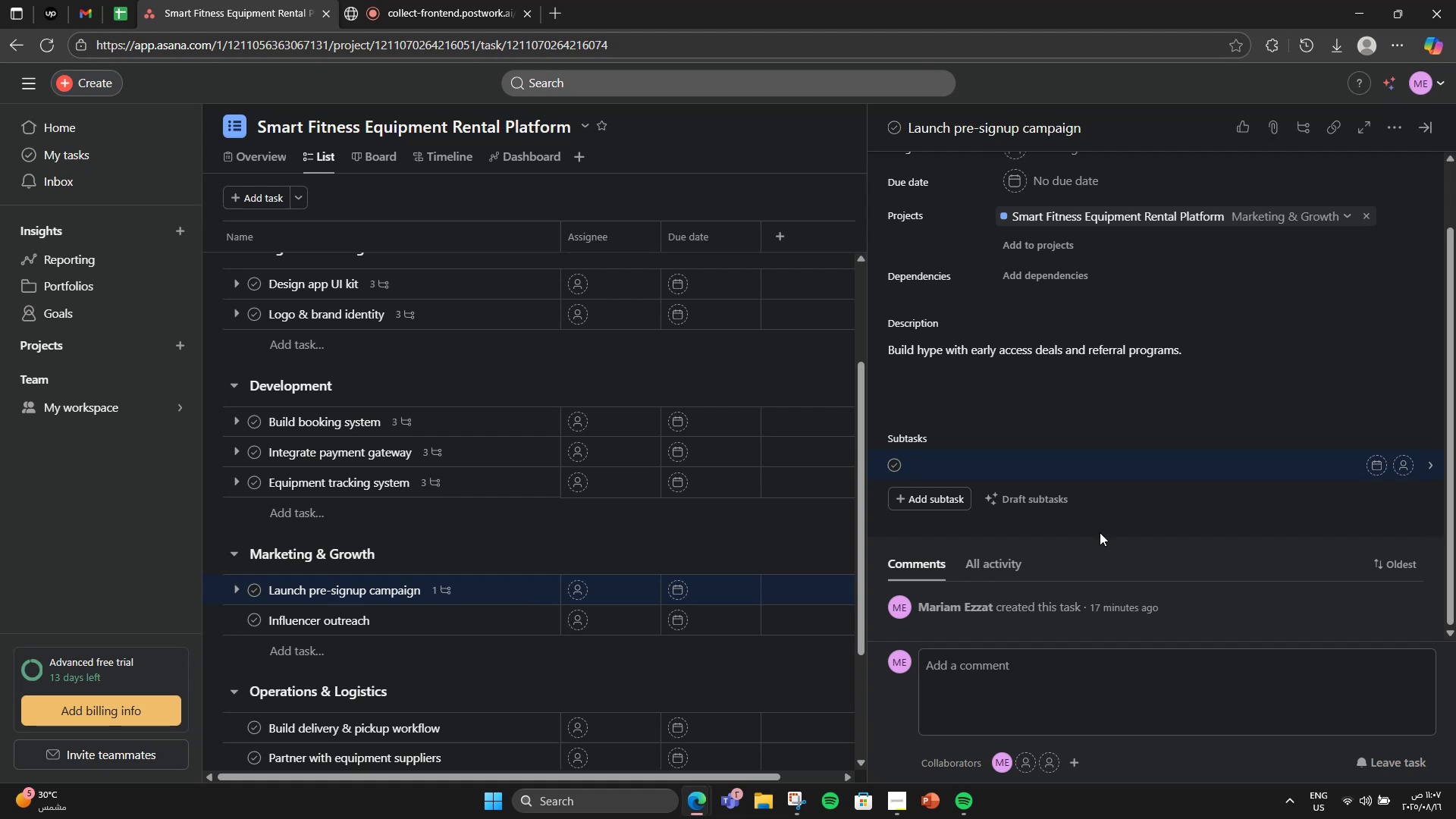 
type(Create campaign asst)
key(Backspace)
type(ets)
 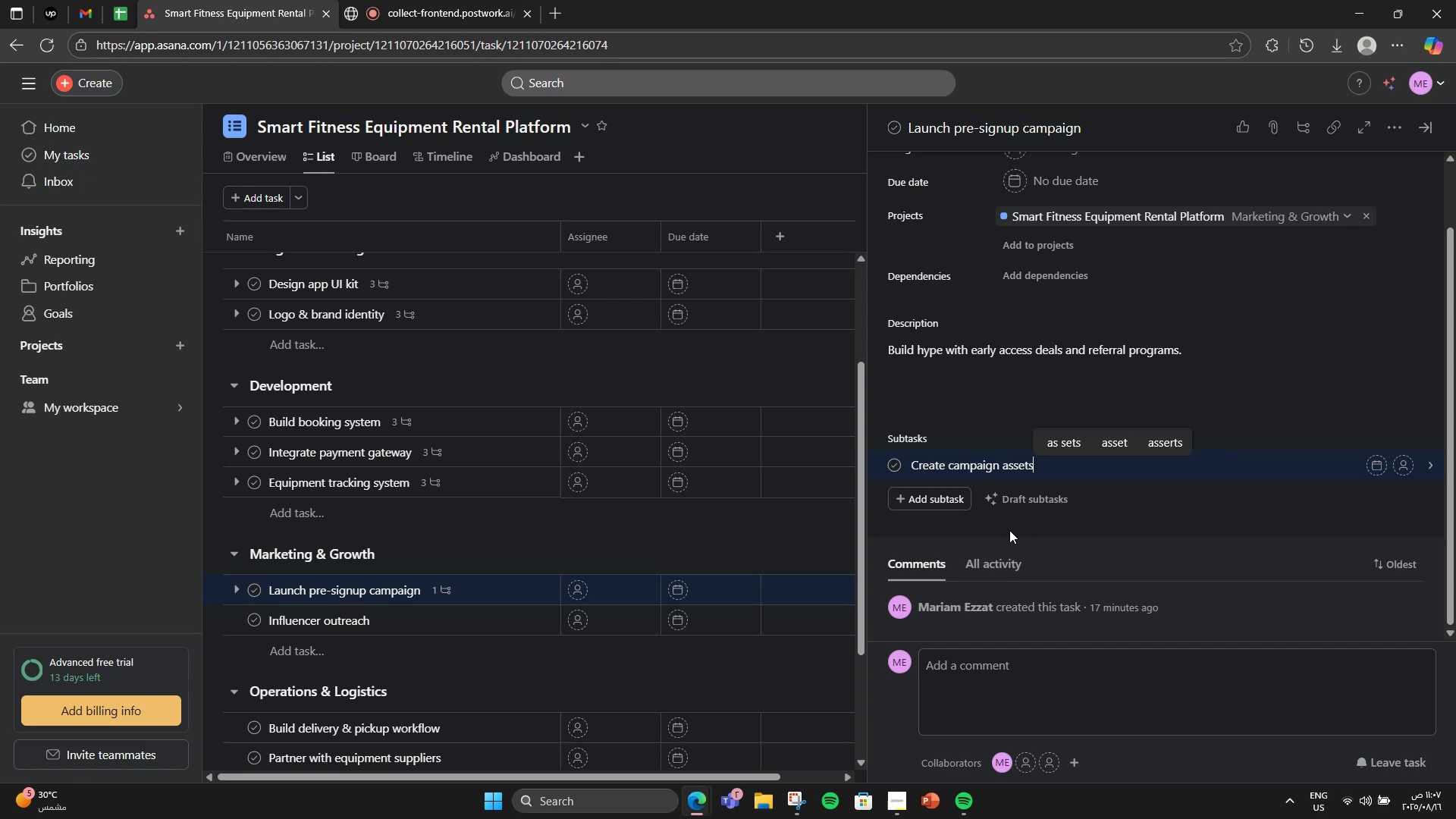 
key(Enter)
 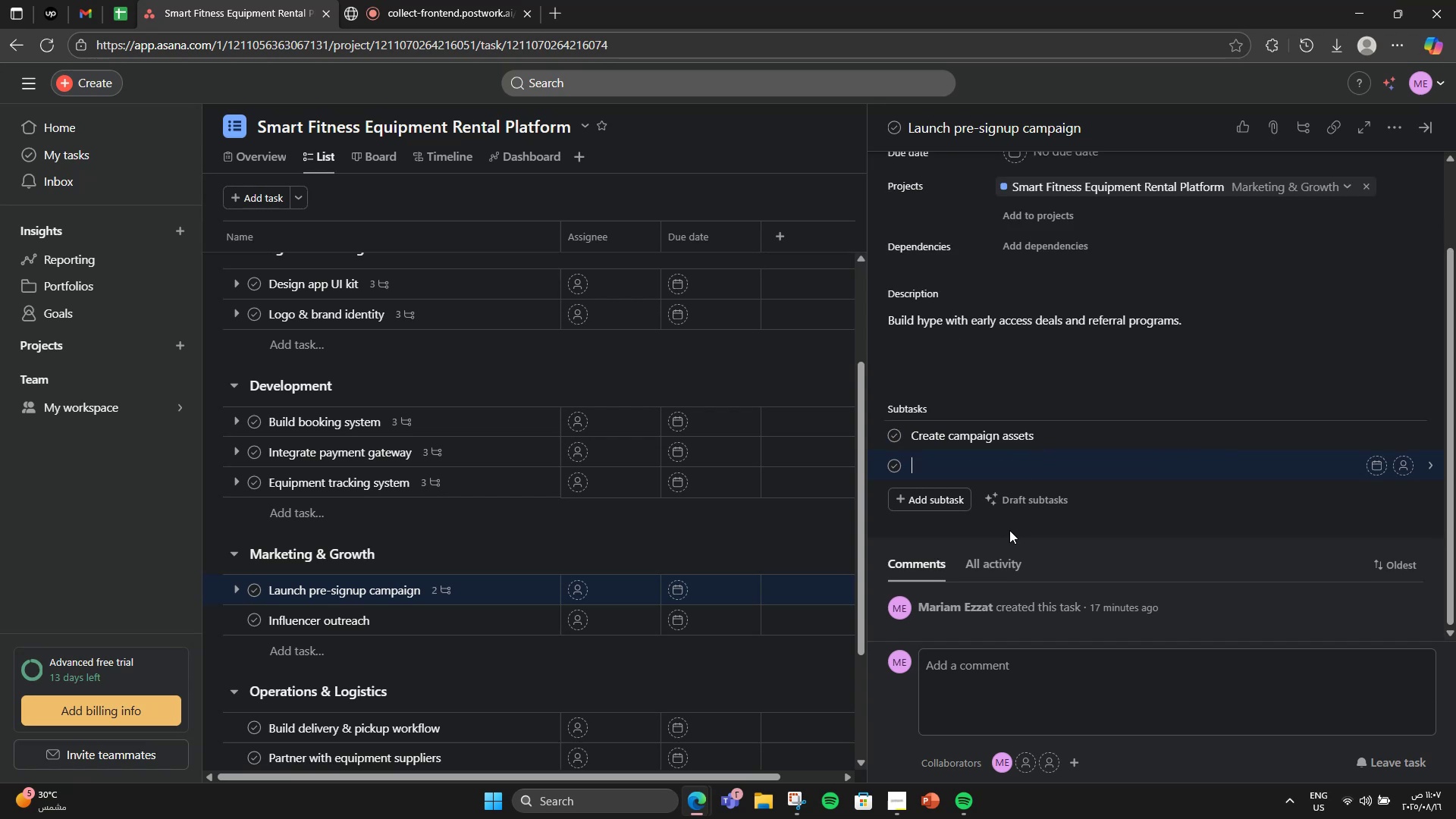 
type(Email sequence)
 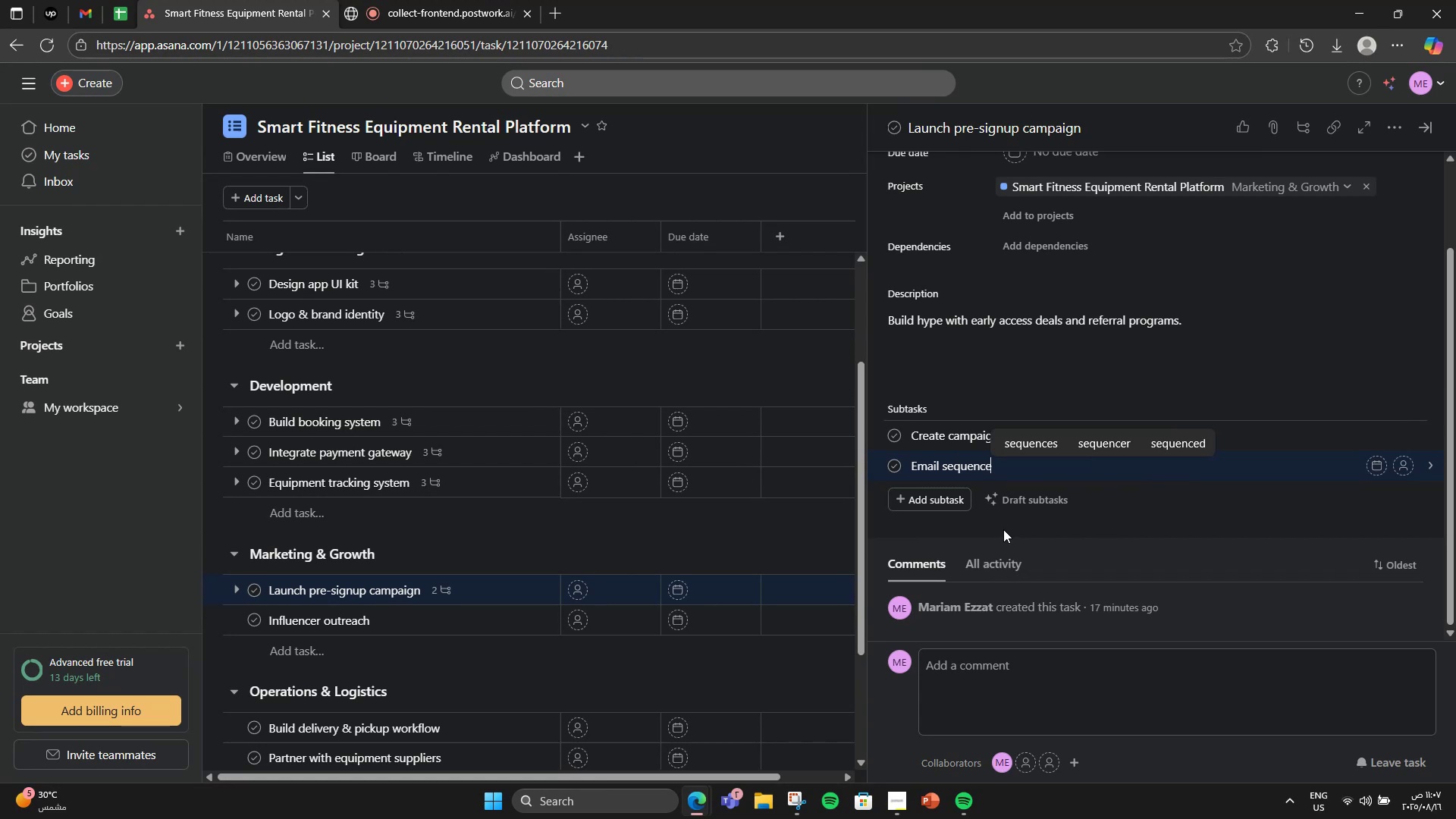 
key(Enter)
 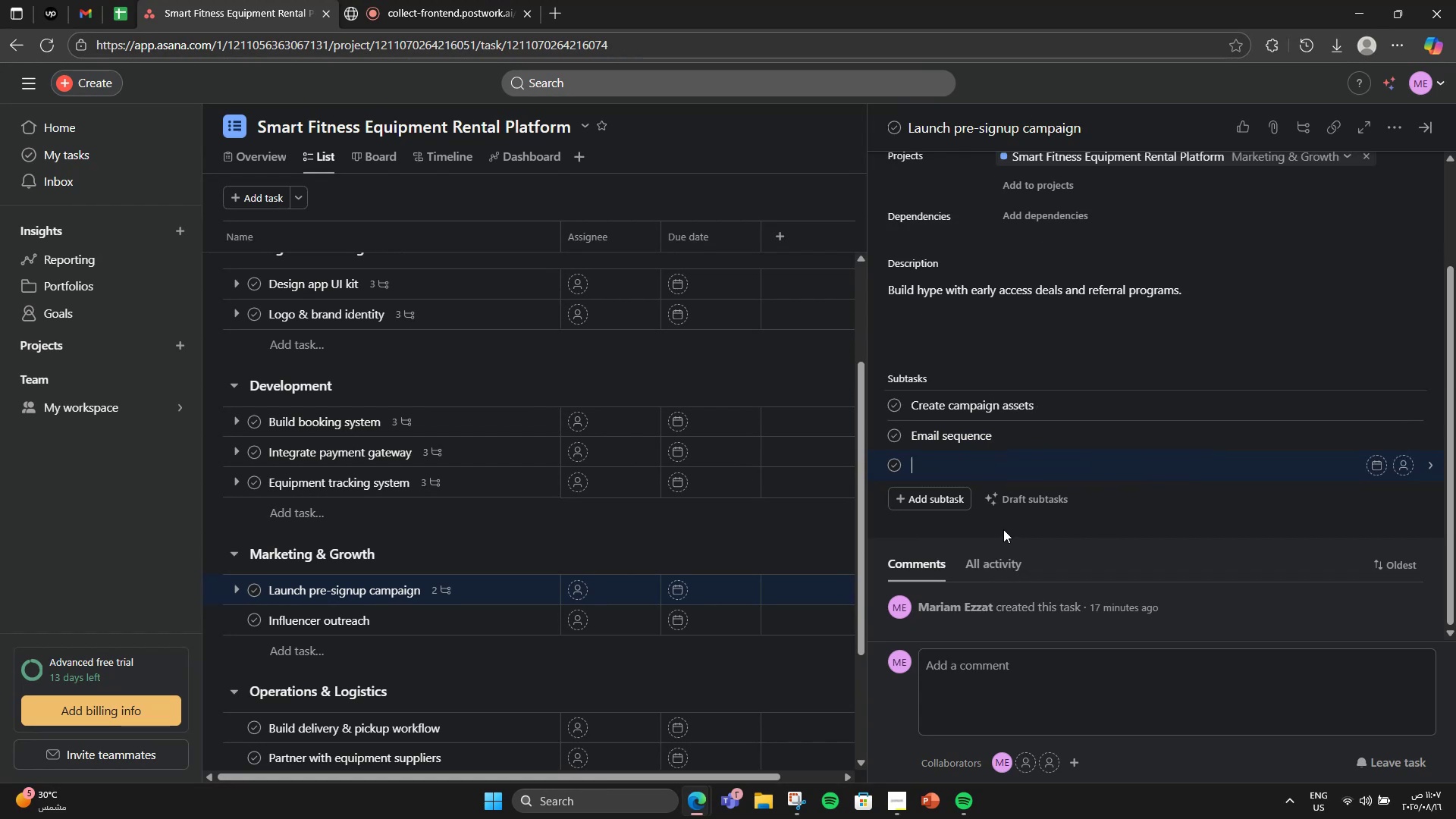 
type(Referral program)
 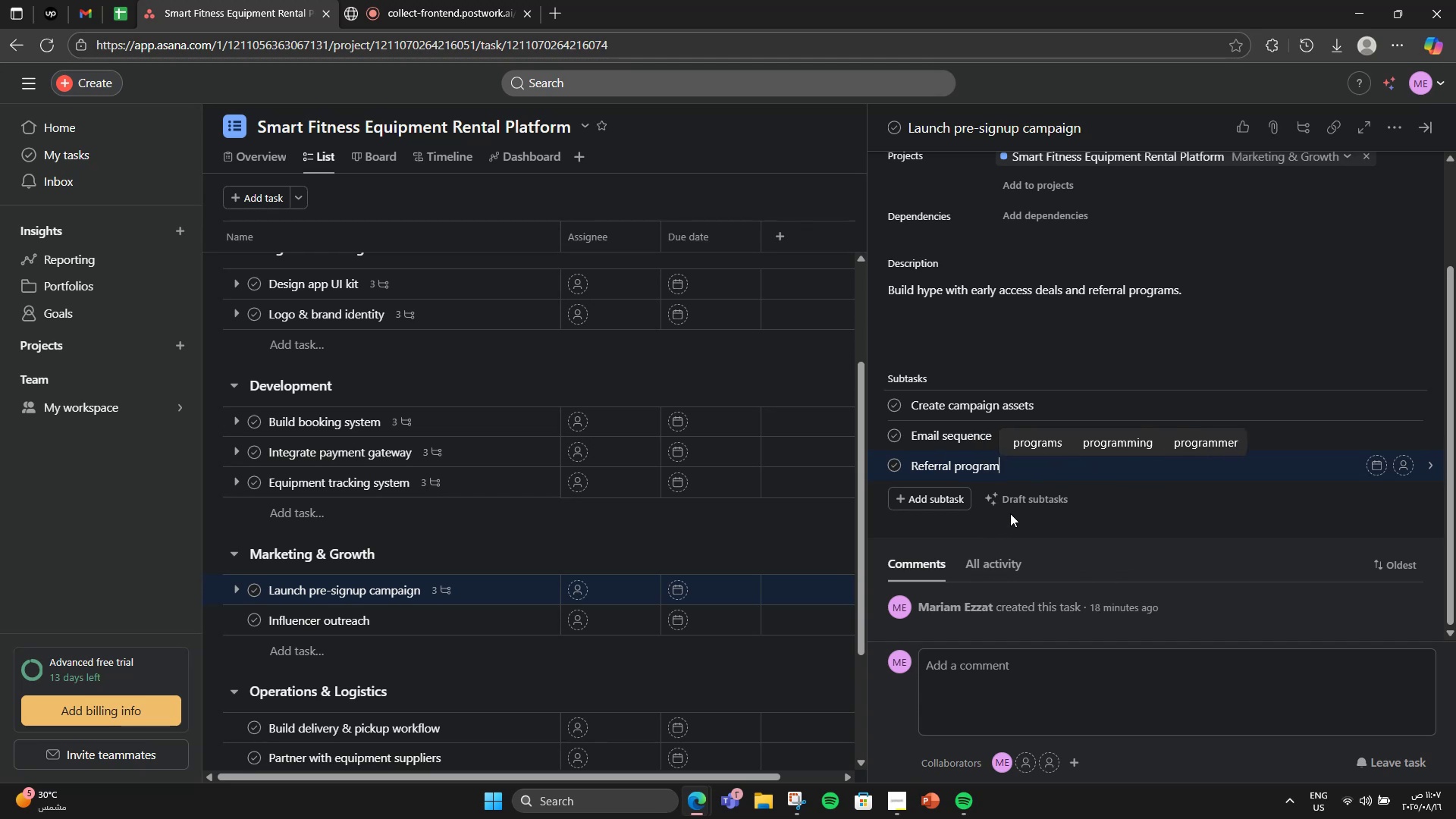 
wait(6.16)
 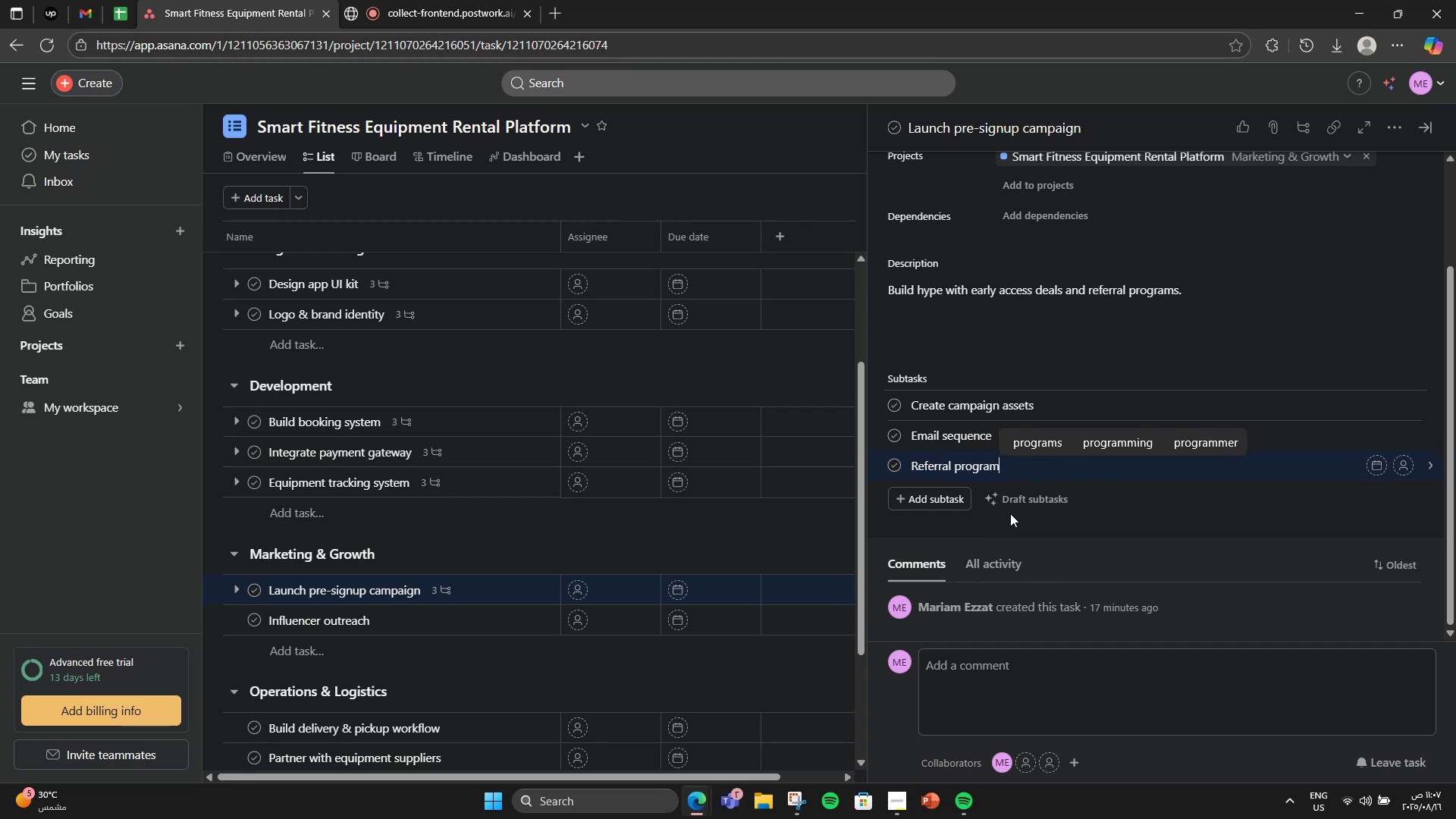 
left_click([492, 611])
 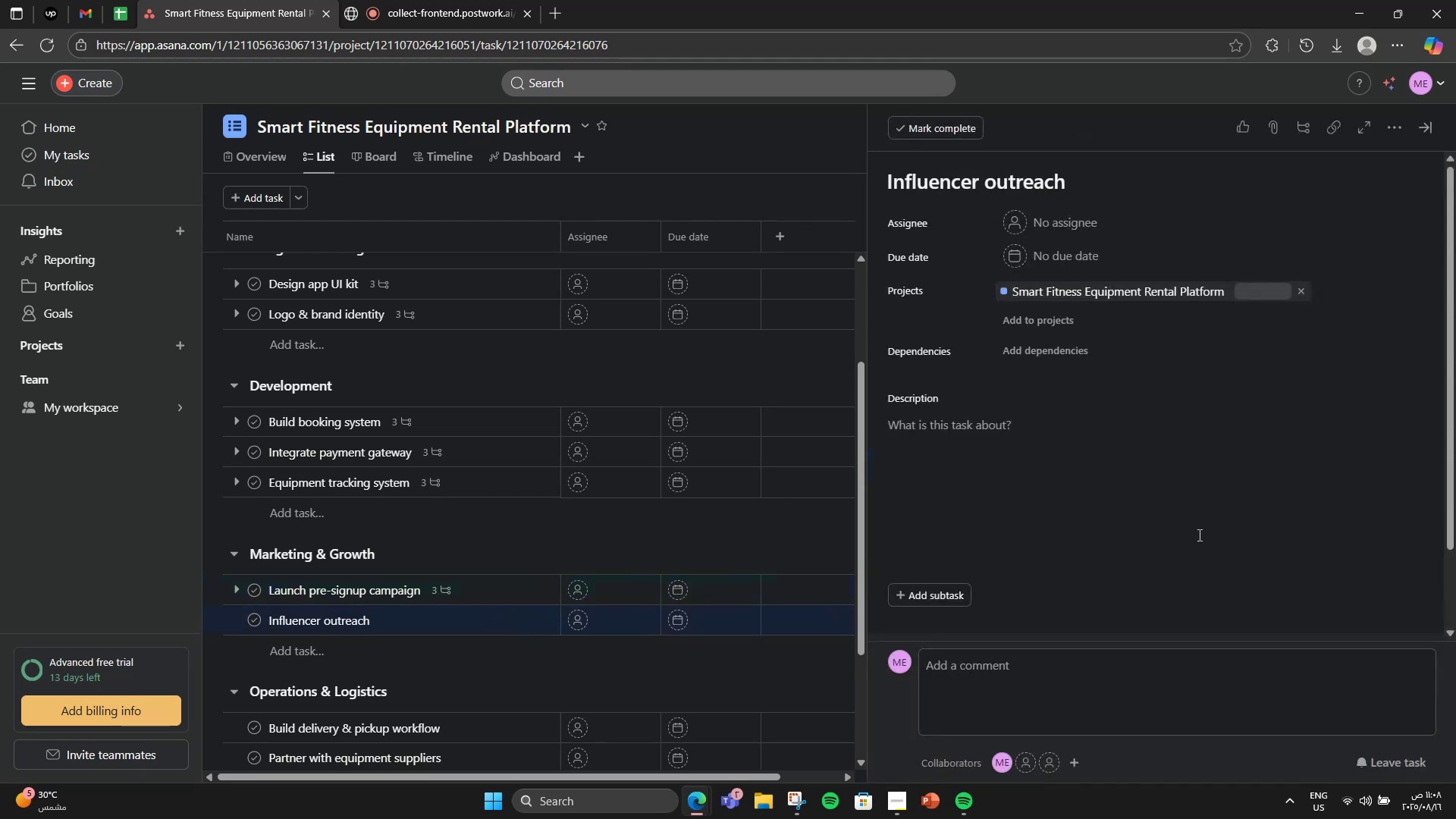 
left_click([1198, 534])
 